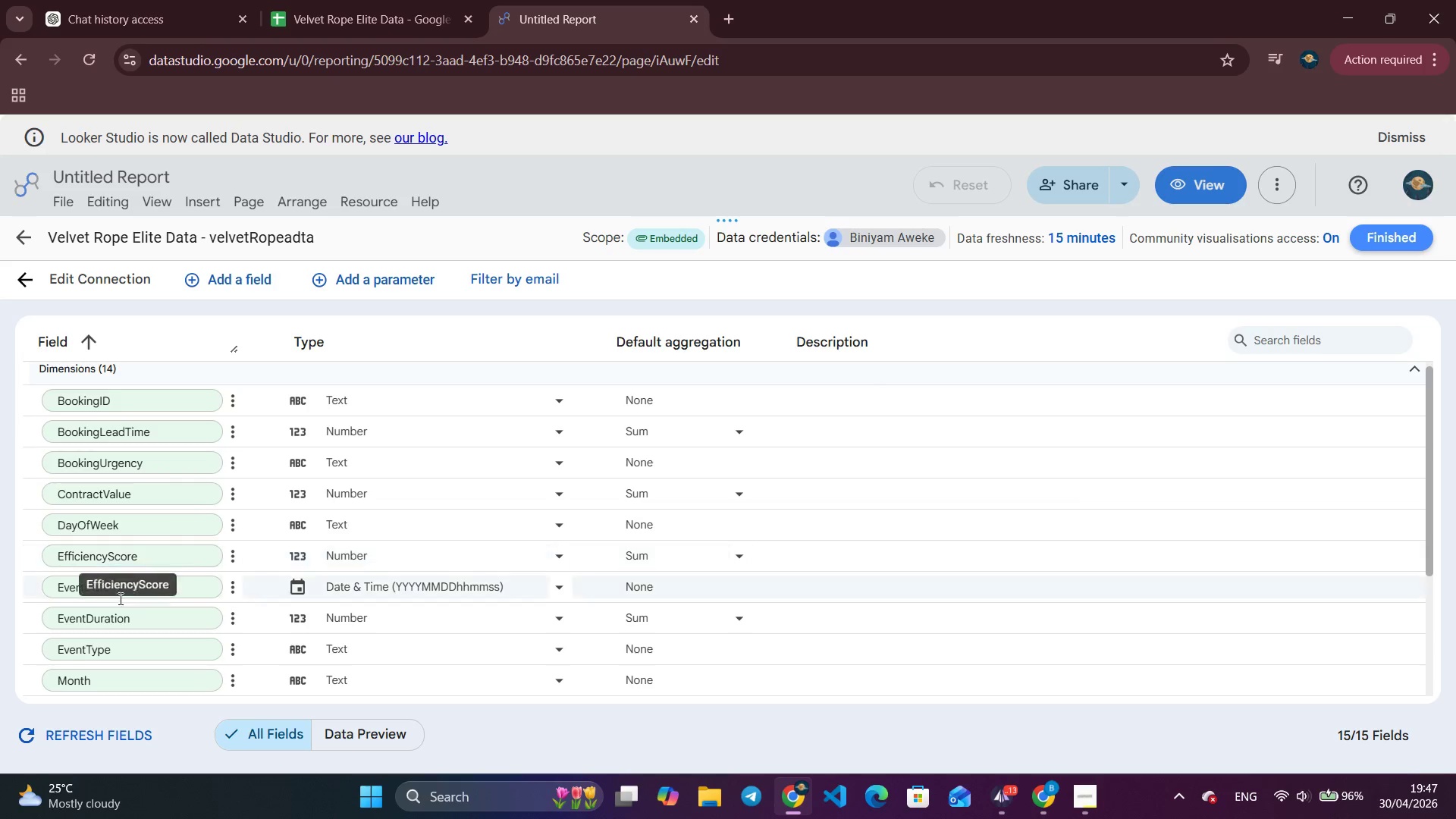 
mouse_move([324, 623])
 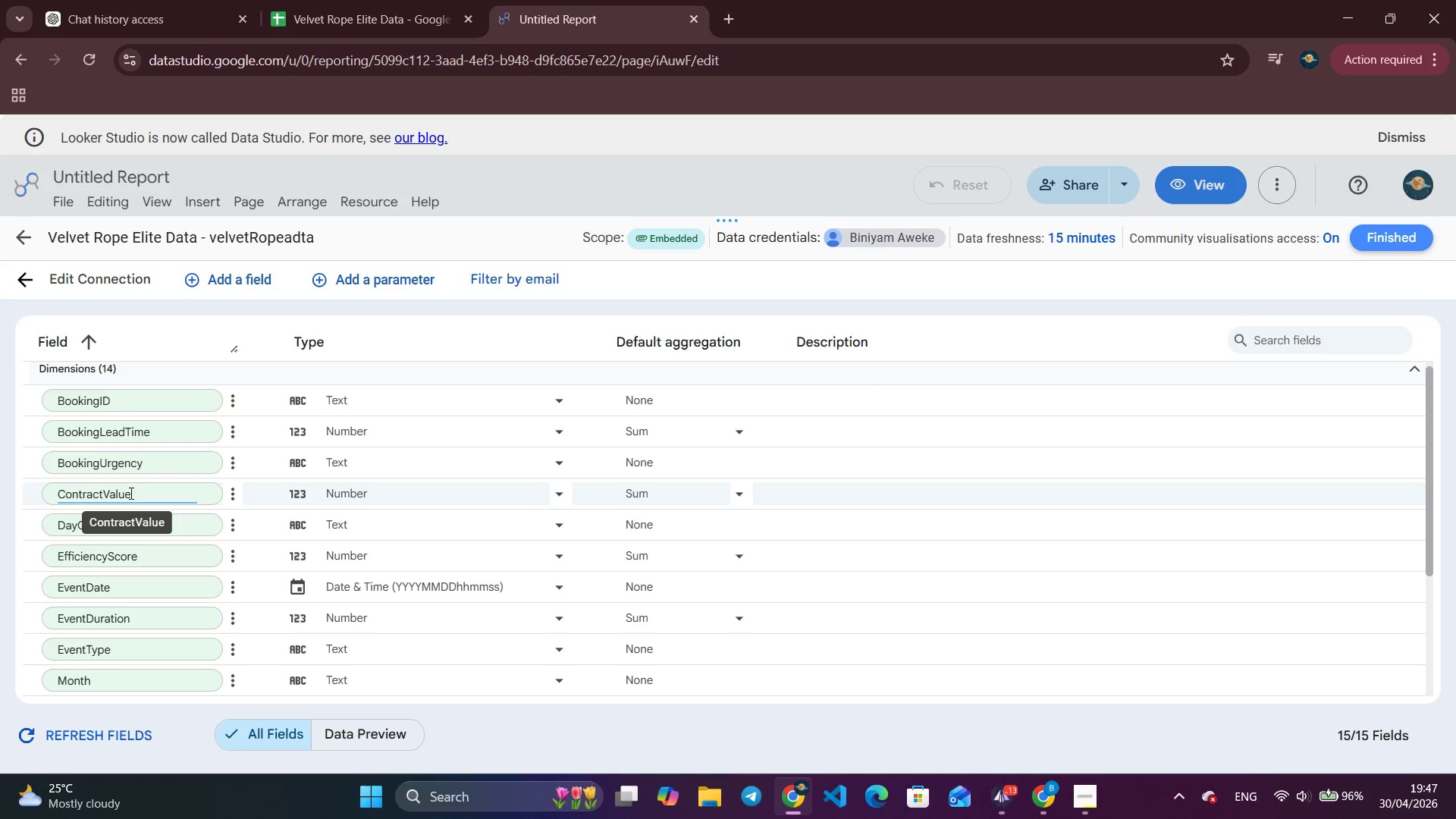 
mouse_move([376, 497])
 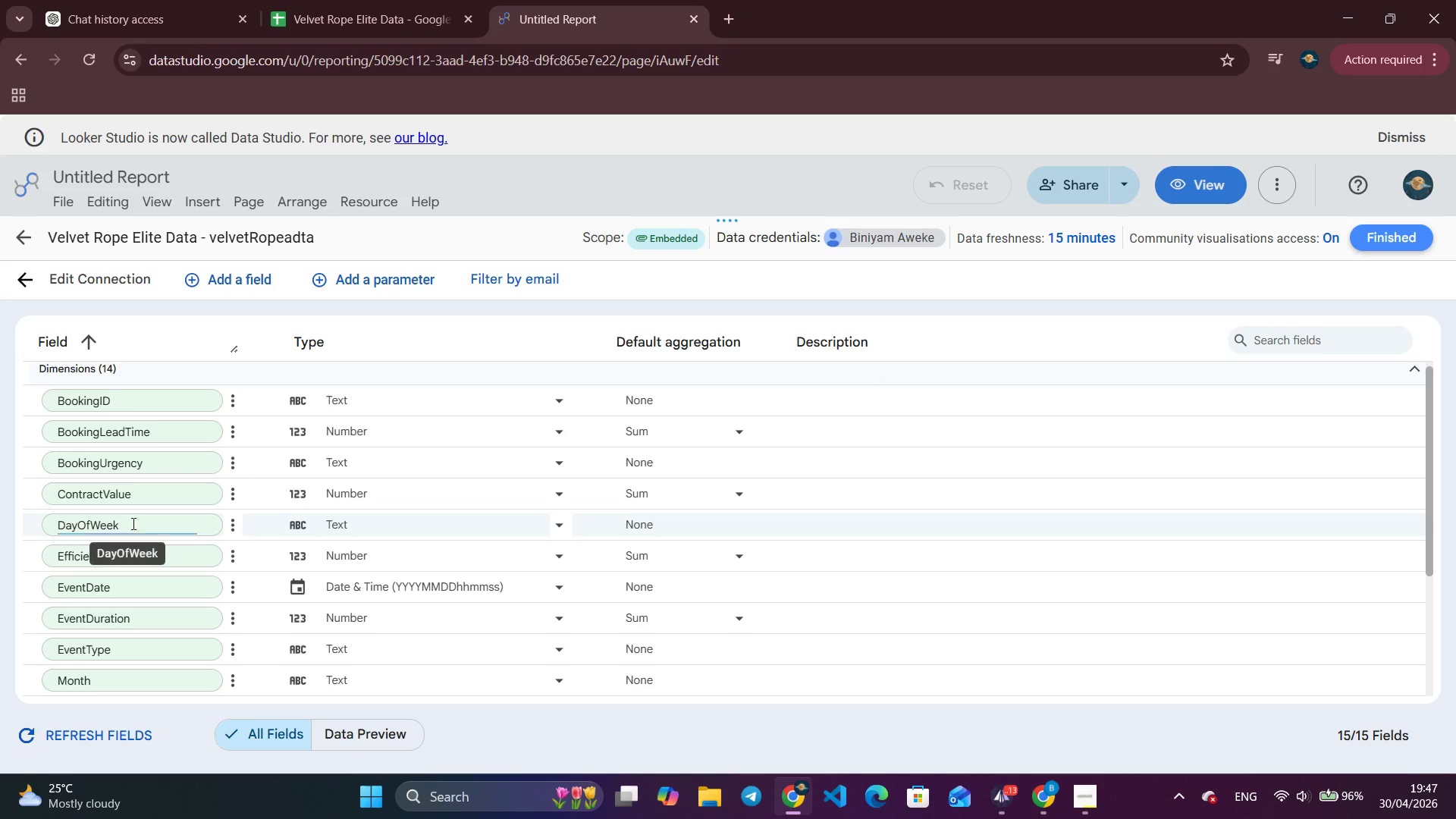 
scroll: coordinate [131, 522], scroll_direction: down, amount: 3.0
 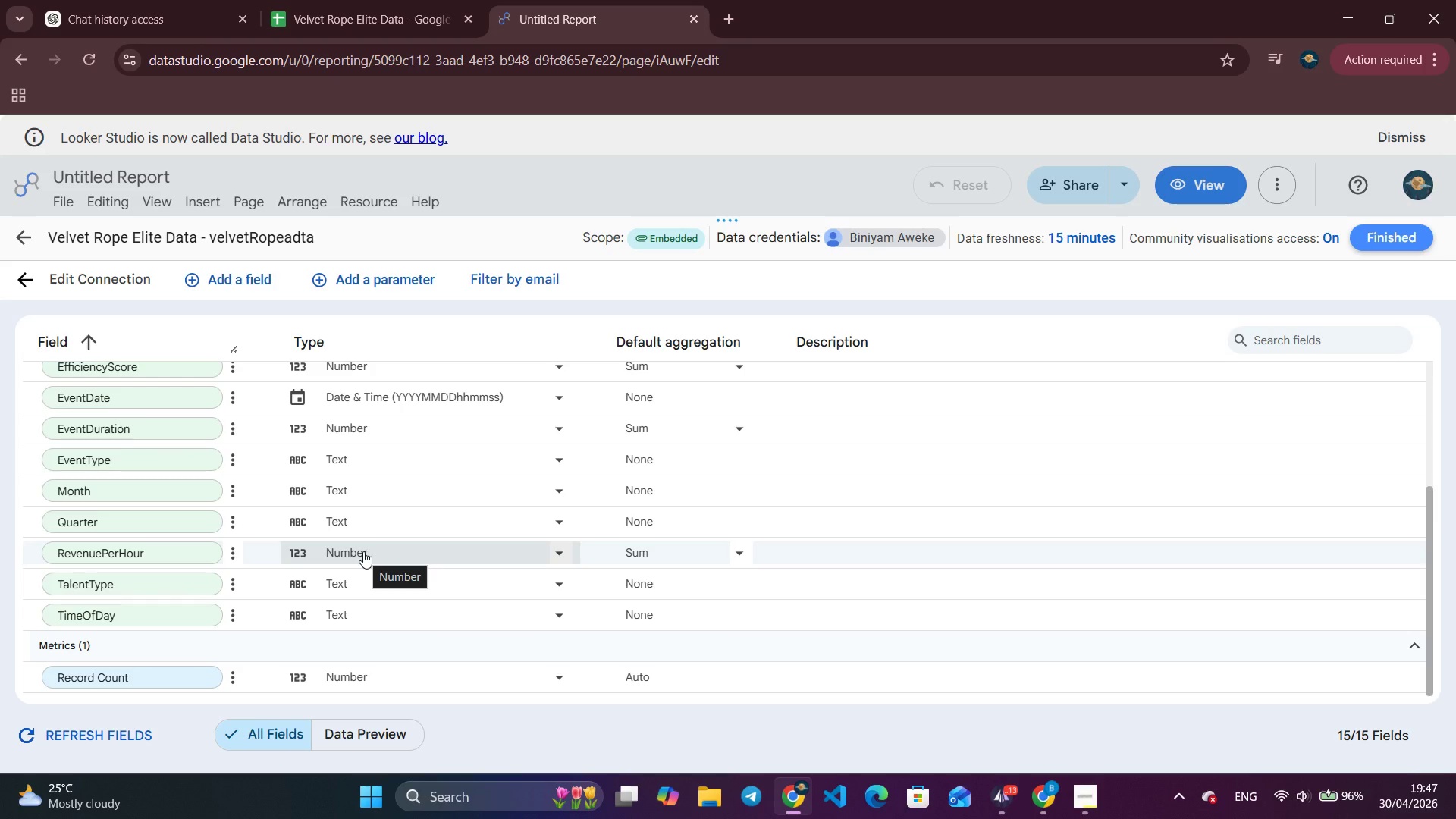 
wait(6.31)
 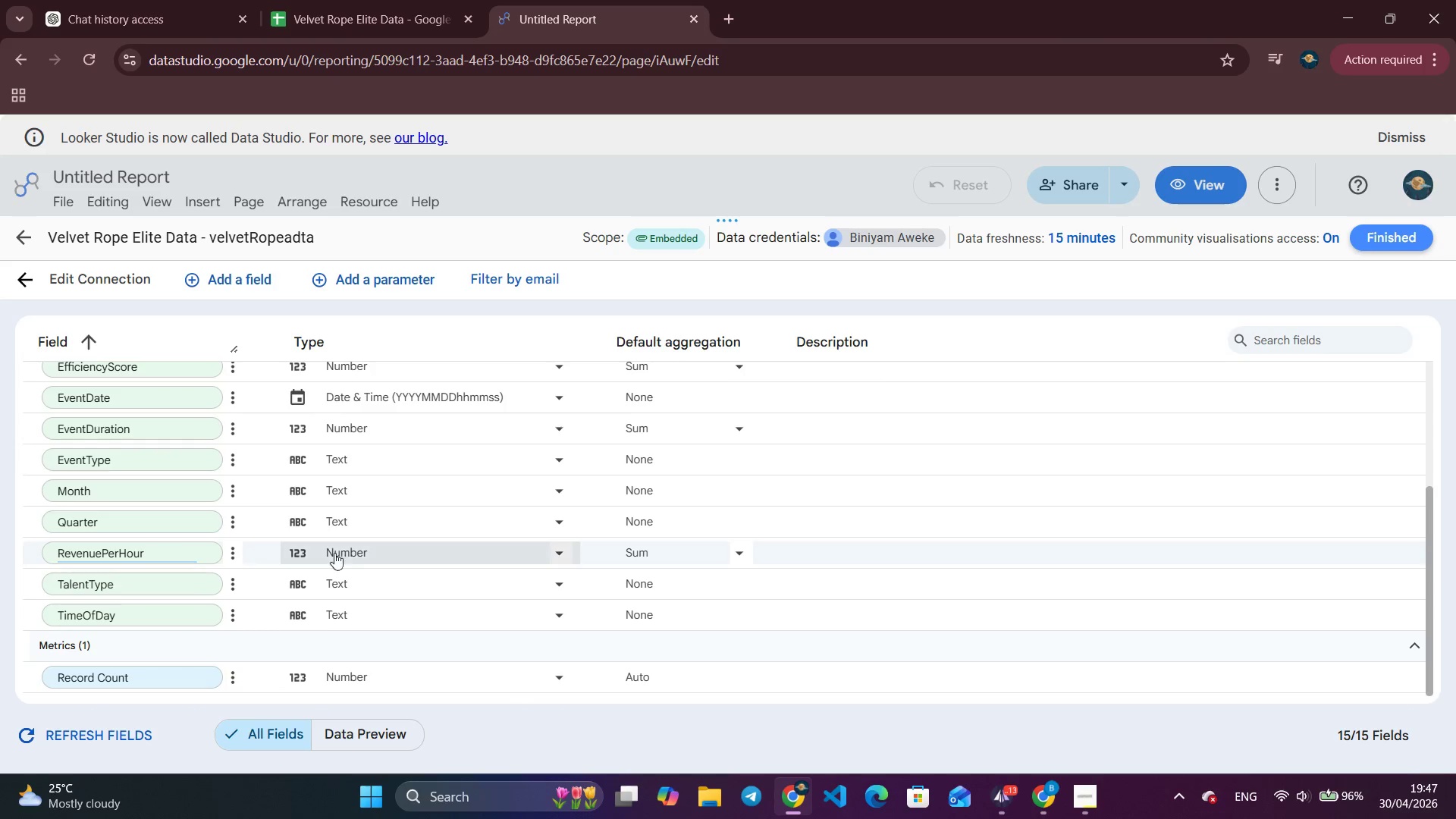 
scroll: coordinate [82, 579], scroll_direction: up, amount: 1.0
 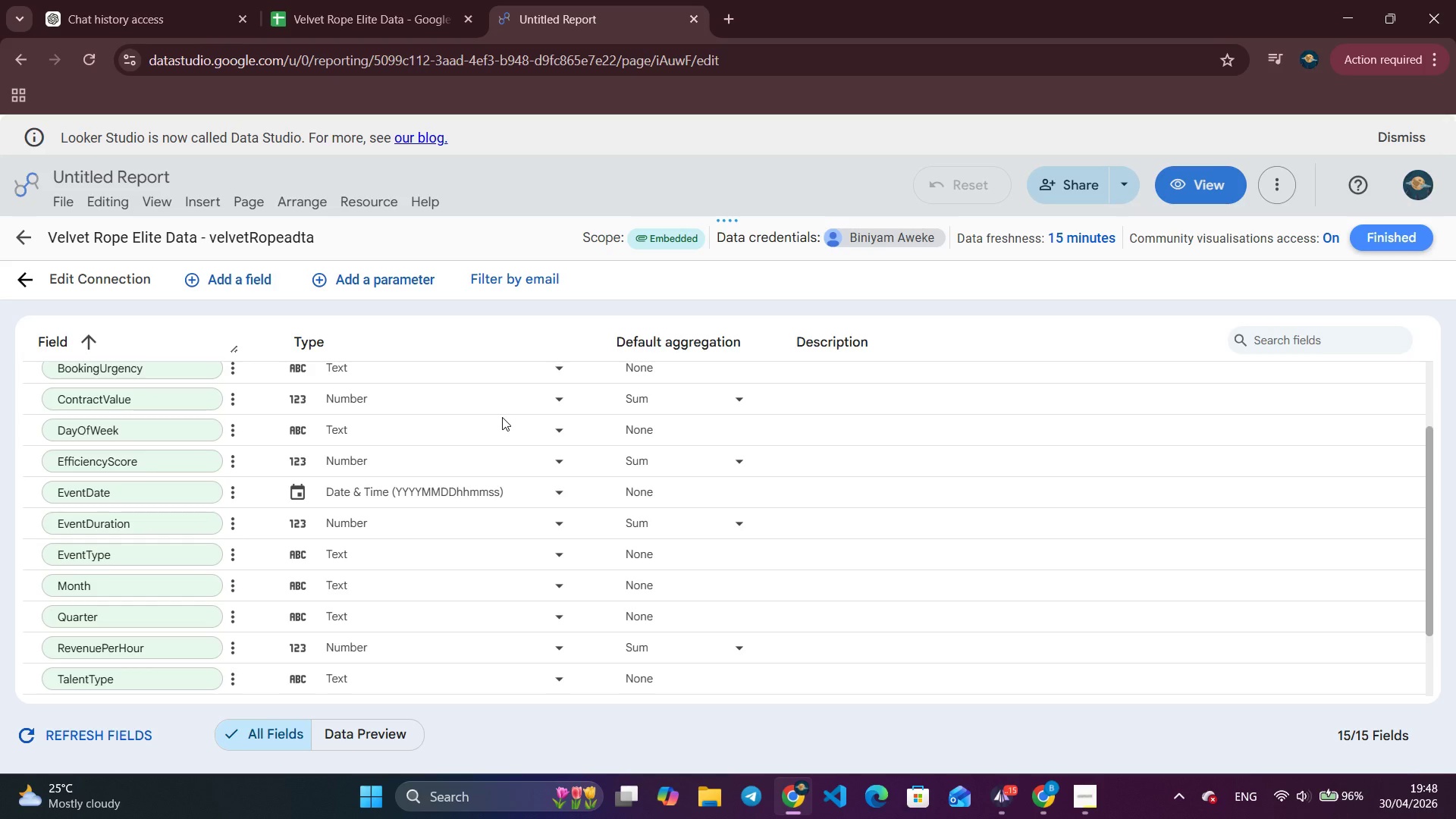 
wait(60.1)
 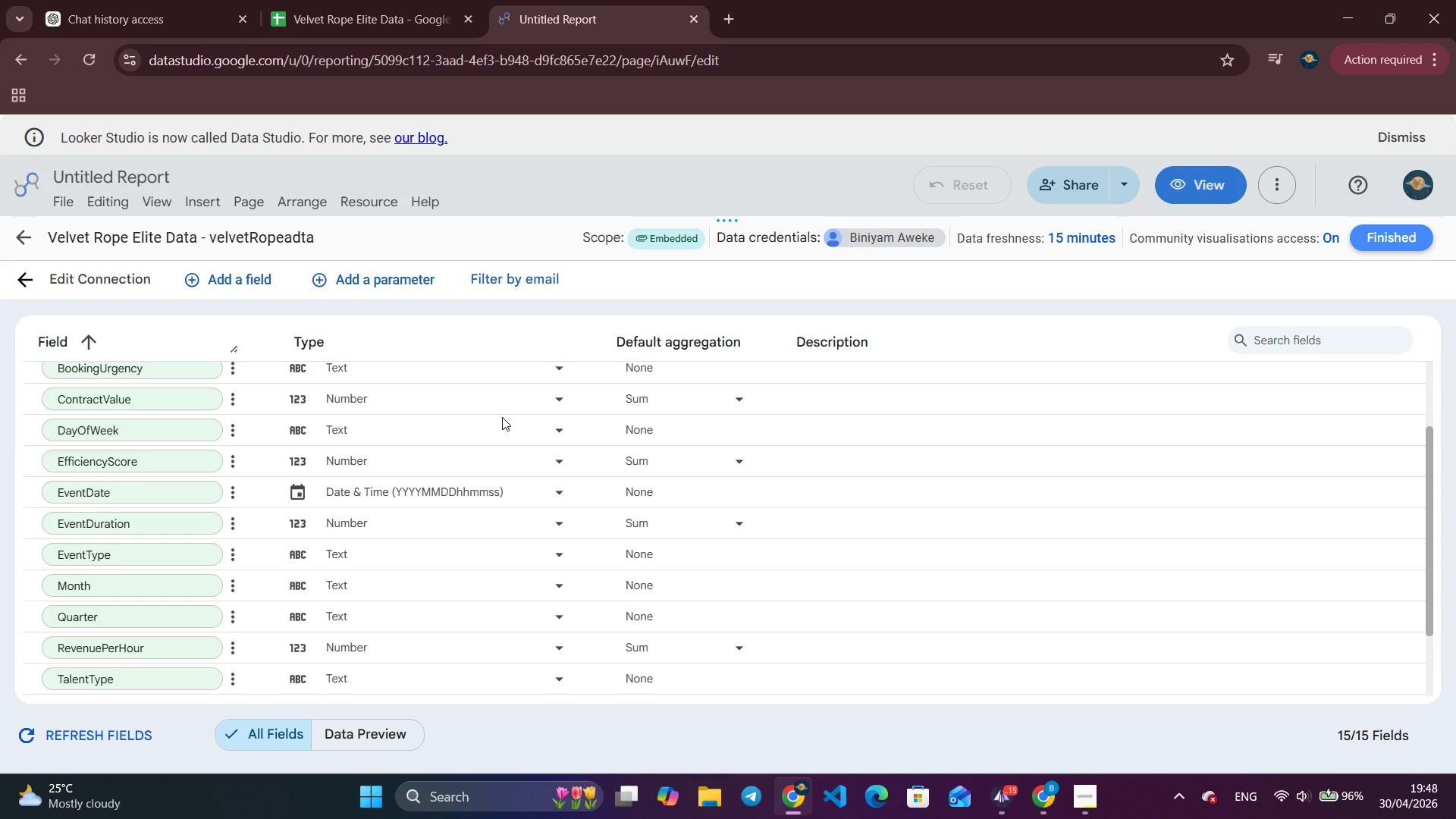 
left_click([522, 487])
 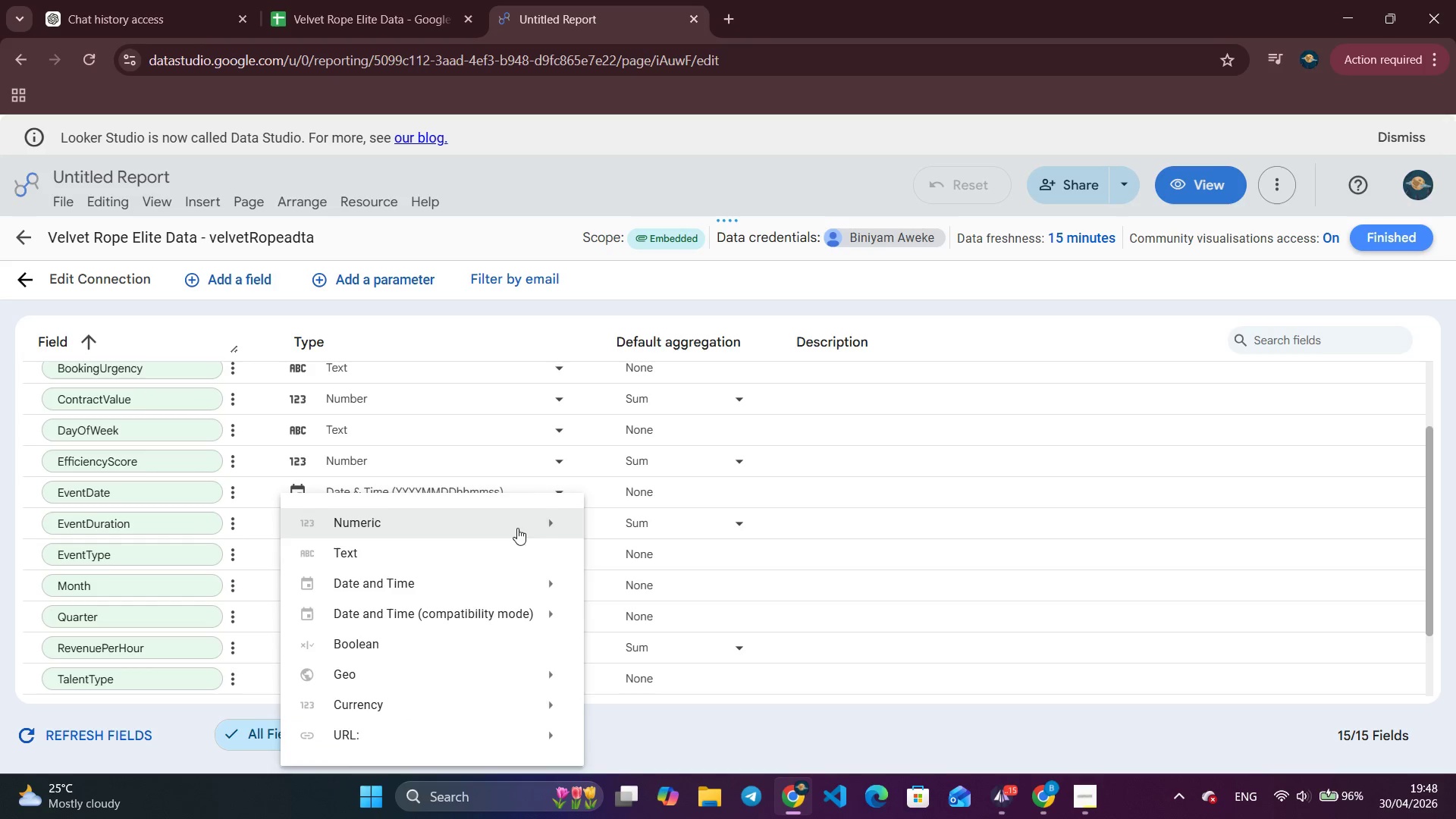 
mouse_move([504, 607])
 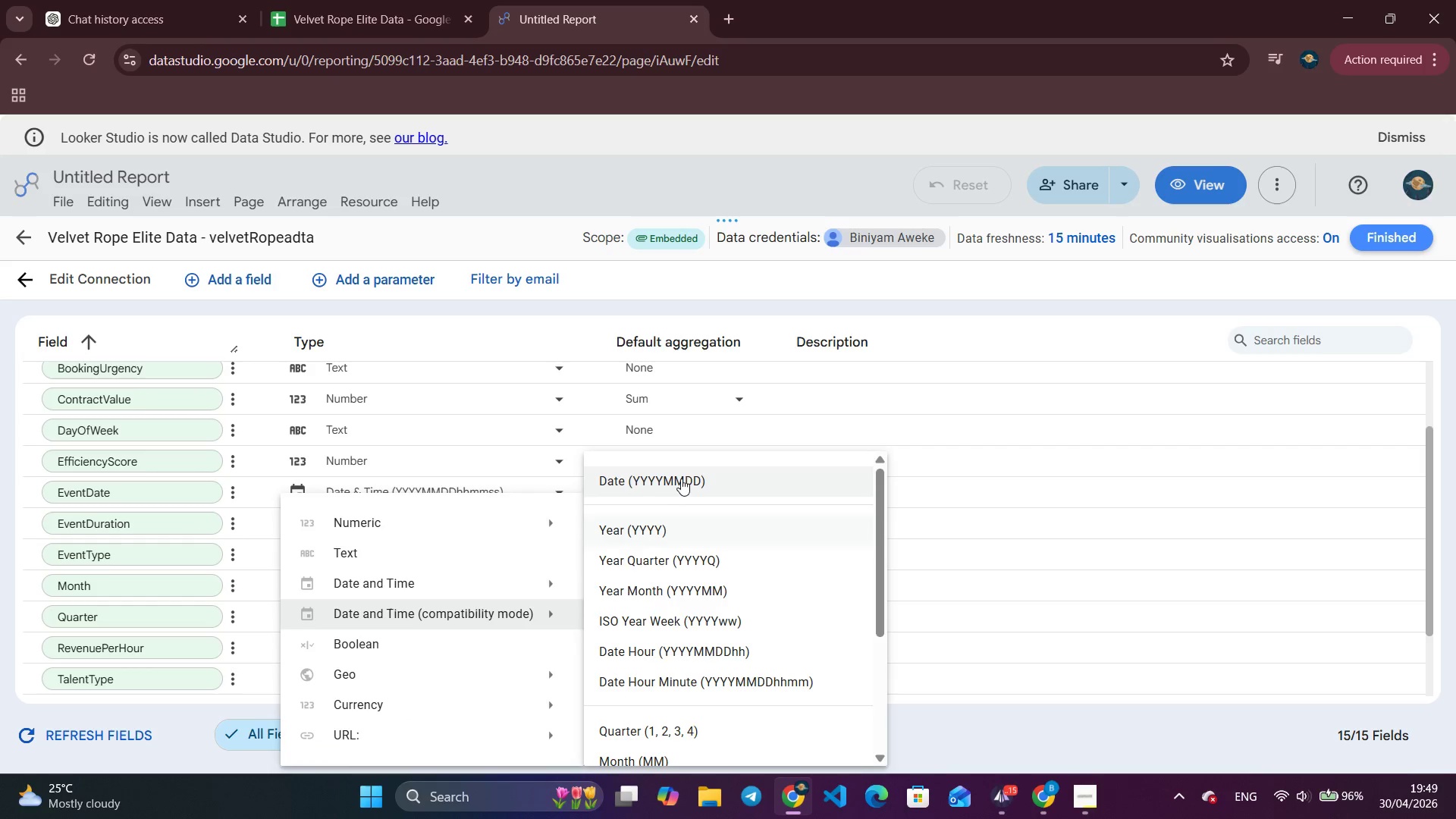 
left_click([682, 477])
 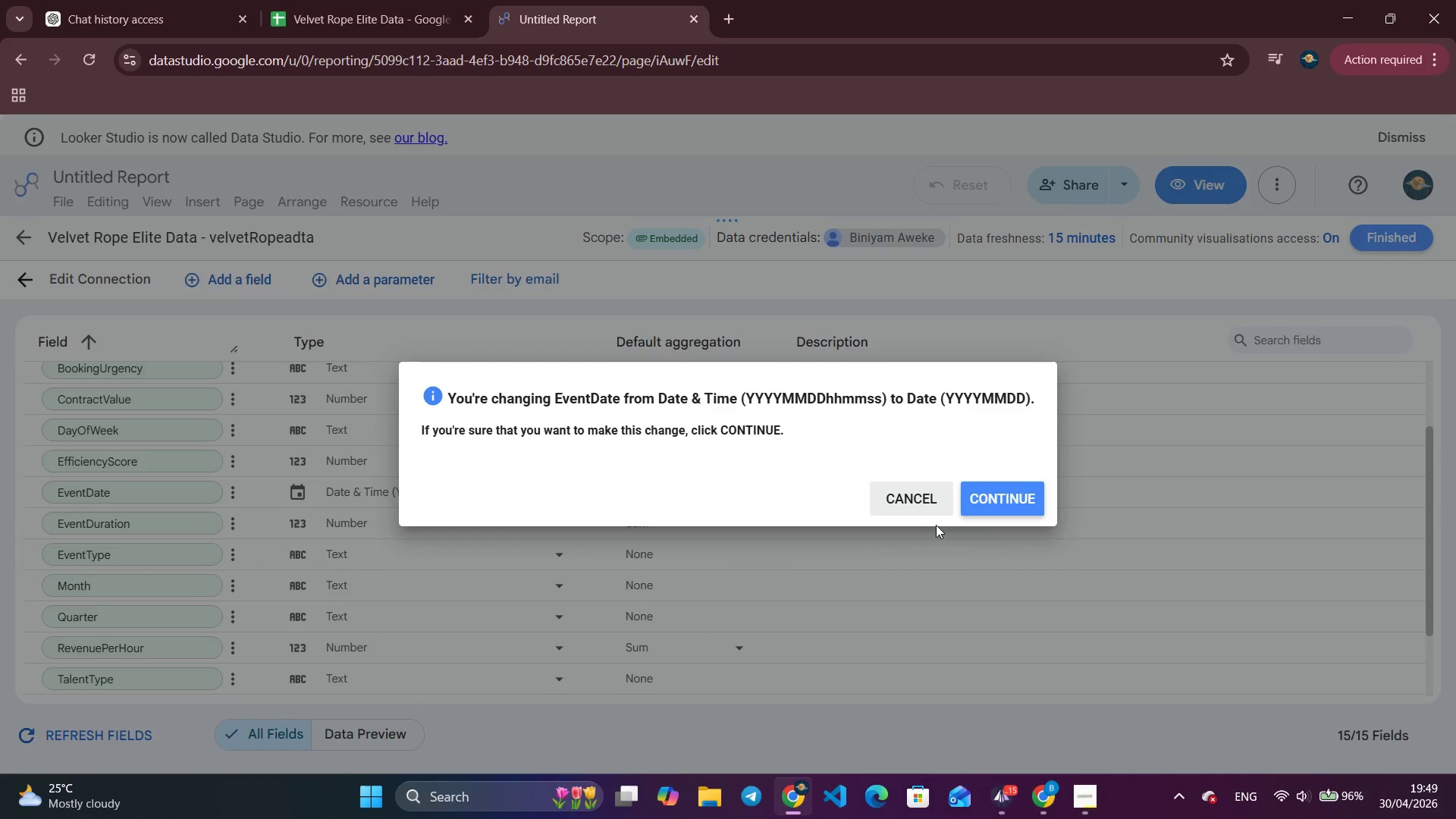 
left_click([987, 502])
 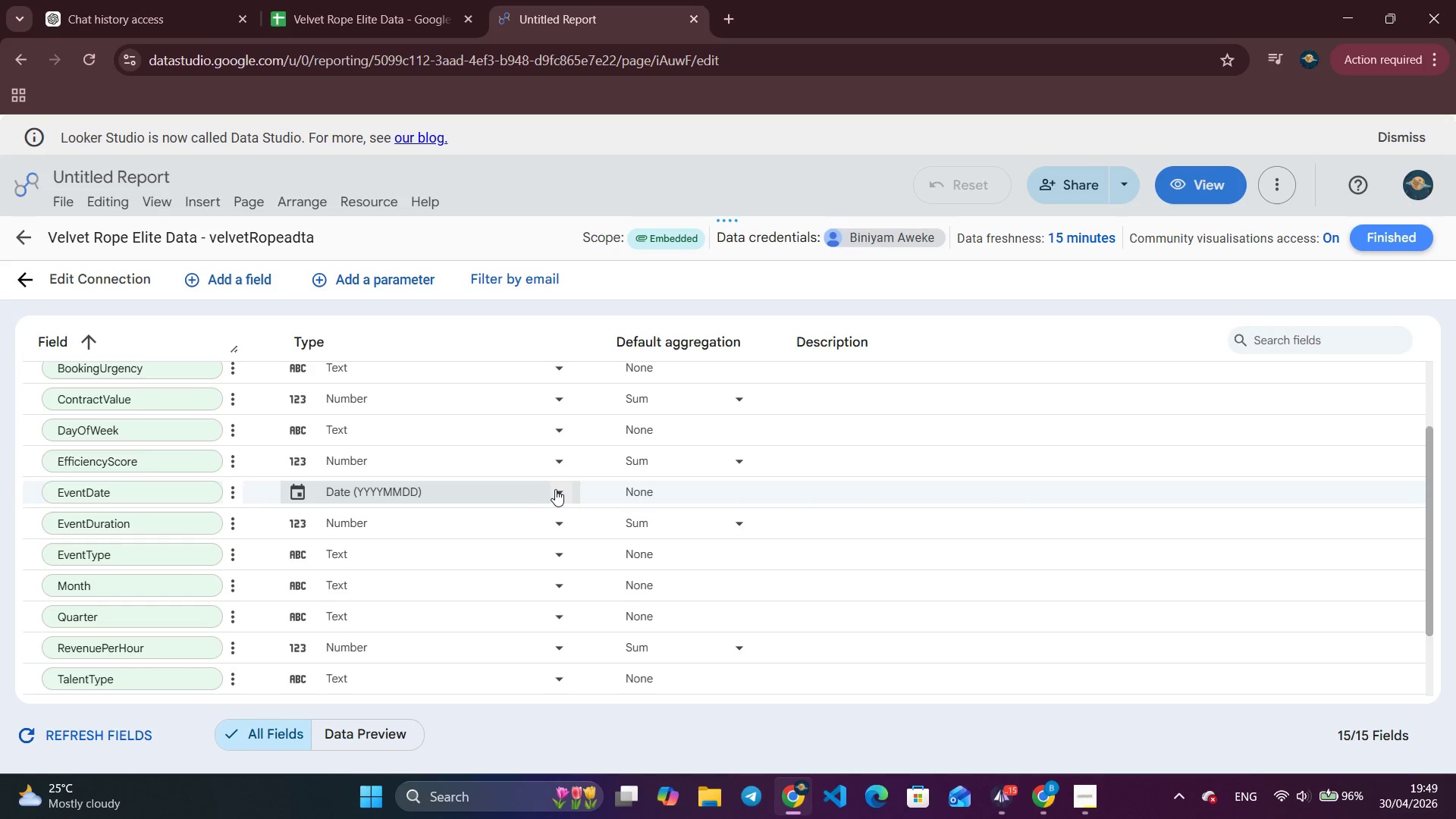 
left_click([536, 498])
 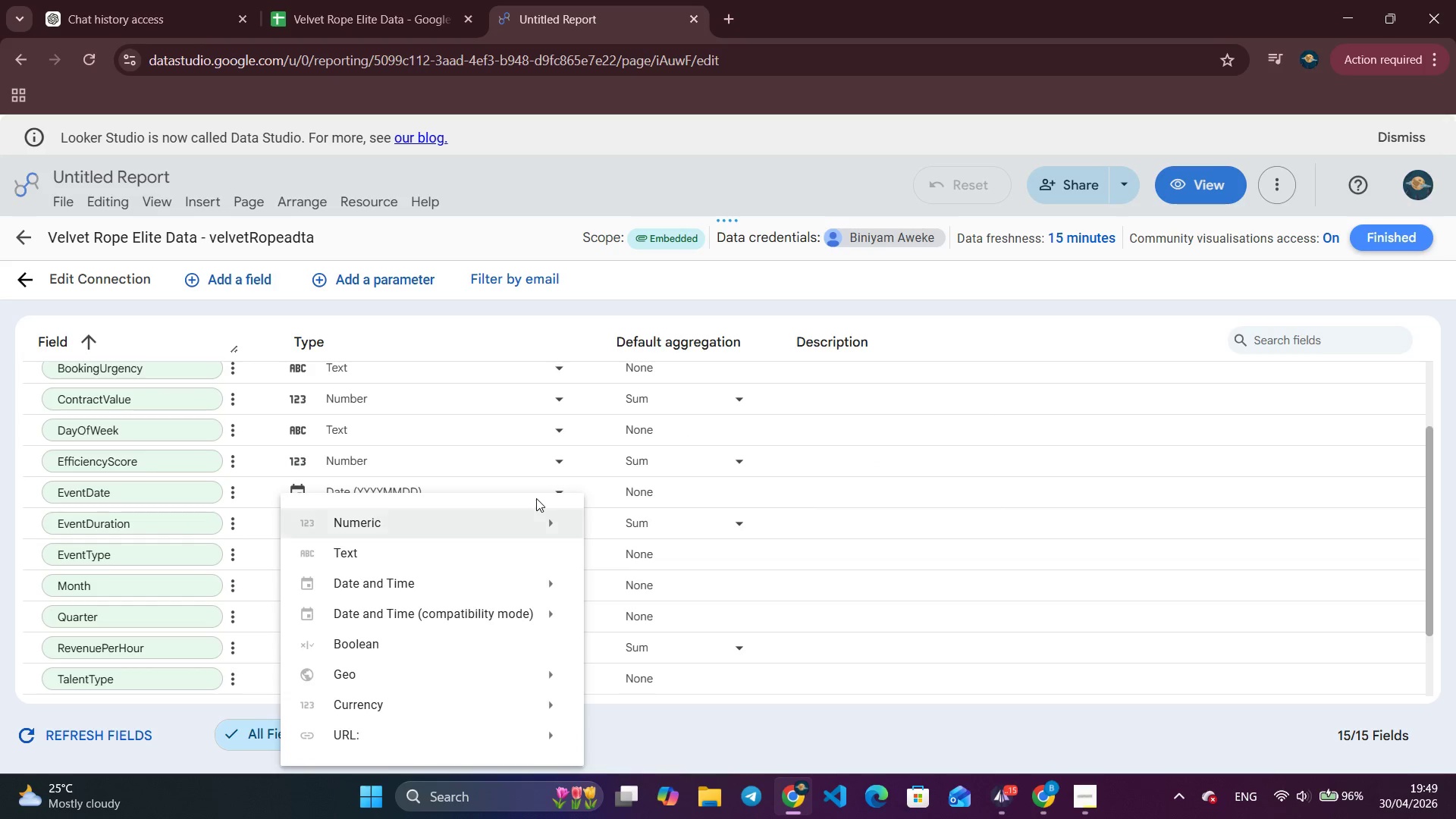 
mouse_move([526, 612])
 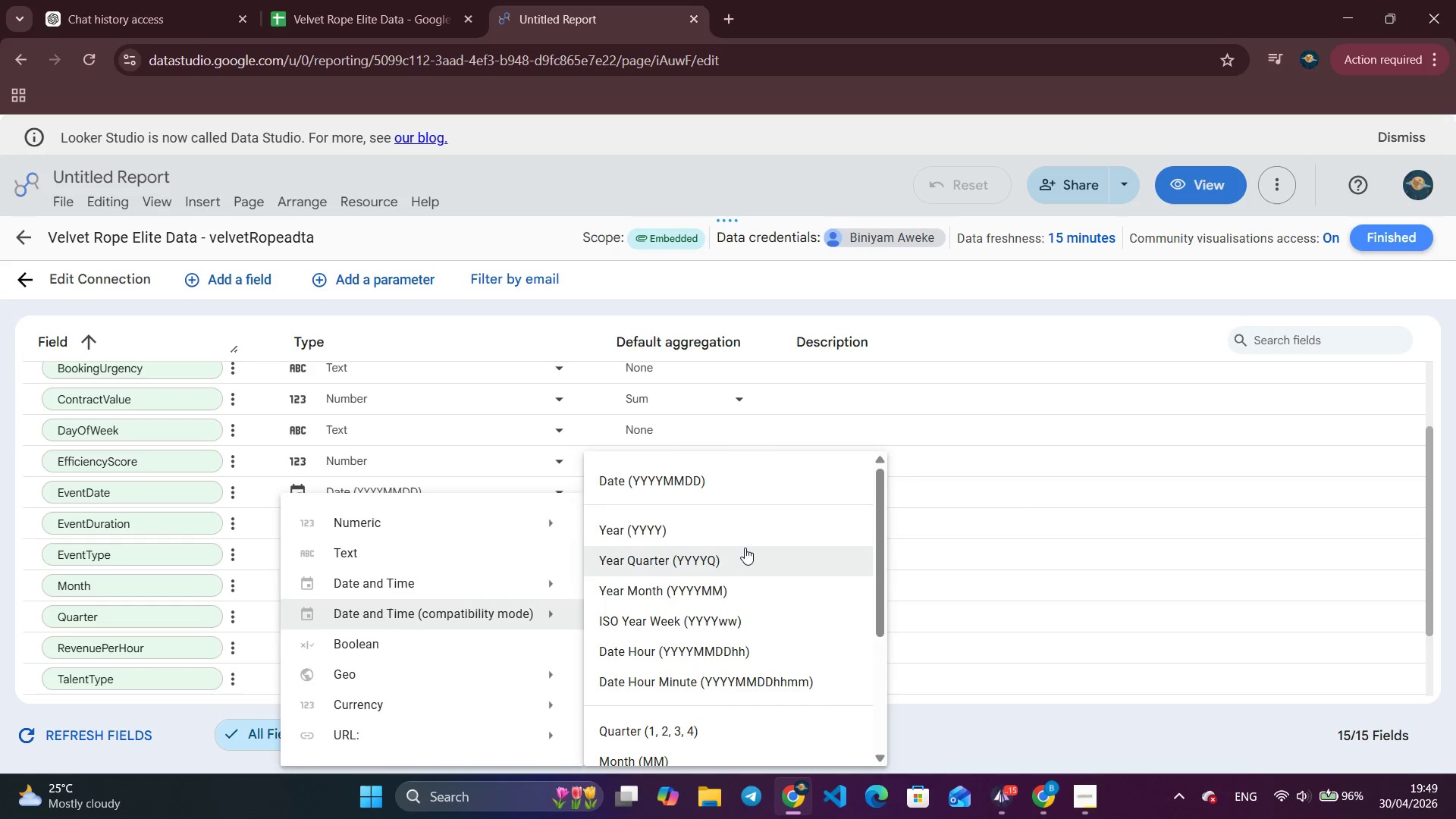 
scroll: coordinate [745, 548], scroll_direction: up, amount: 5.0
 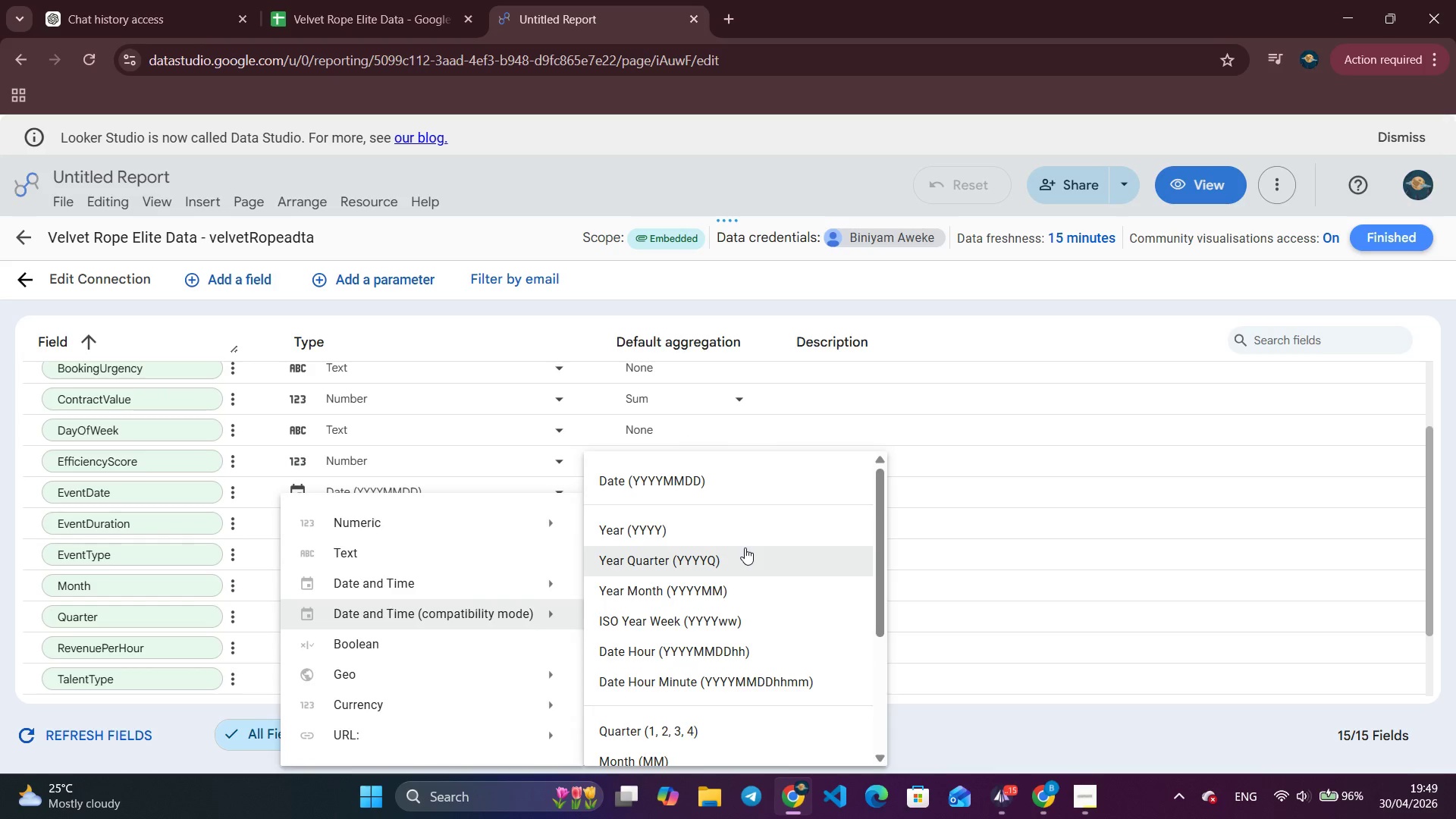 
scroll: coordinate [745, 548], scroll_direction: none, amount: 0.0
 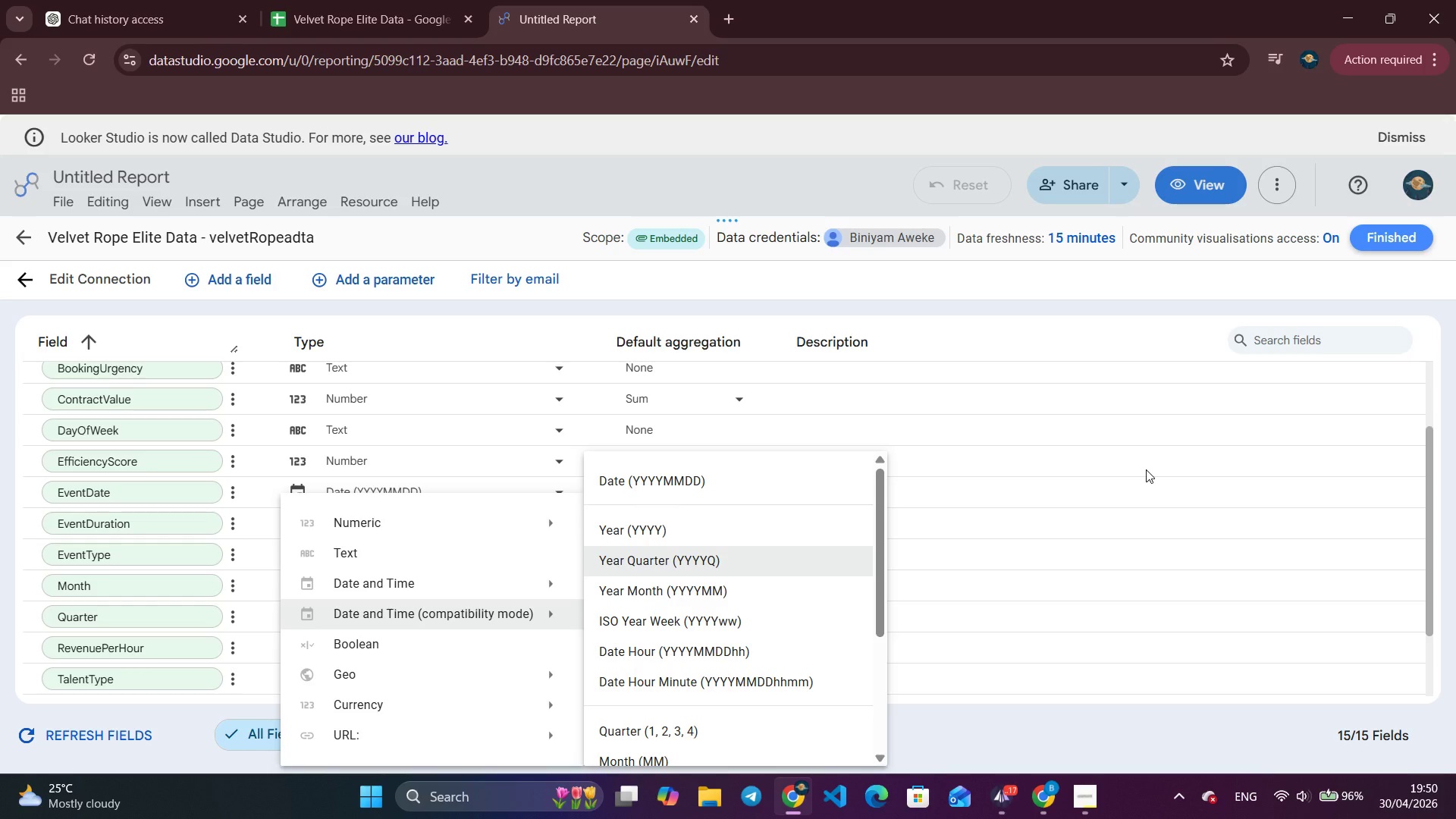 
wait(70.35)
 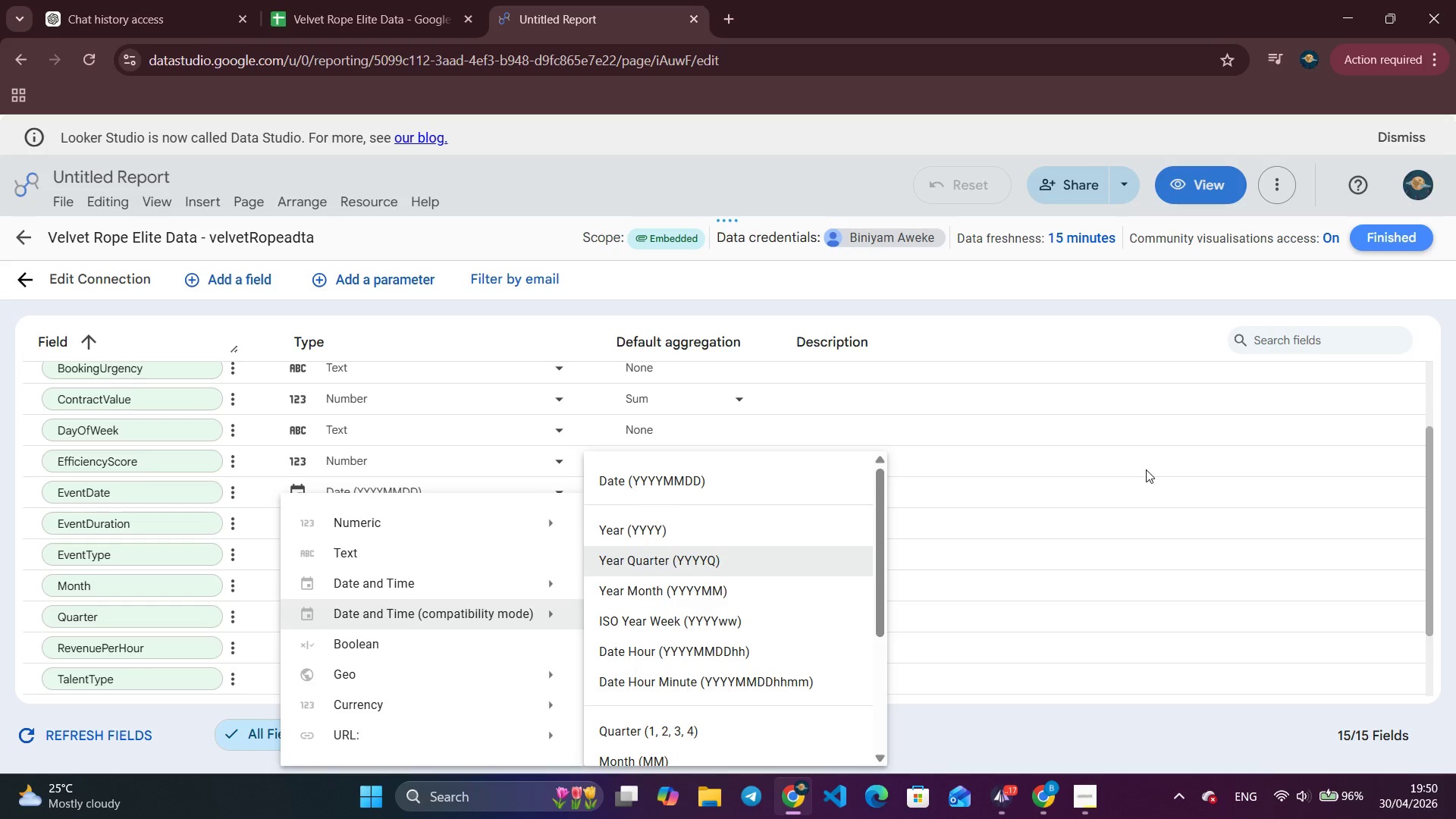 
left_click_drag(start_coordinate=[1045, 480], to_coordinate=[1050, 482])
 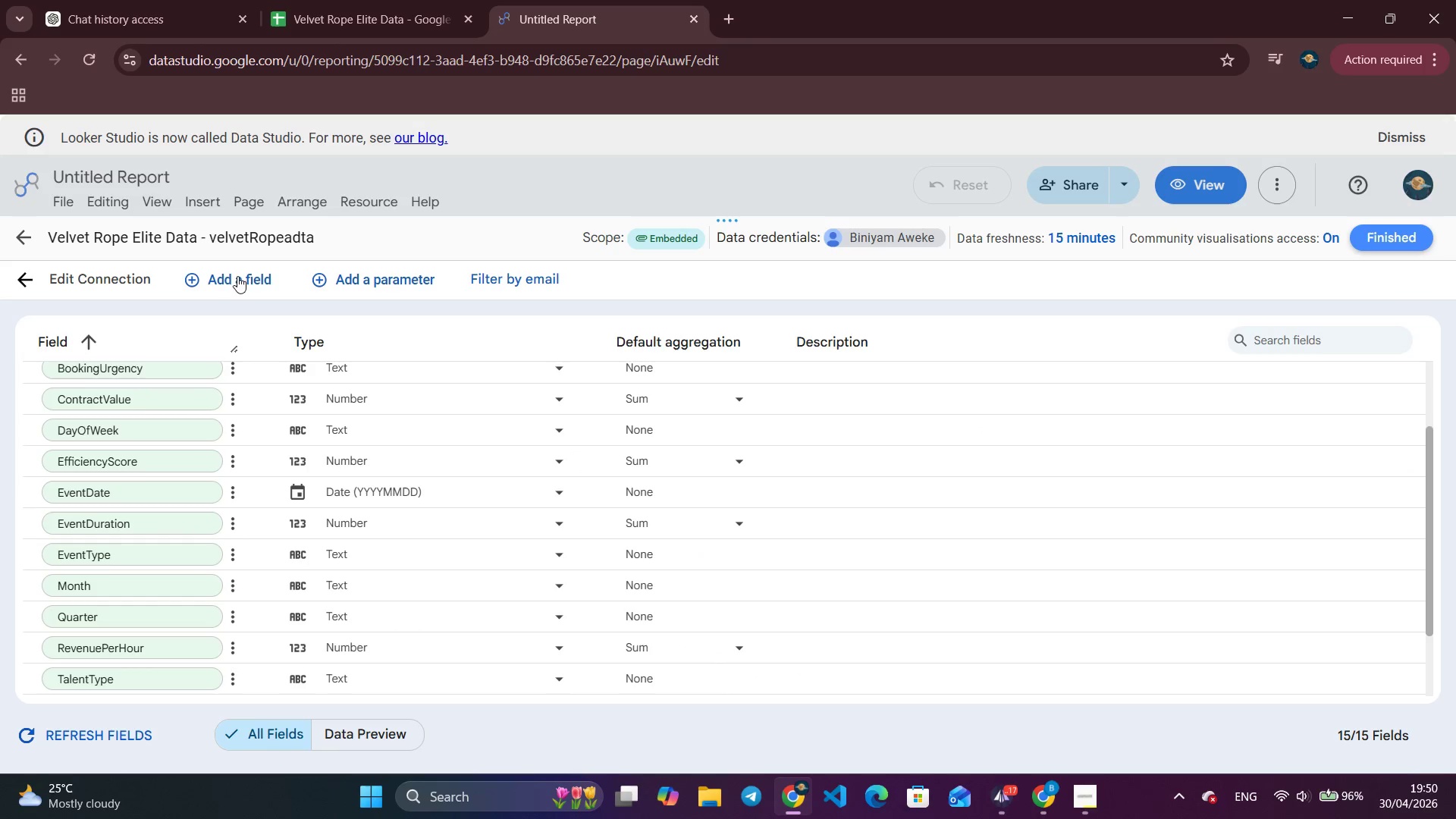 
left_click([236, 286])
 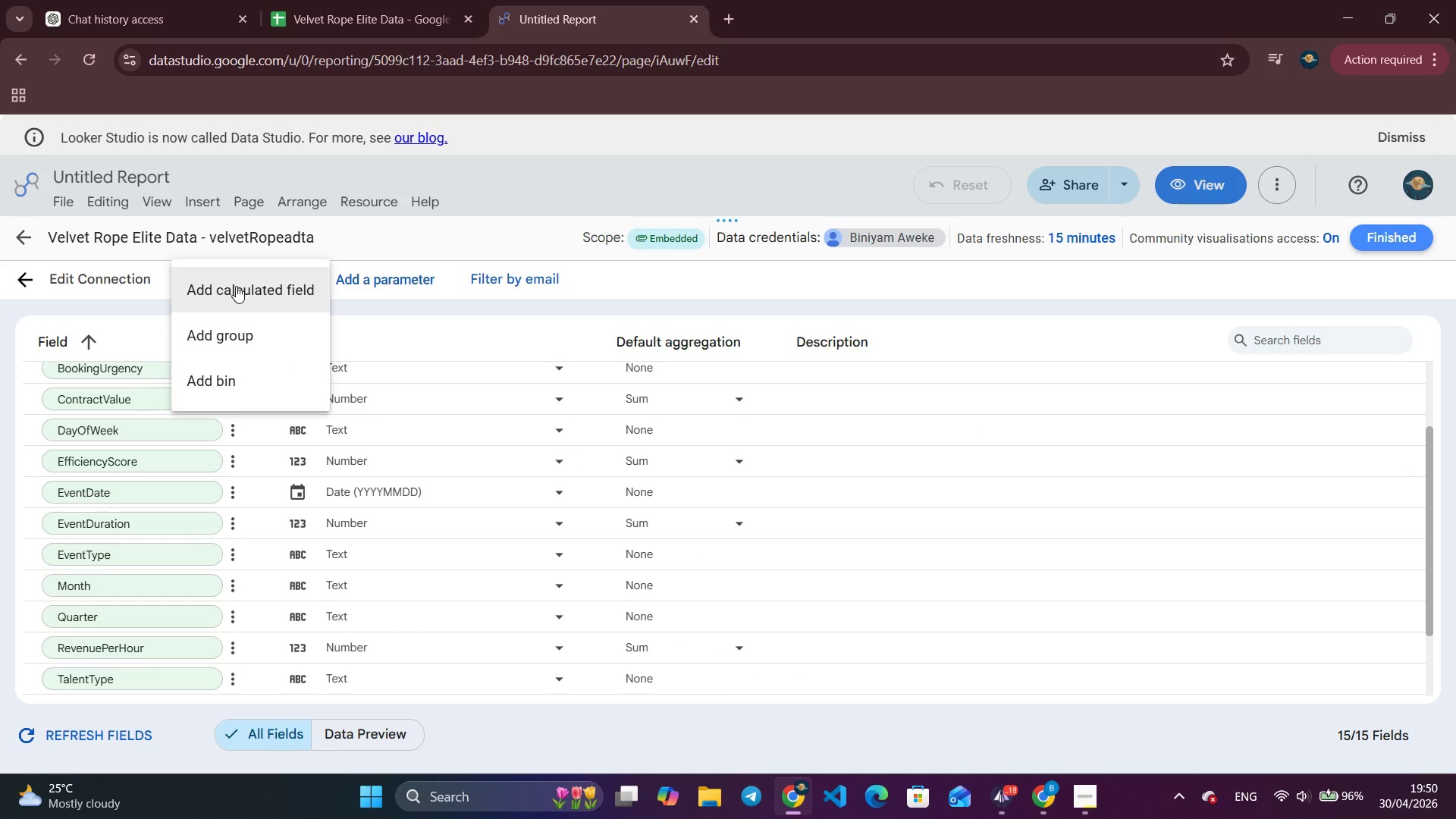 
left_click([236, 286])
 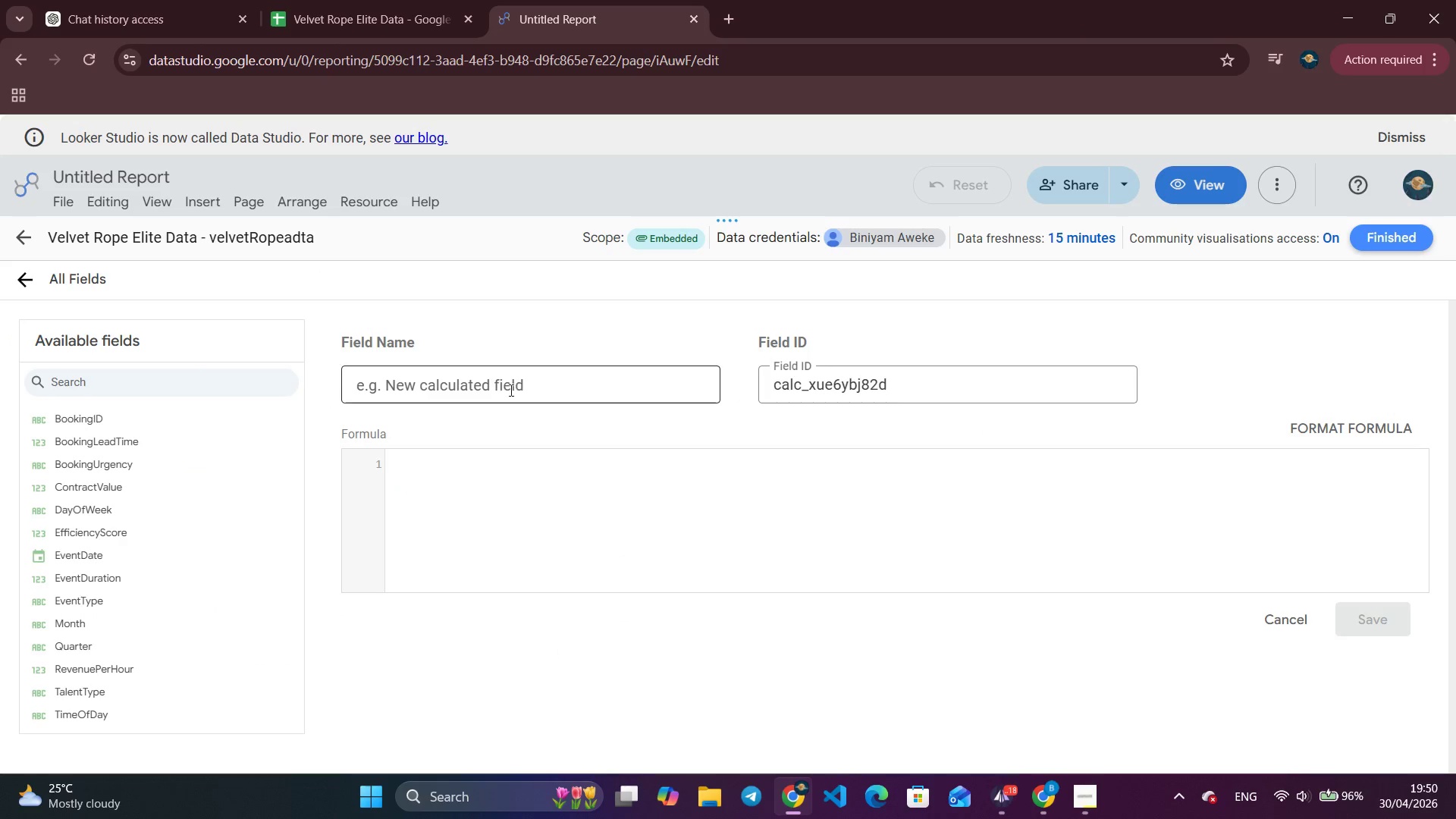 
left_click([507, 385])
 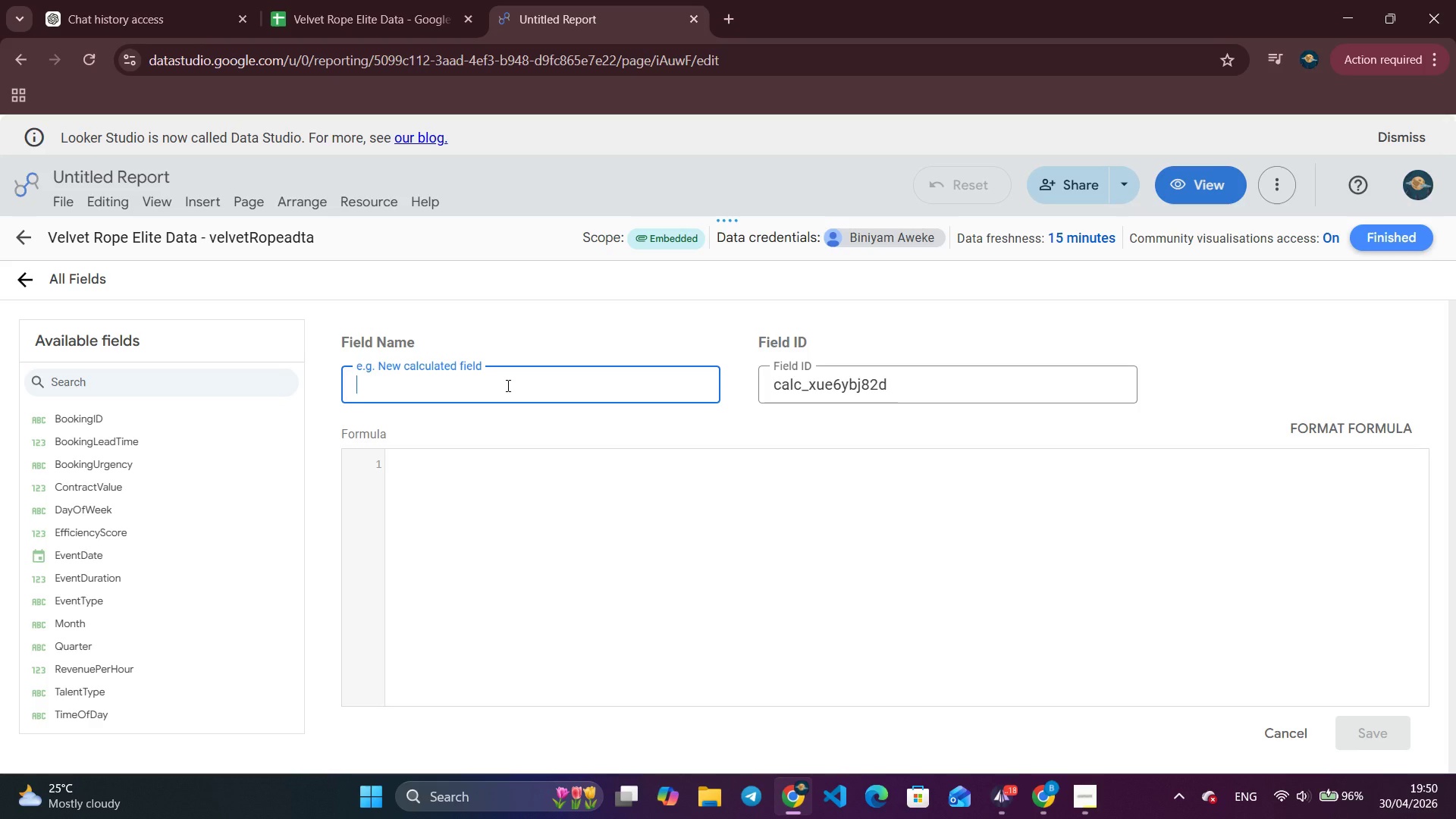 
wait(5.89)
 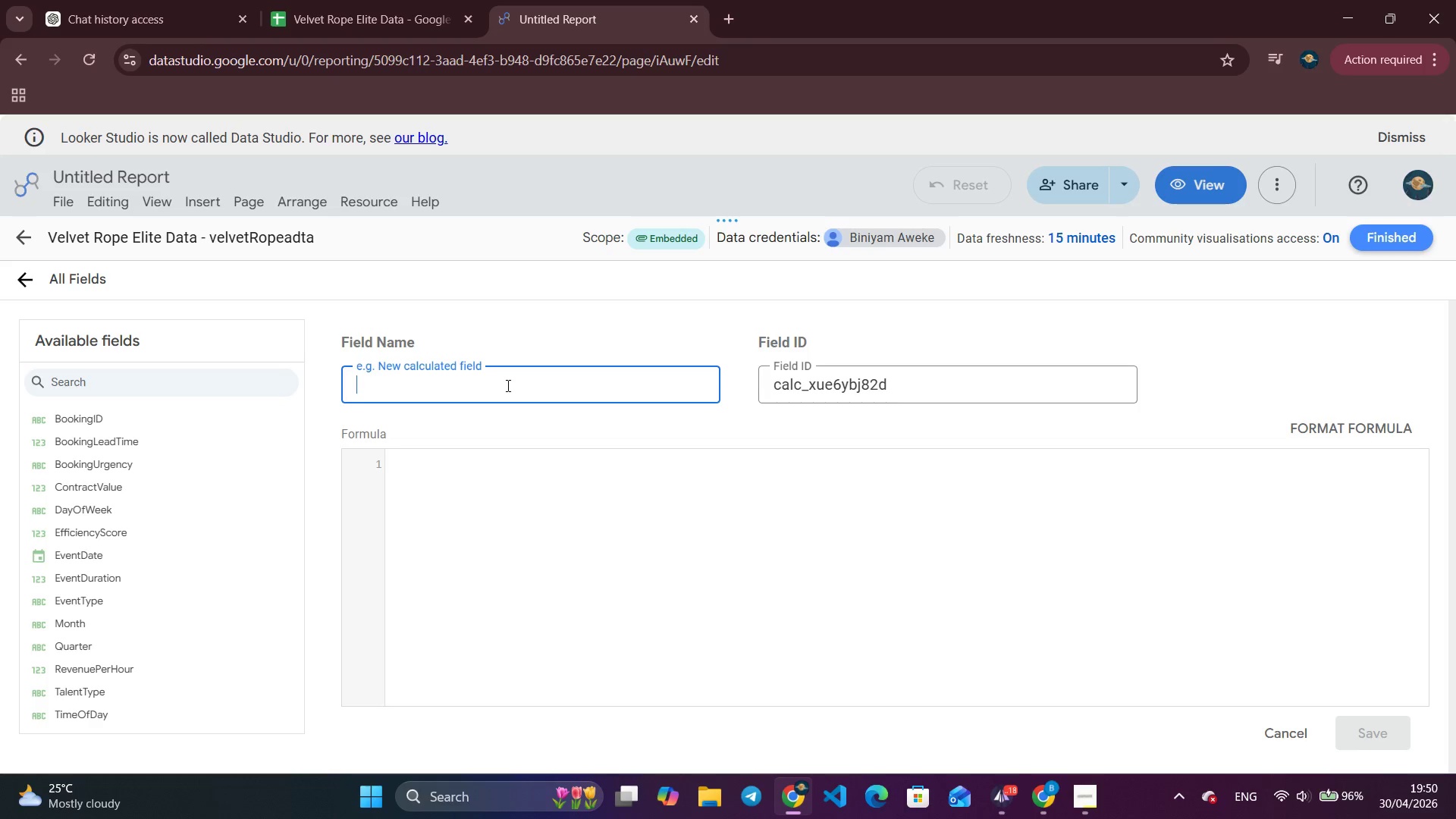 
type(DateFixed)
 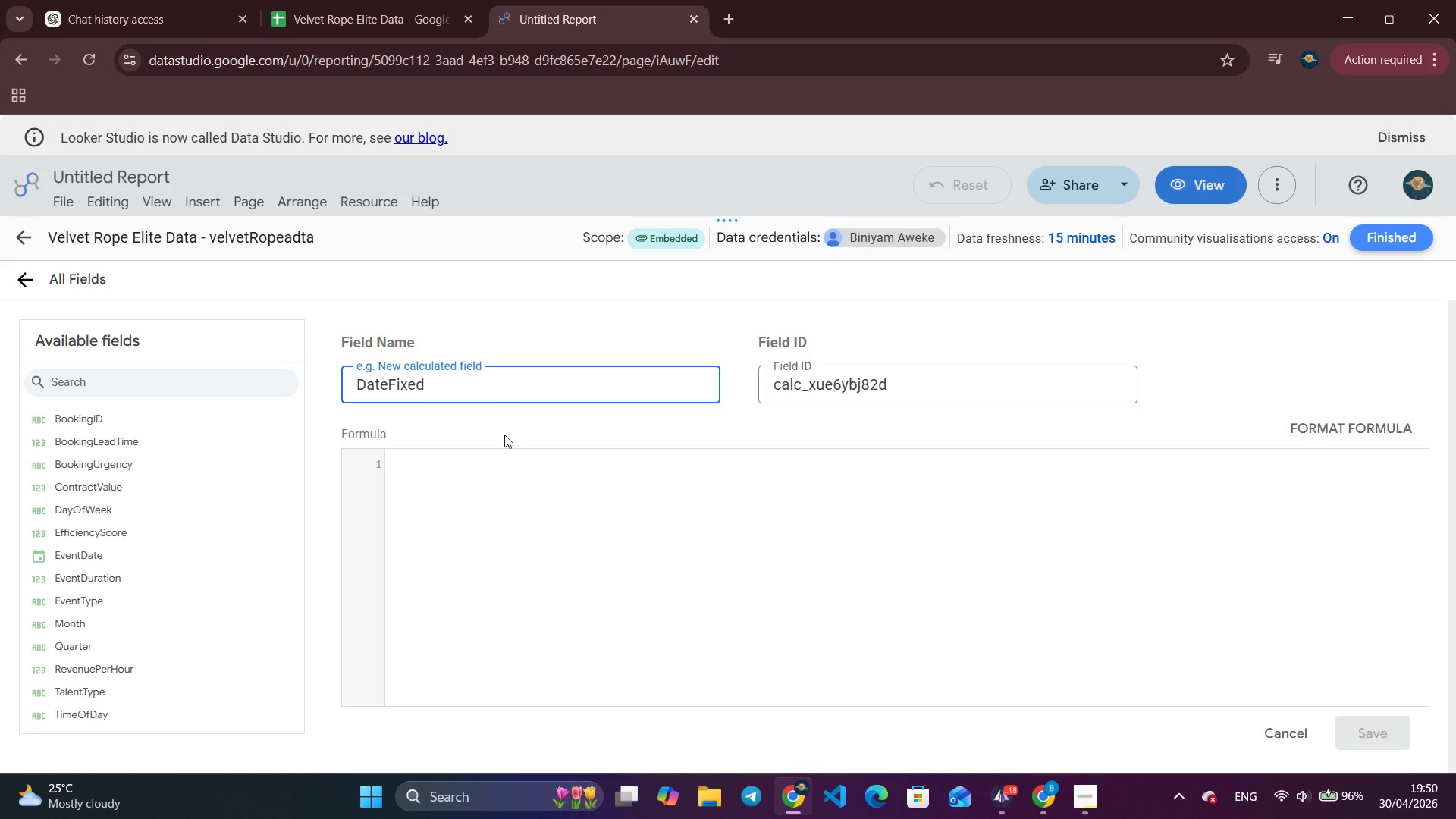 
left_click([497, 497])
 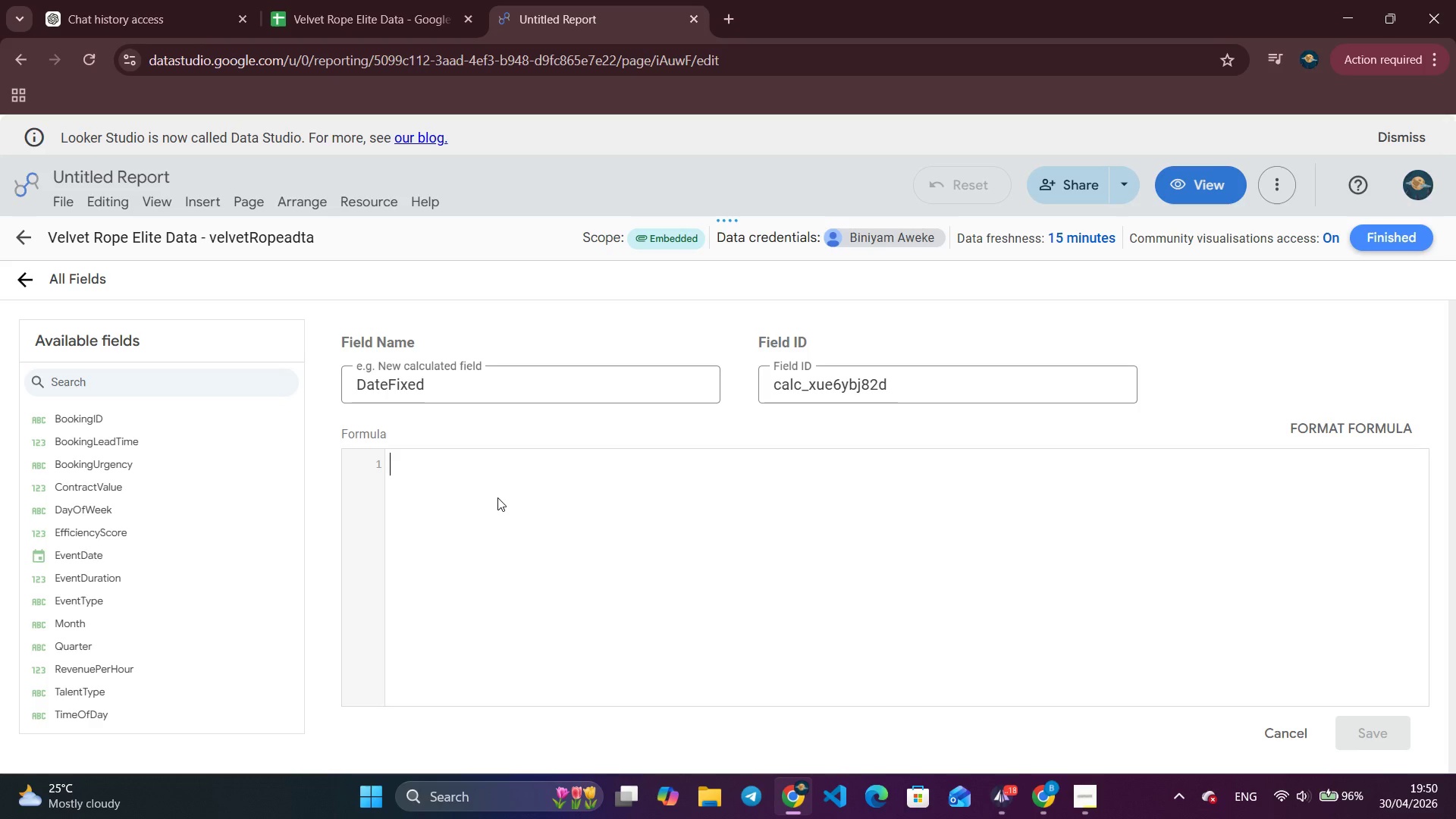 
type(PAR)
 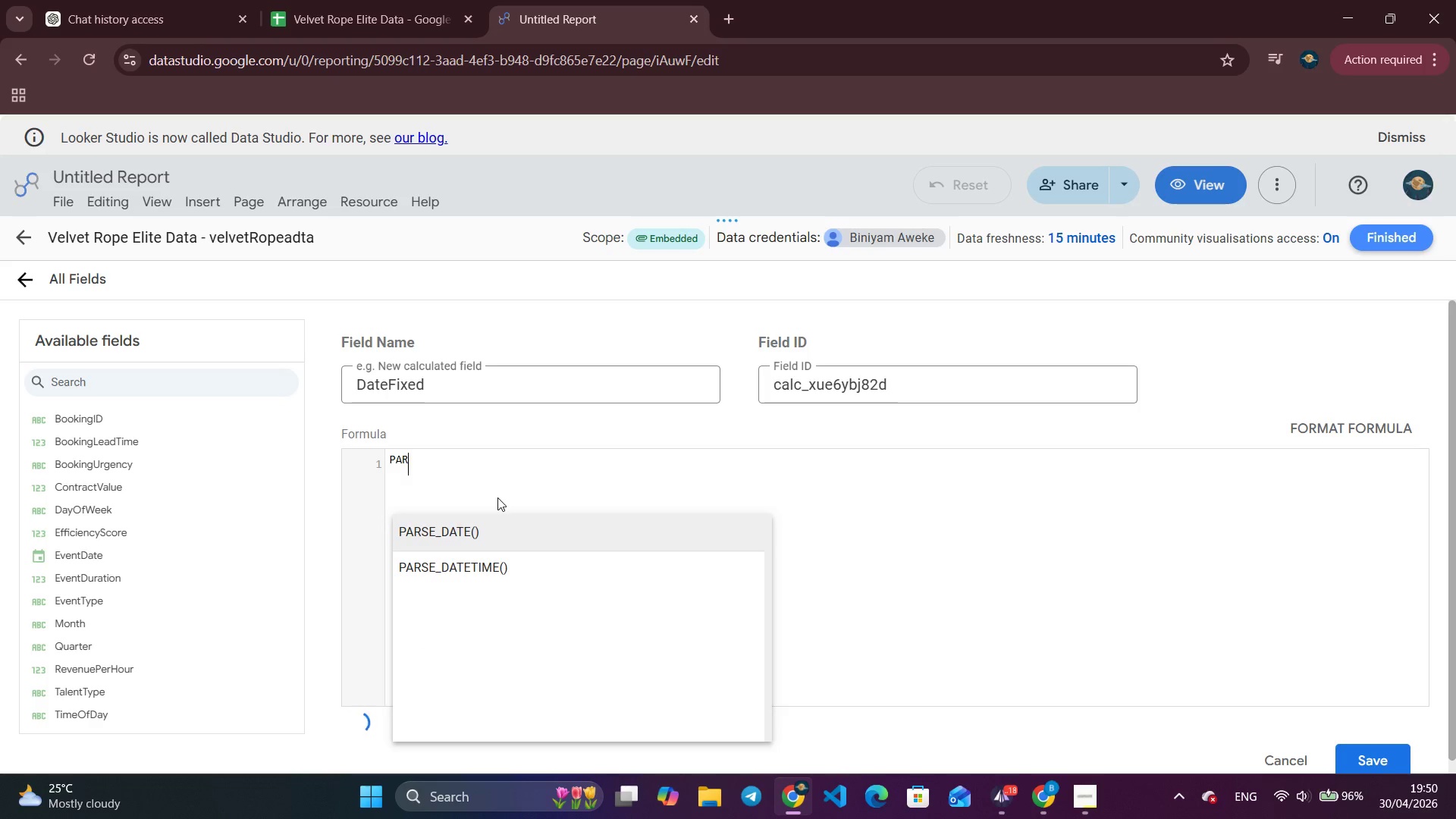 
key(Enter)
 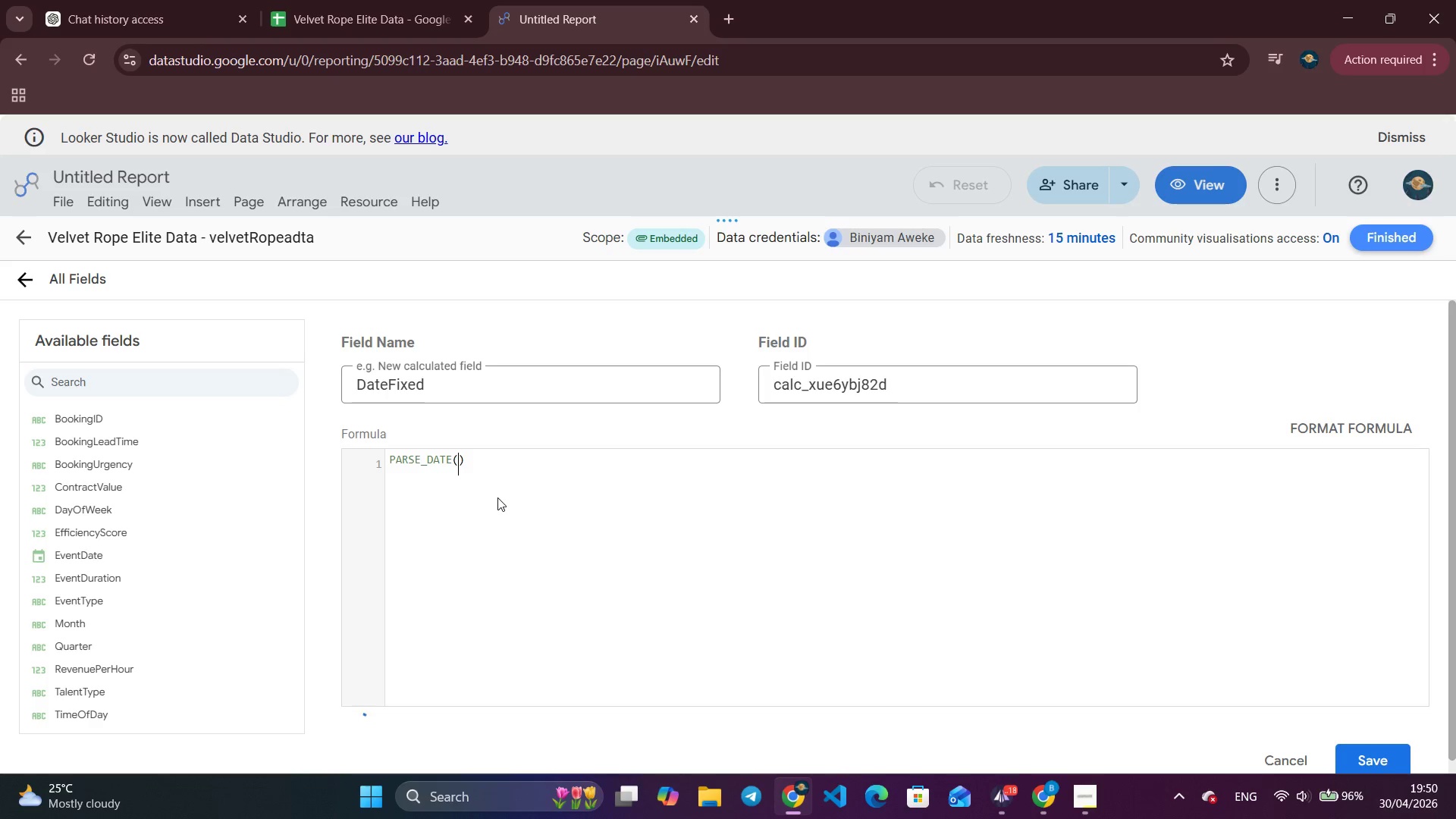 
type("m%/)
key(Backspace)
key(Backspace)
key(Backspace)
type(%m/%d/%y)
 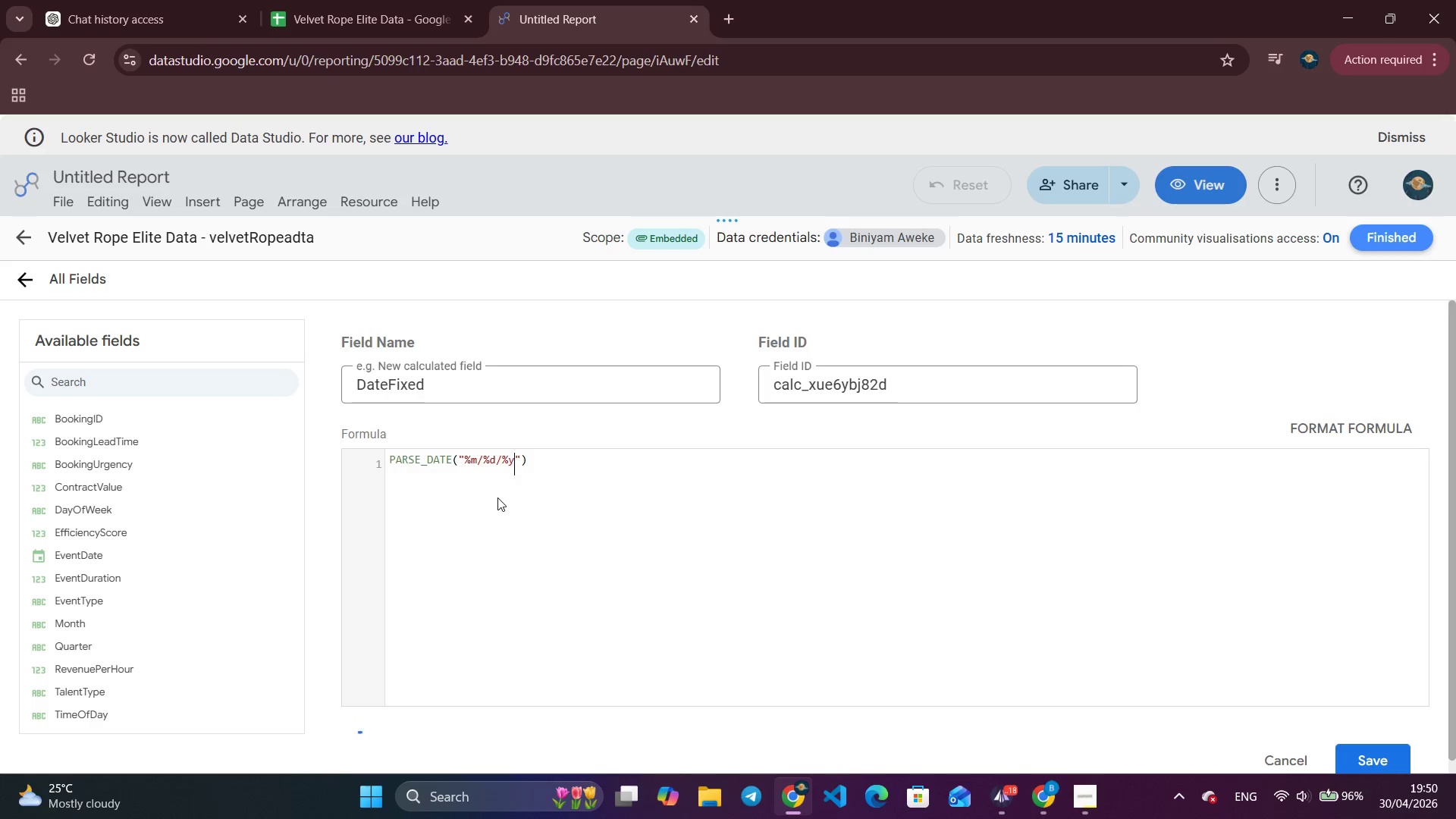 
key(Backspace)
 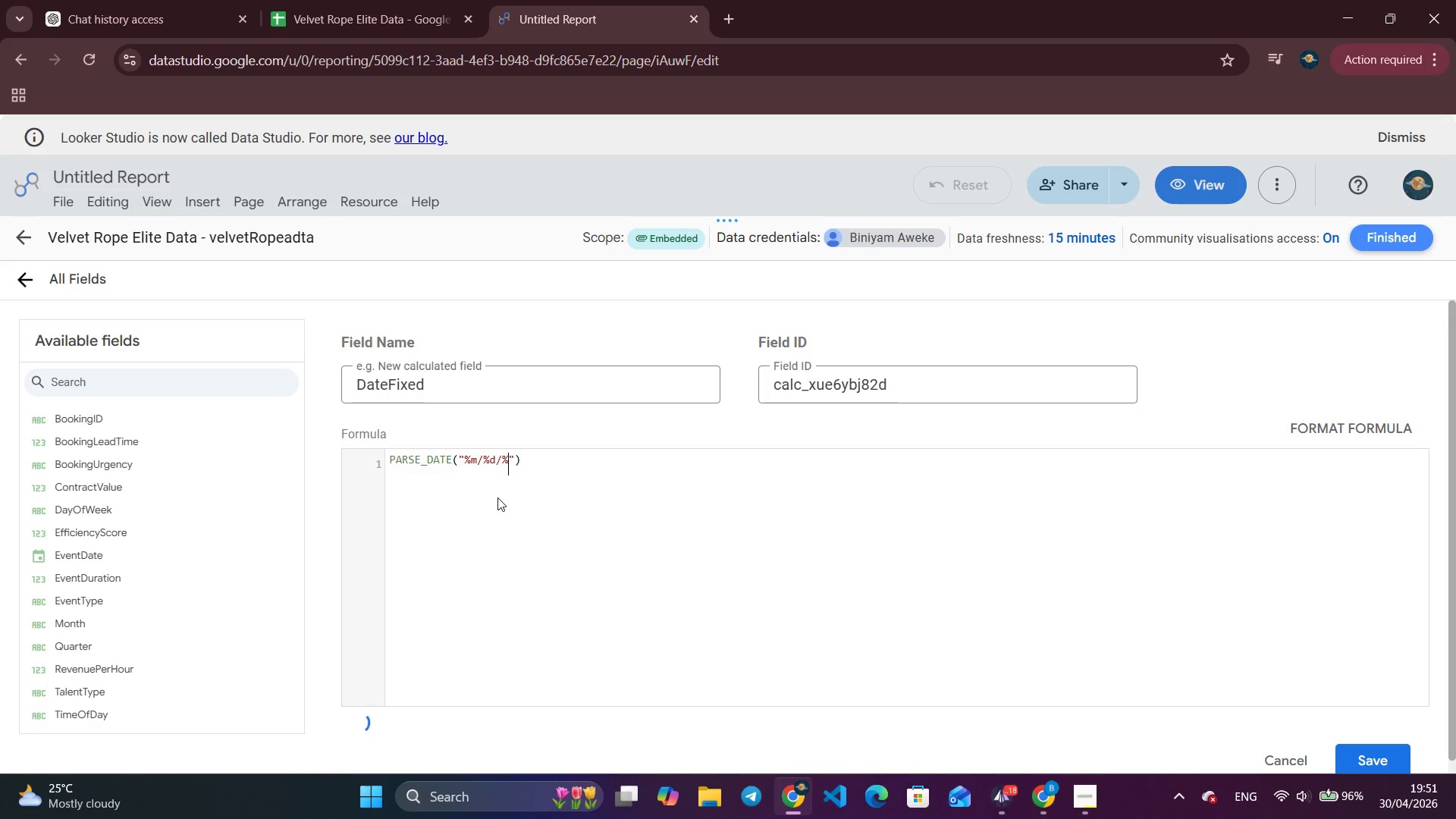 
key(Shift+Y)
 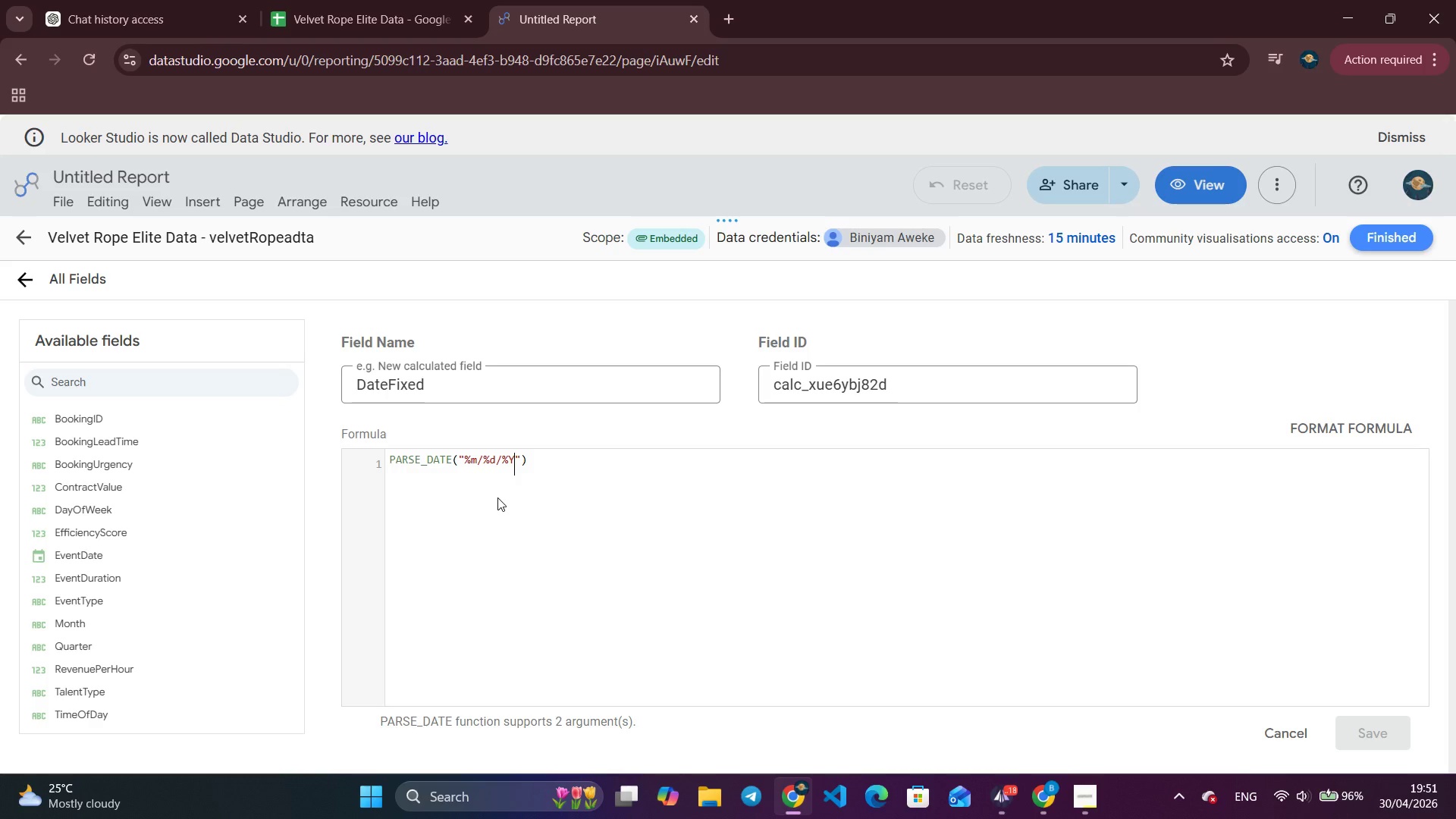 
wait(16.92)
 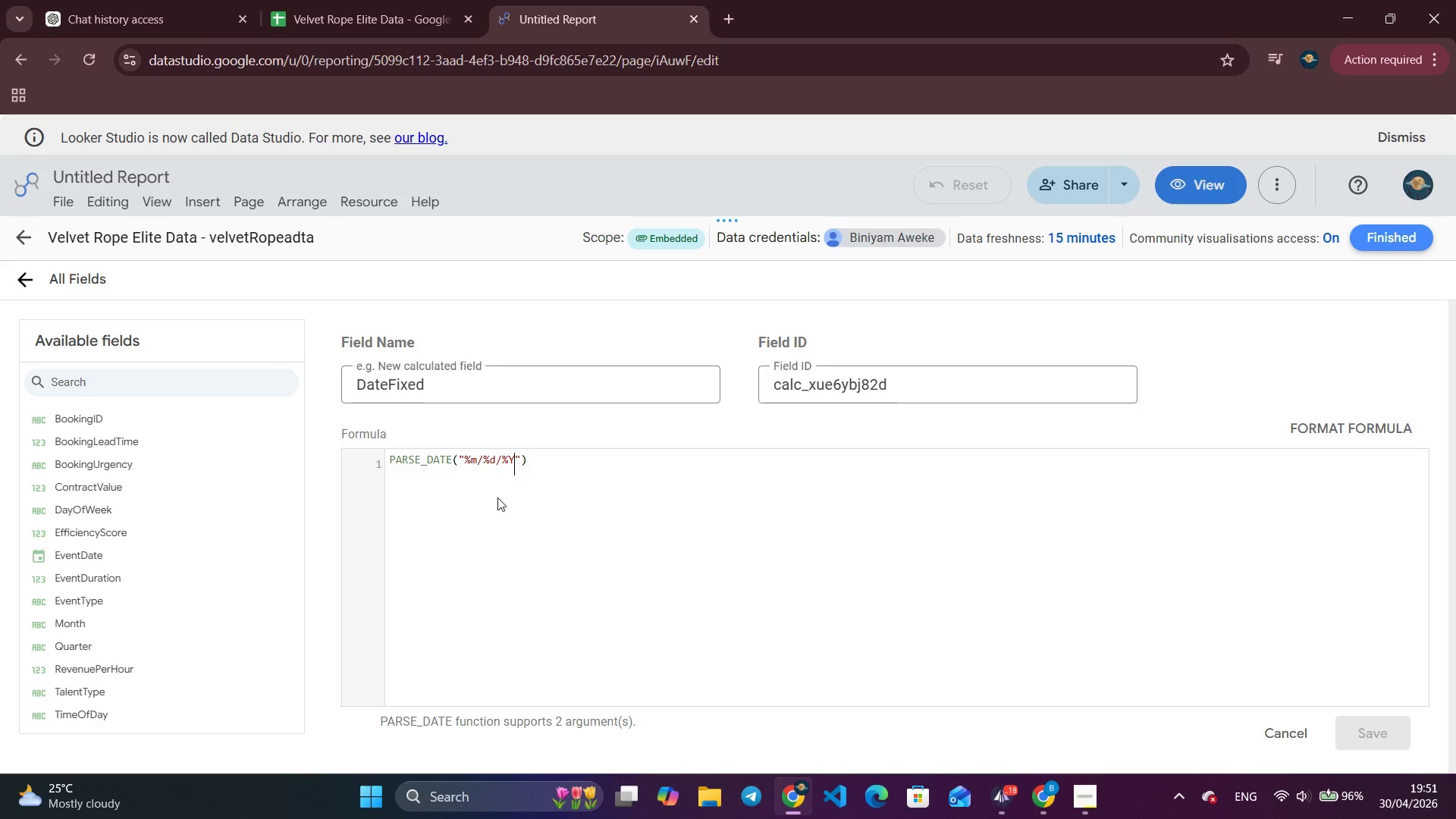 
key(ArrowRight)
 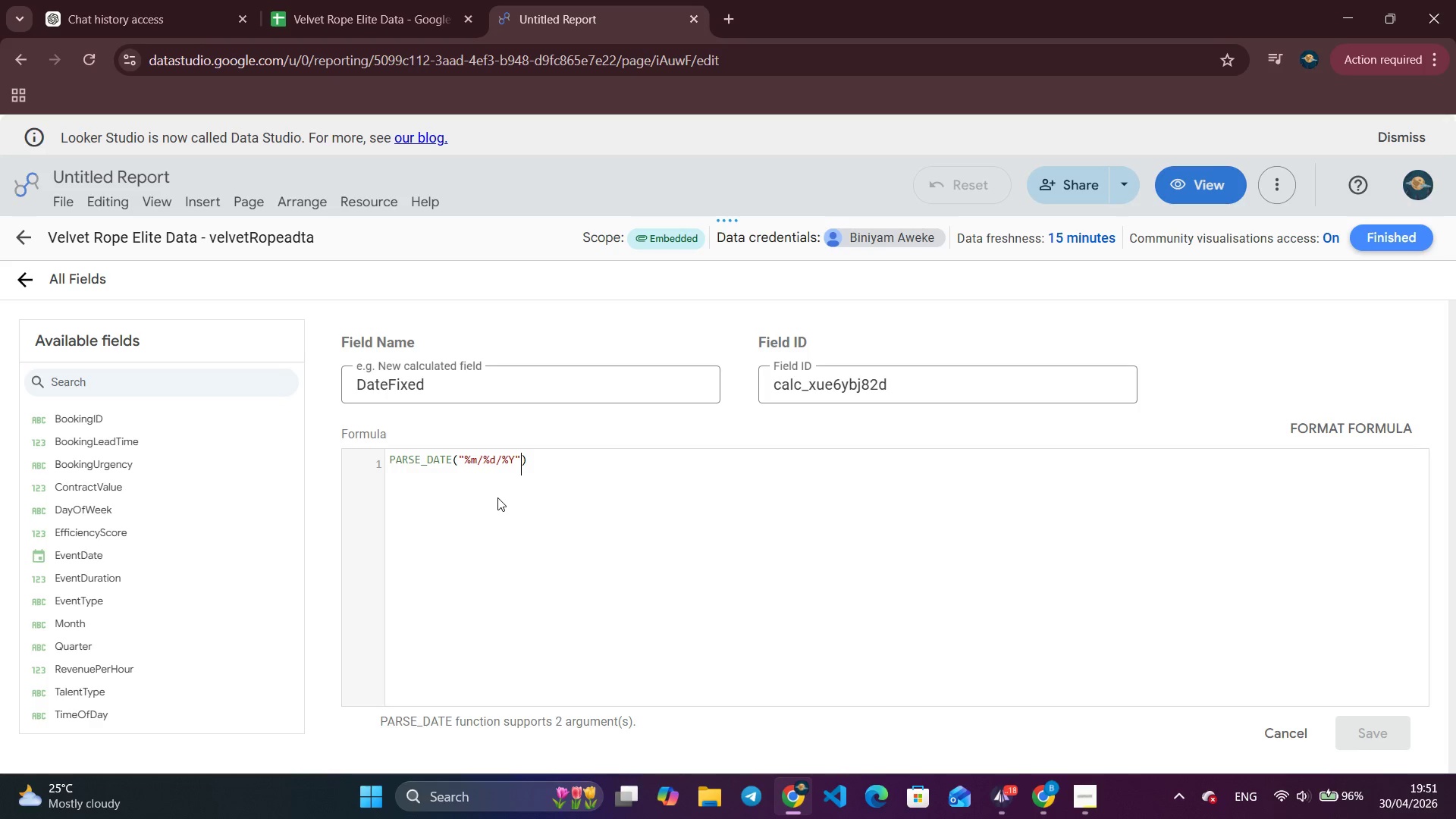 
type(, Even)
 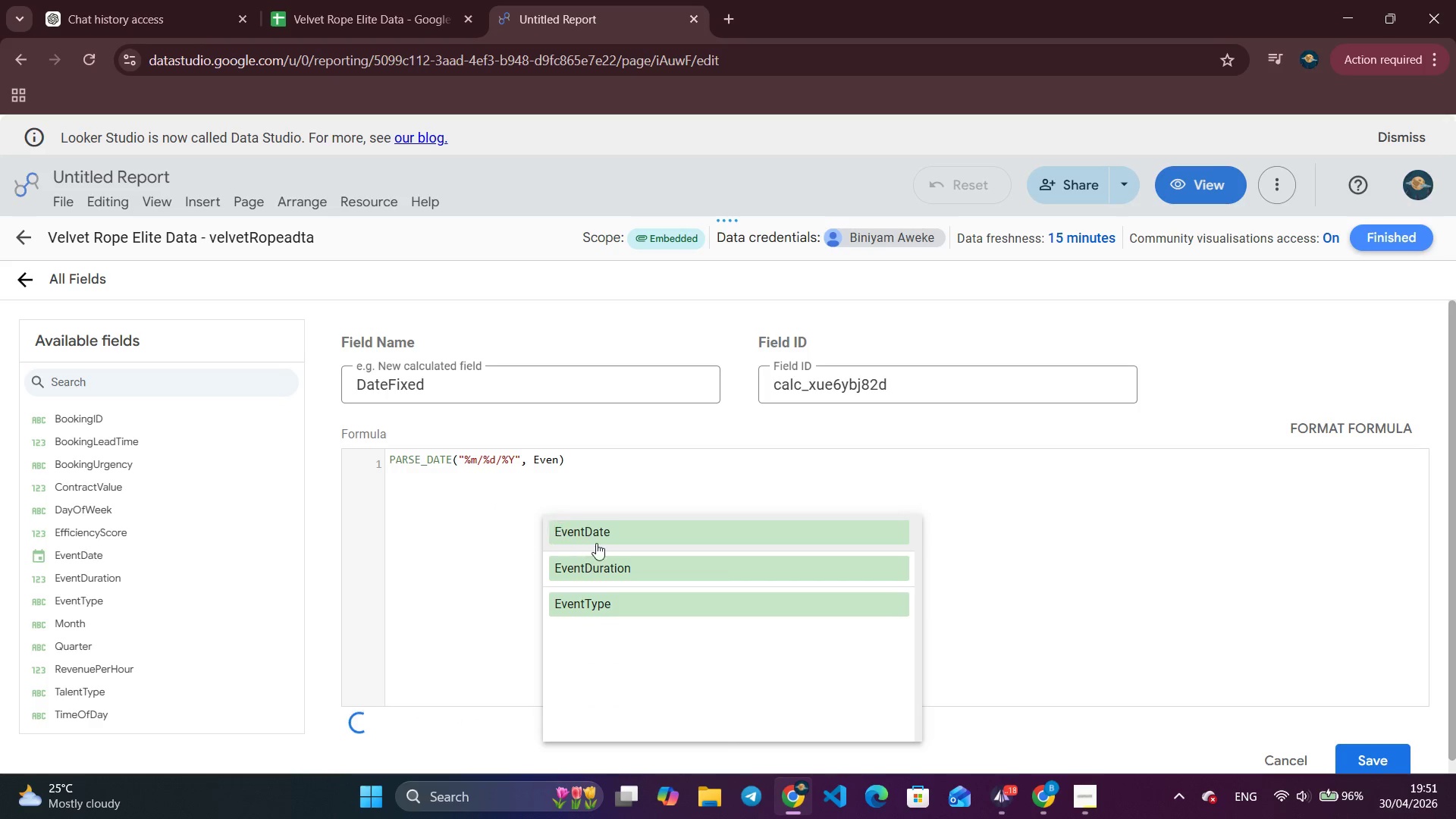 
left_click([598, 540])
 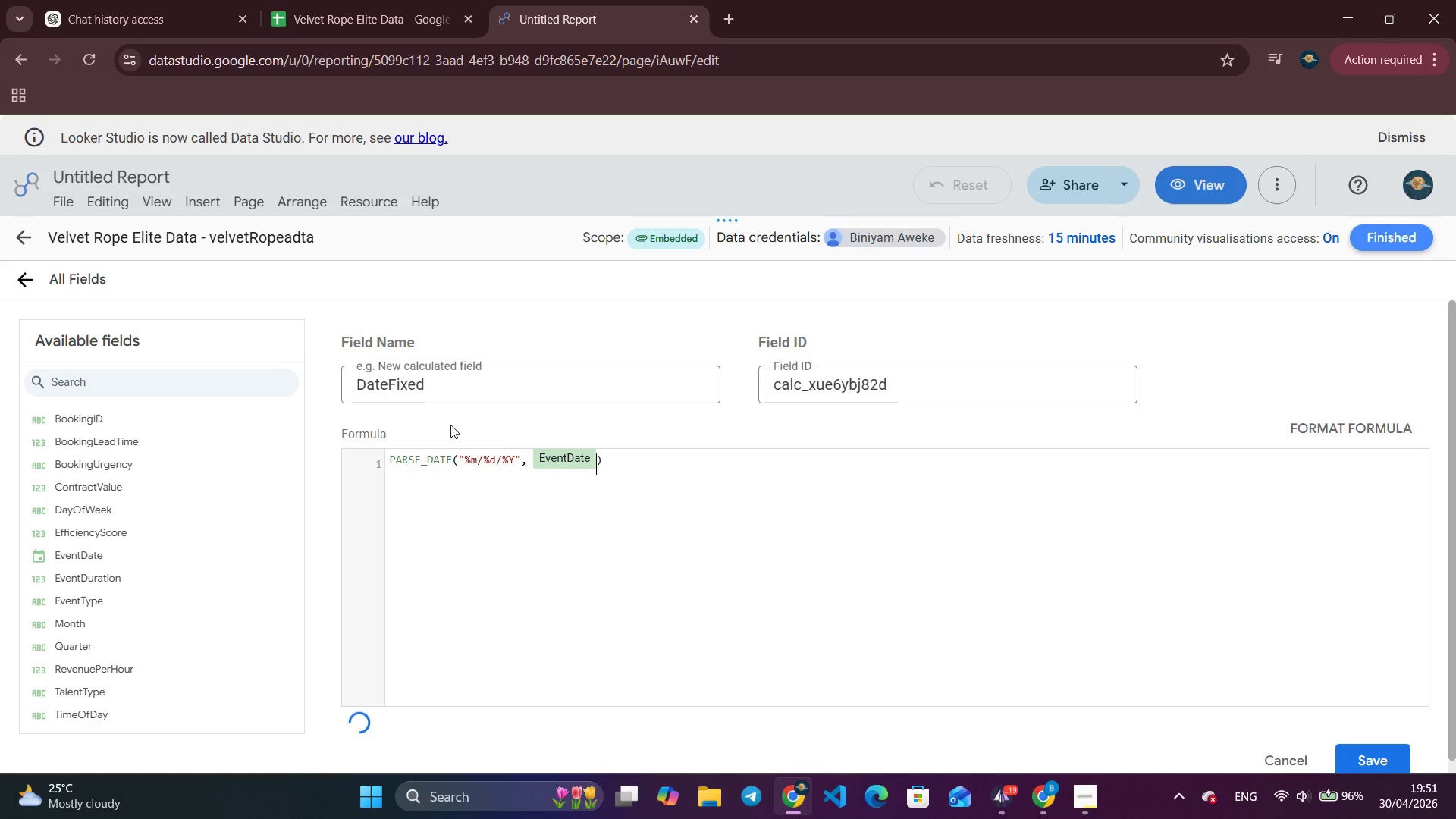 
left_click([639, 470])
 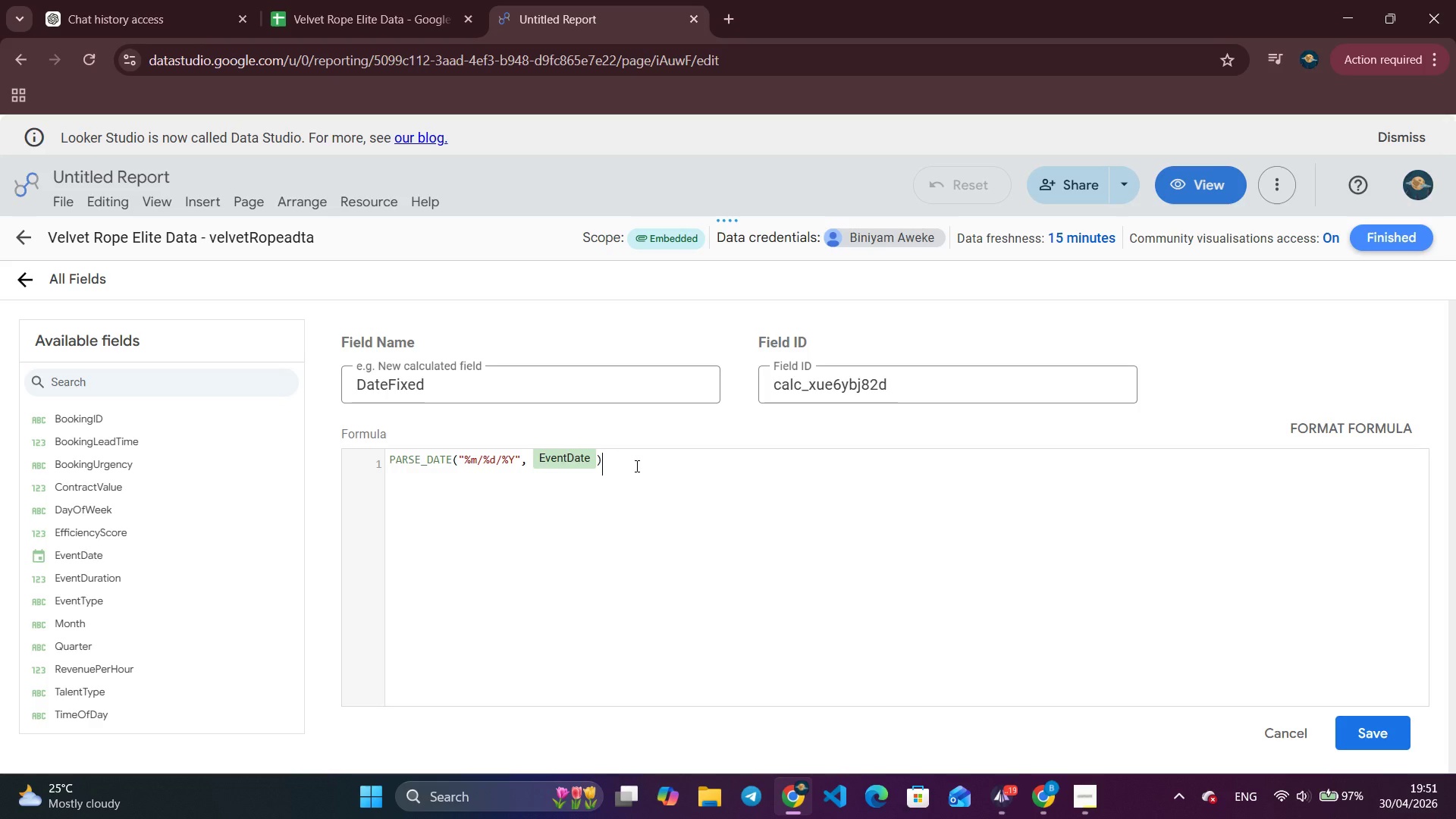 
wait(16.77)
 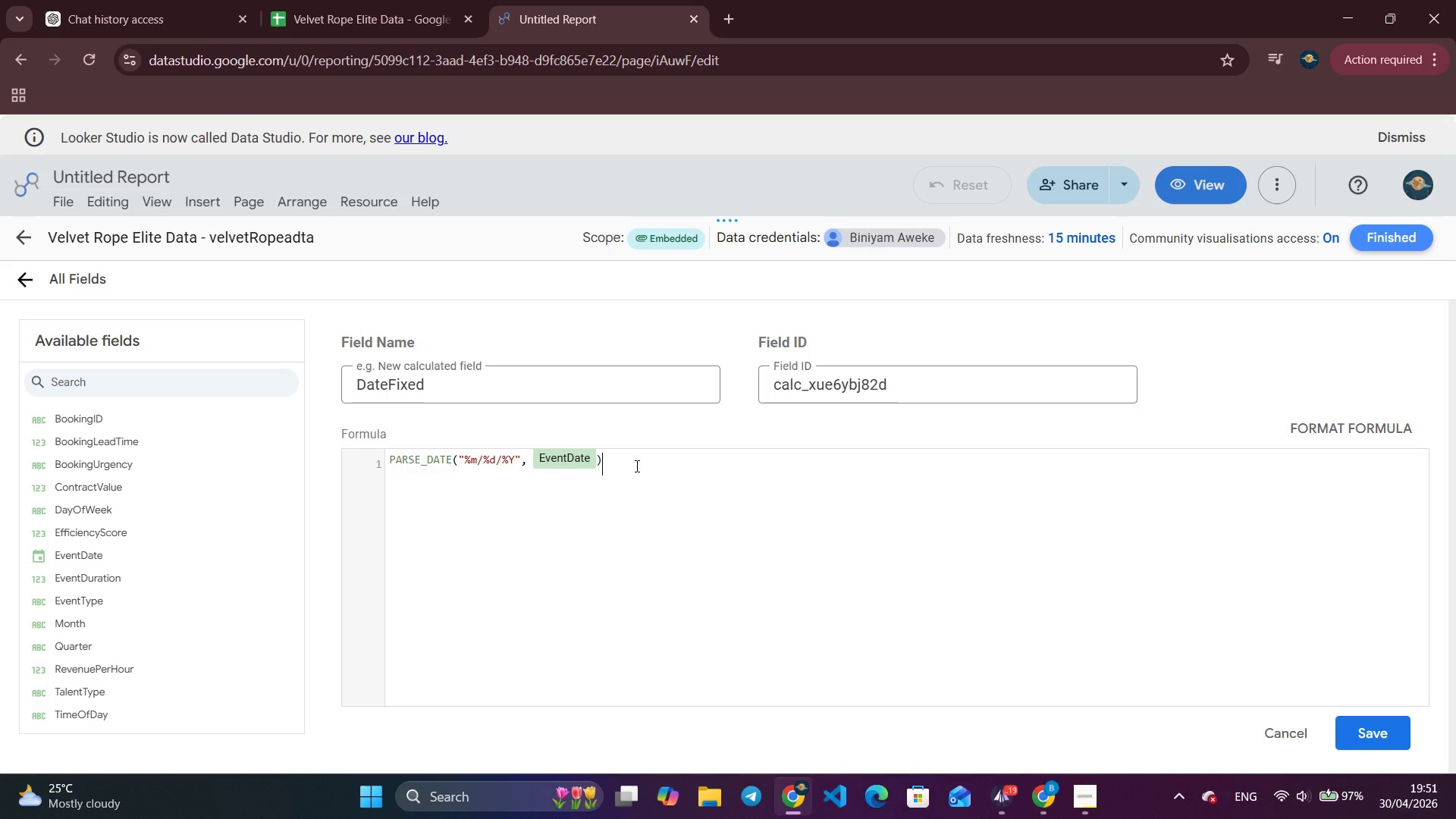 
left_click([1371, 720])
 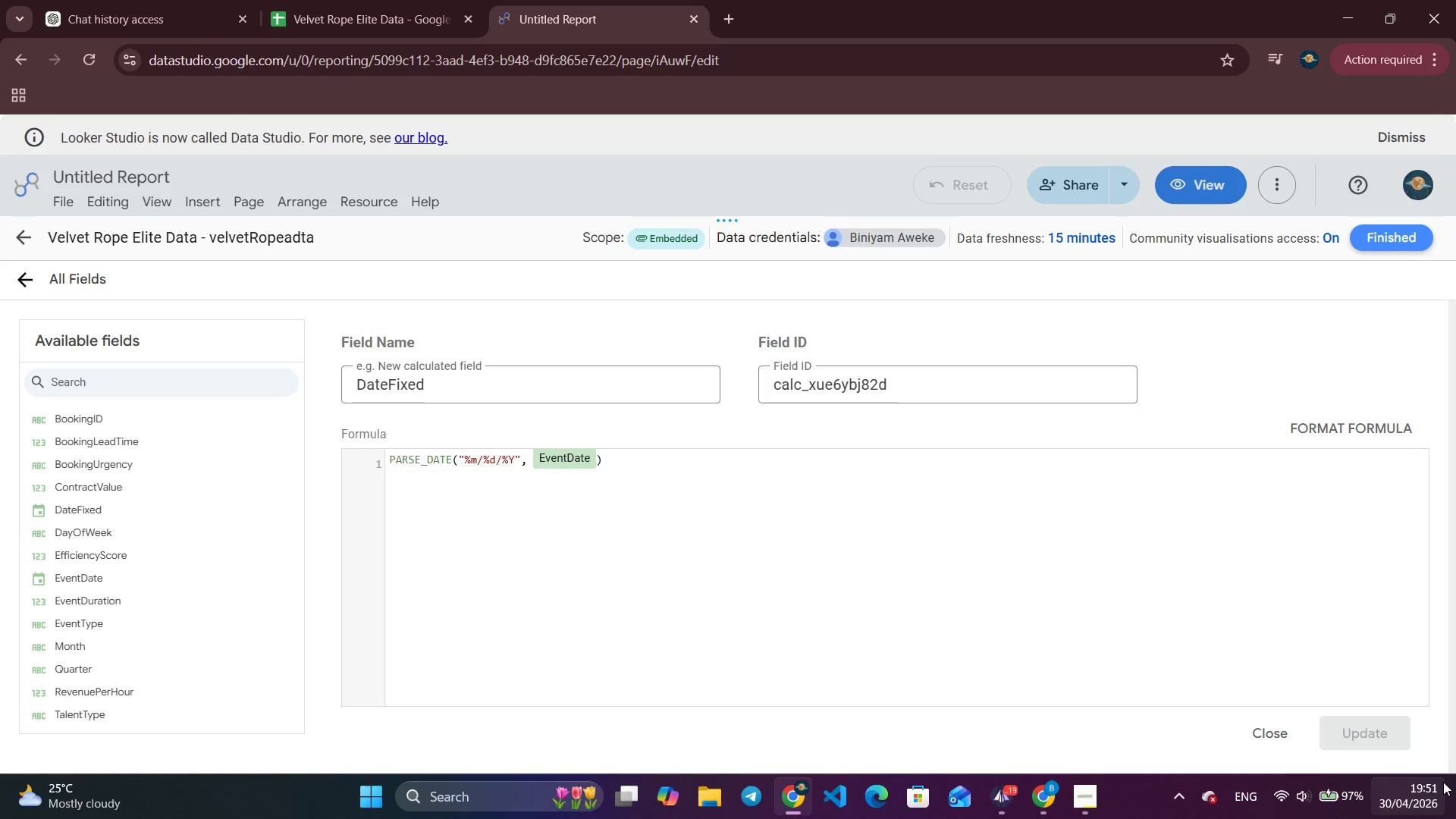 
wait(7.61)
 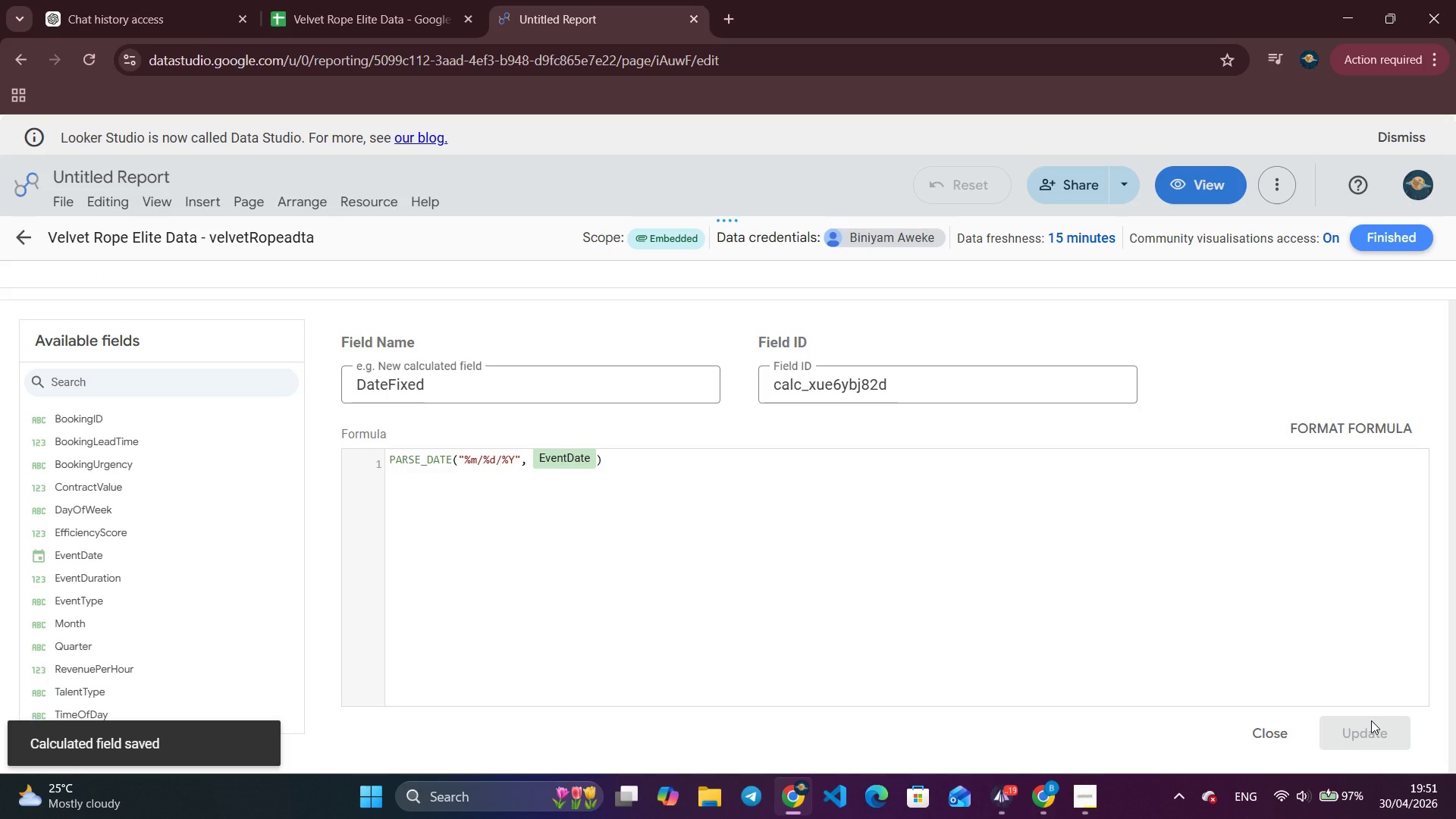 
left_click([1271, 735])
 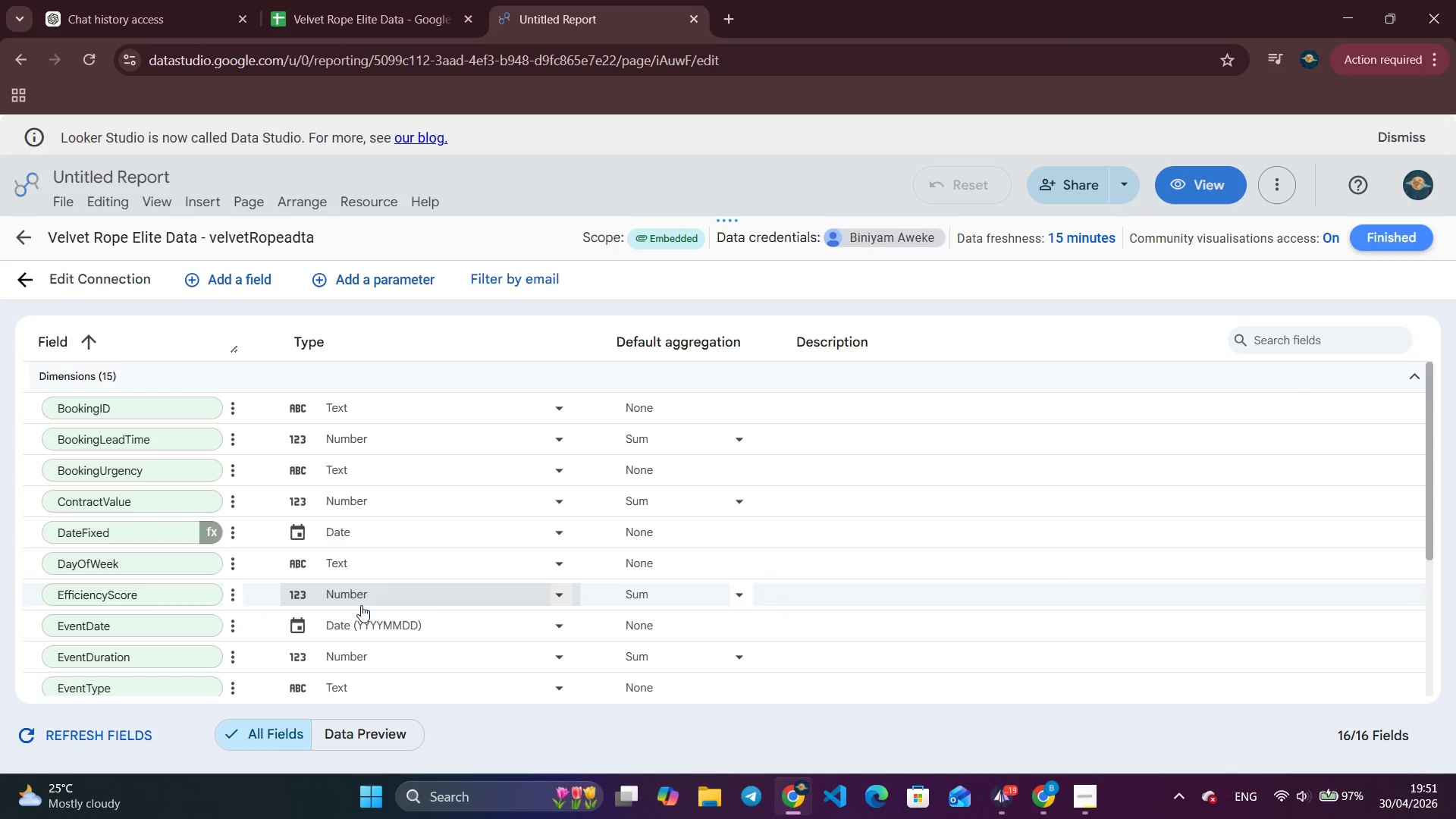 
left_click([519, 528])
 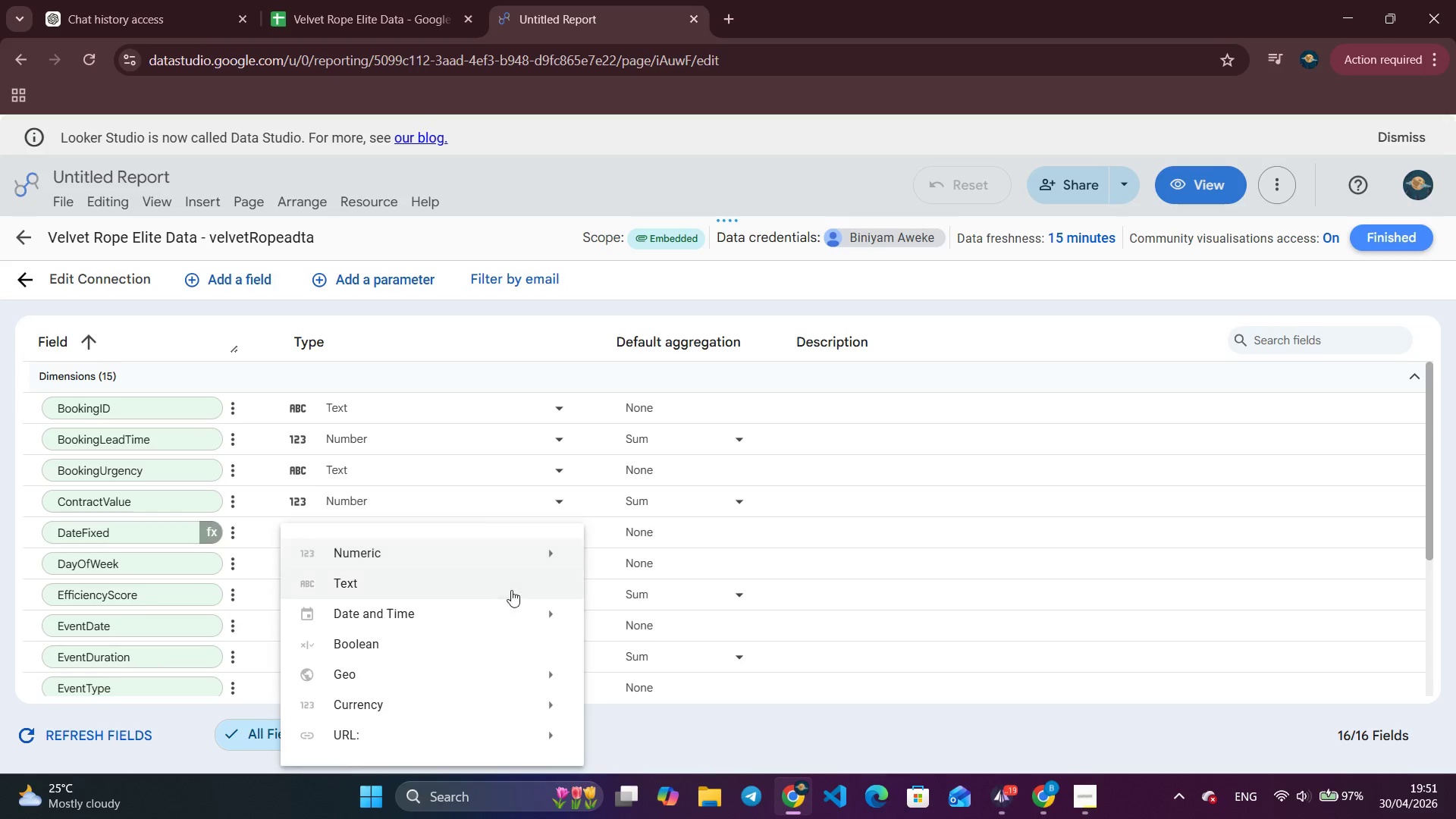 
mouse_move([528, 603])
 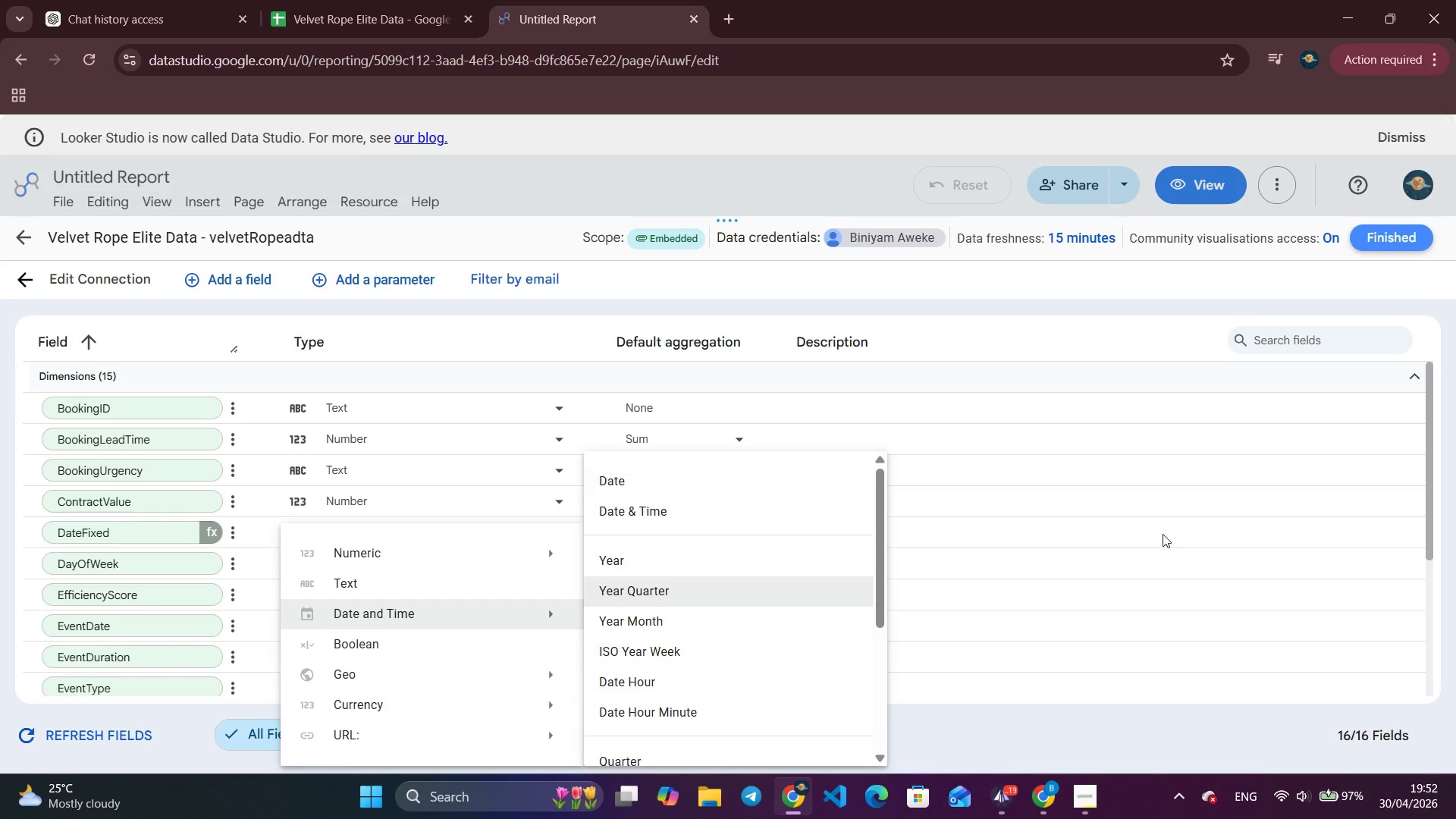 
left_click([1163, 534])
 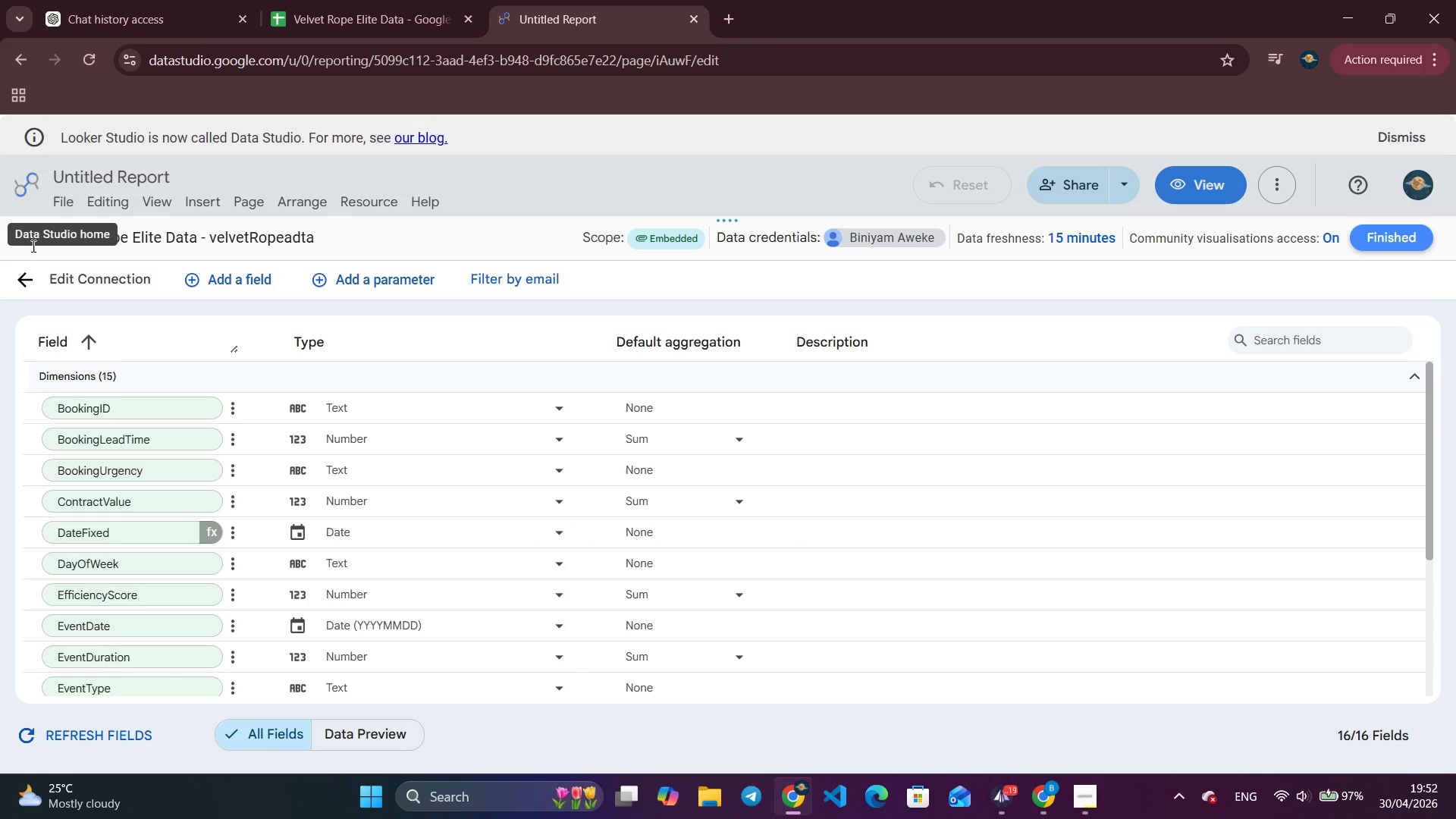 
wait(6.02)
 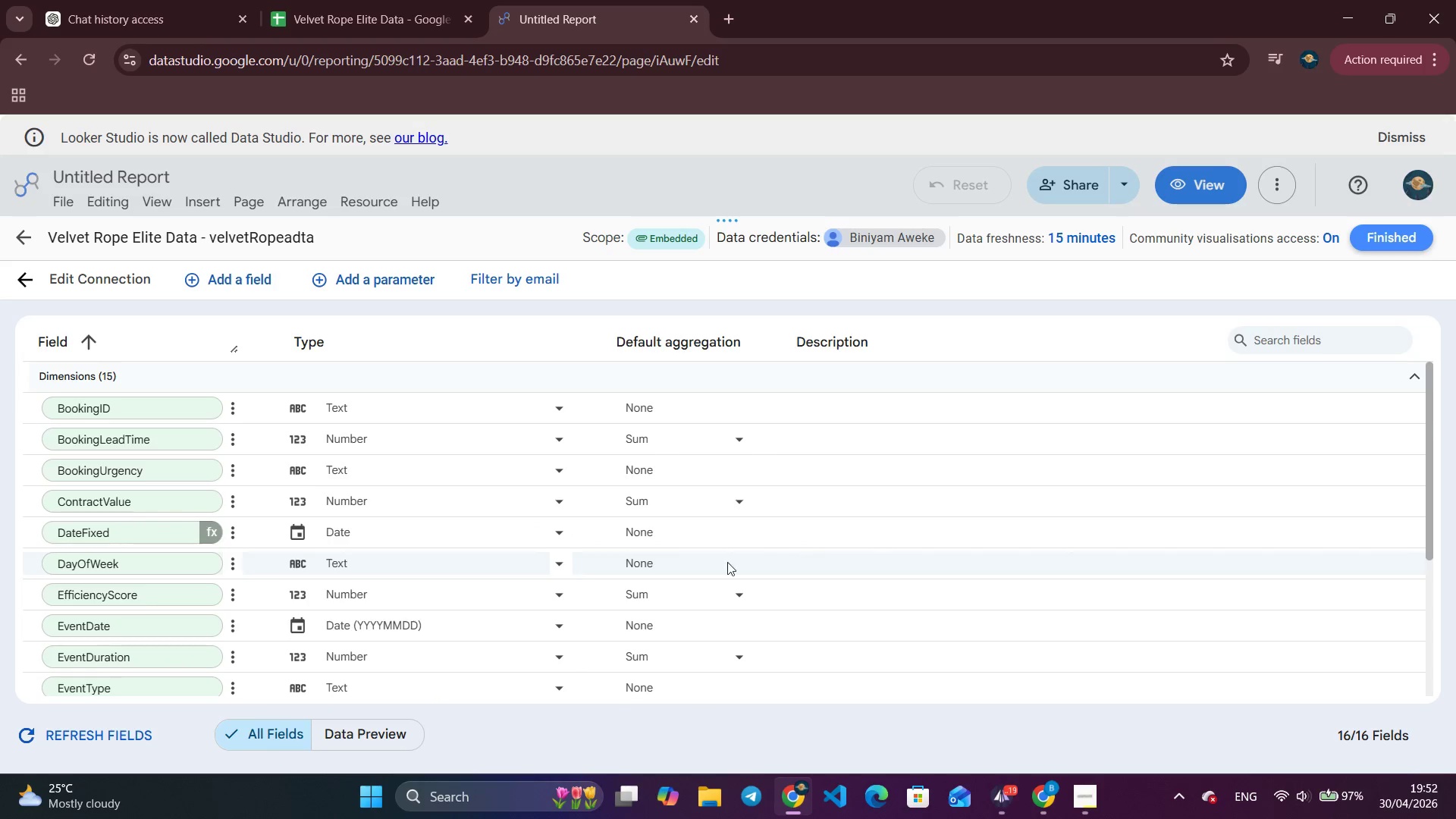 
left_click([30, 244])
 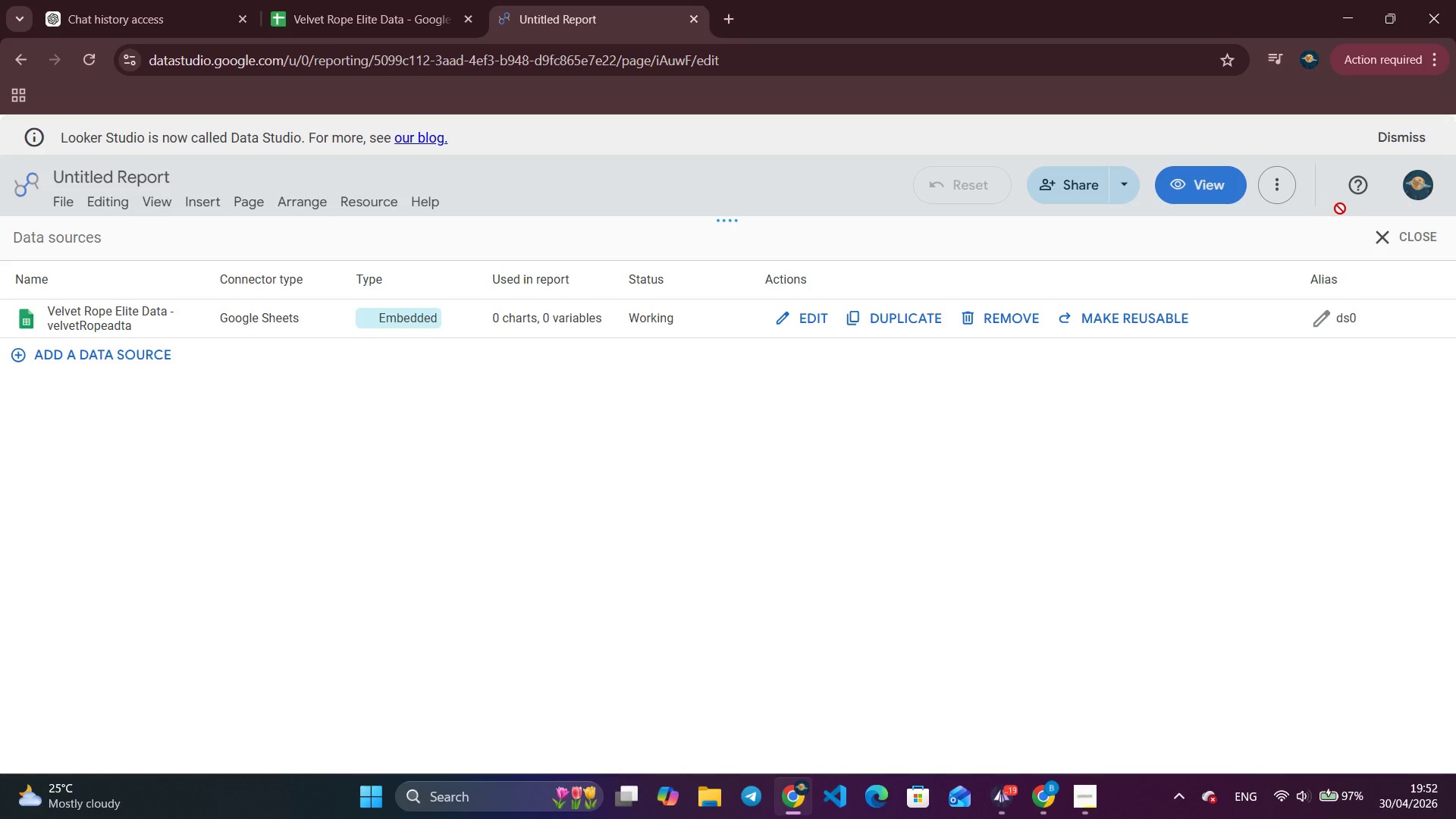 
left_click([1413, 232])
 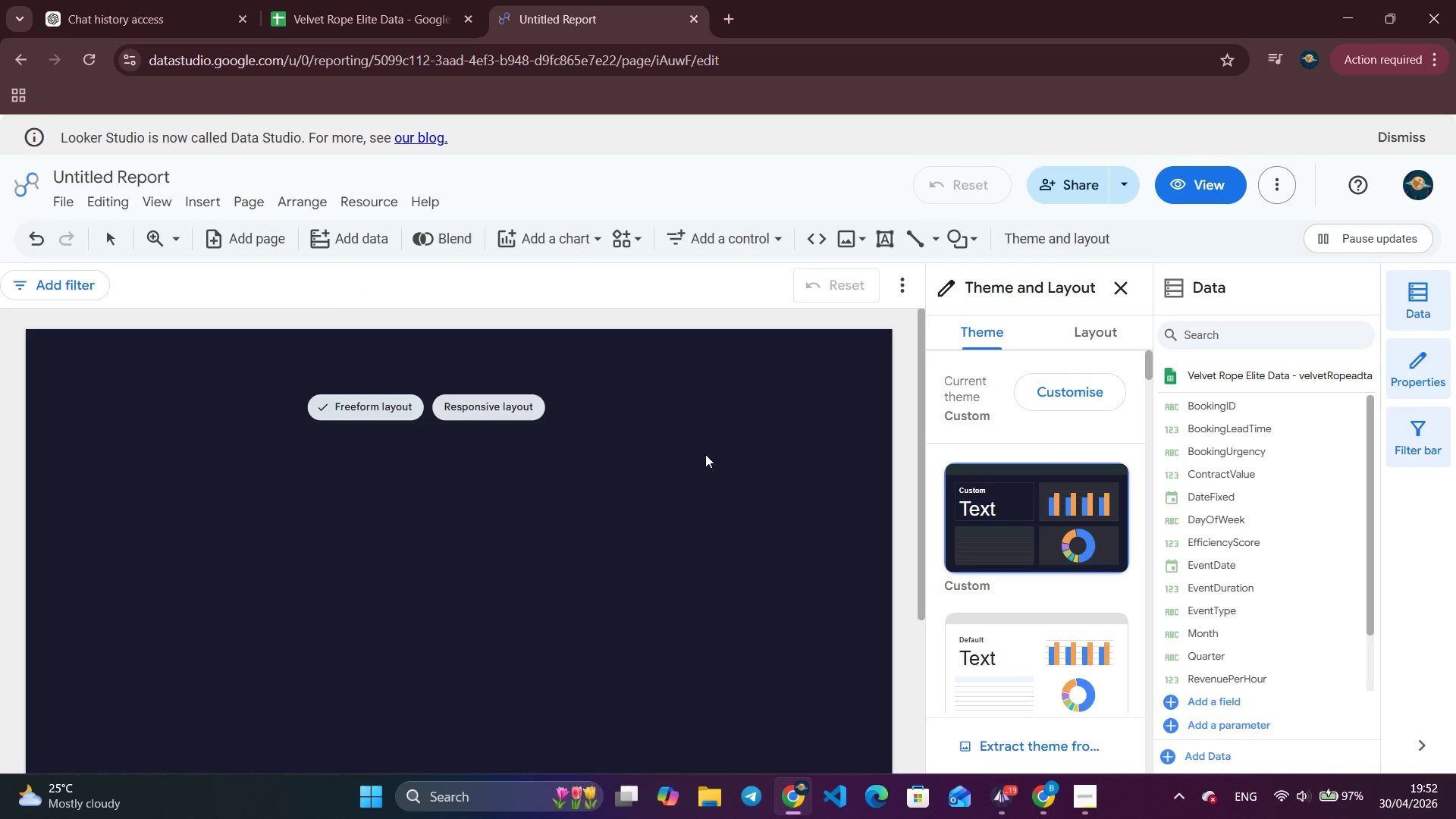 
mouse_move([501, 425])
 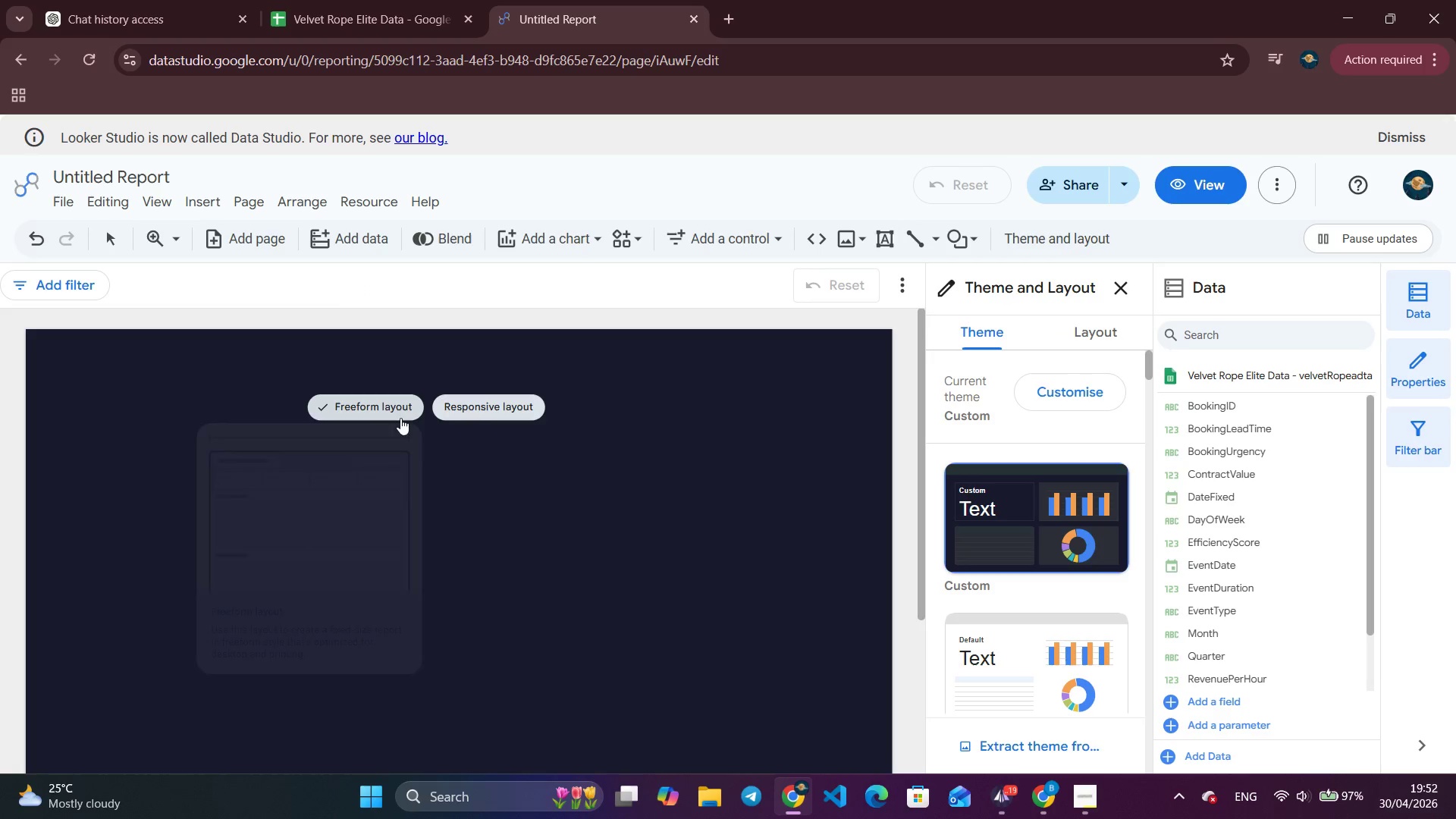 
mouse_move([401, 438])
 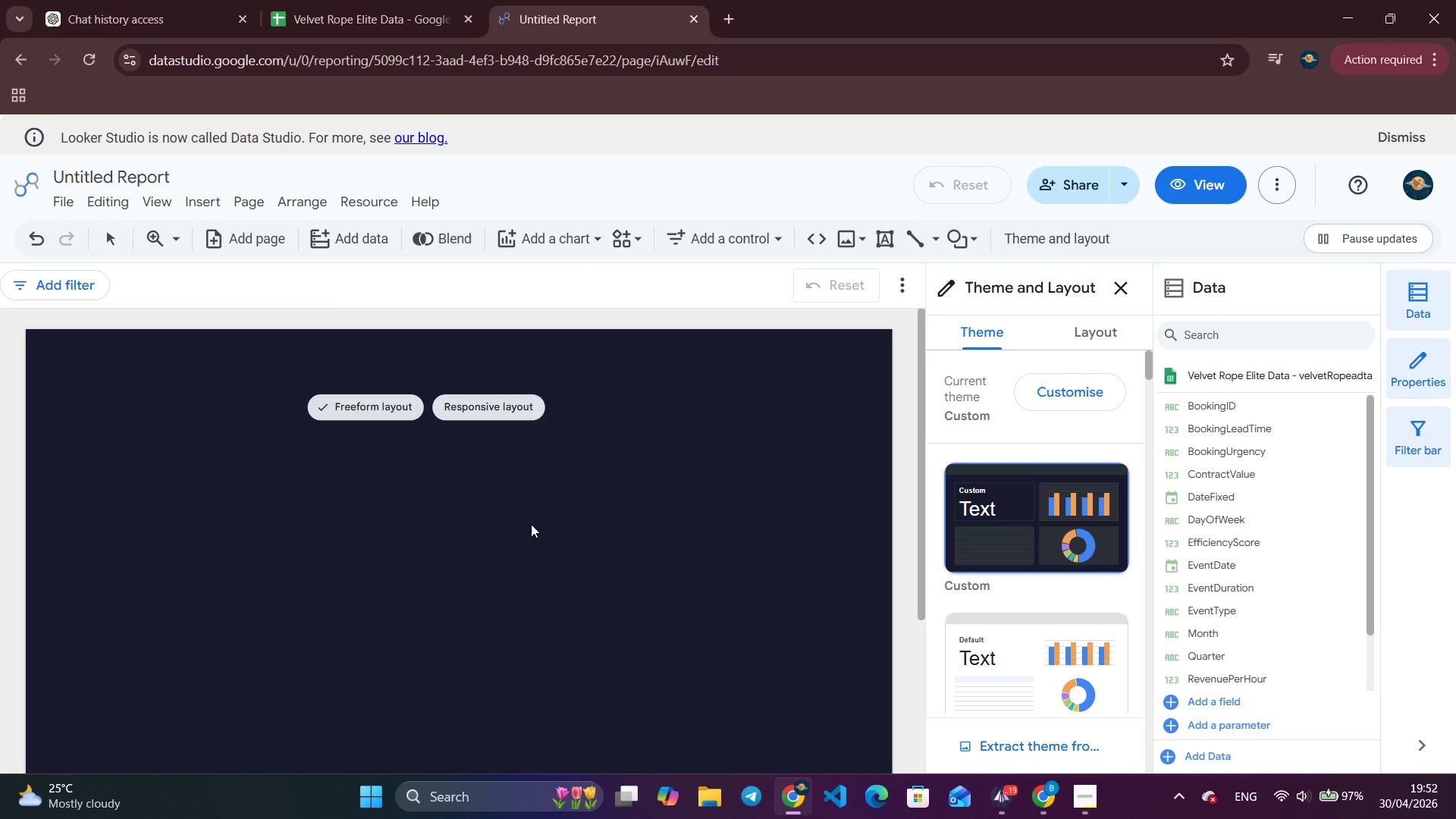 
wait(38.34)
 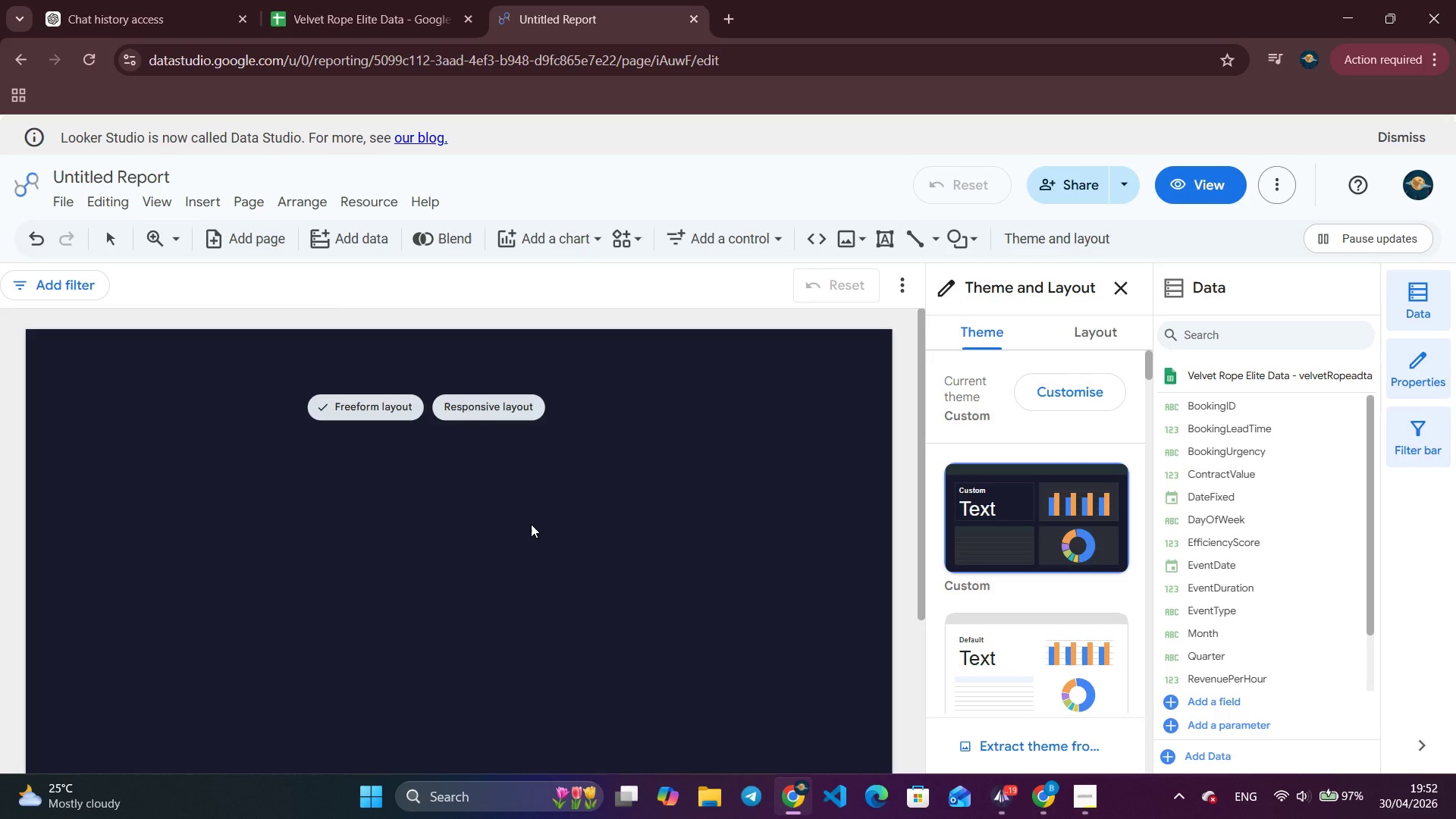 
scroll: coordinate [531, 524], scroll_direction: up, amount: 1.0
 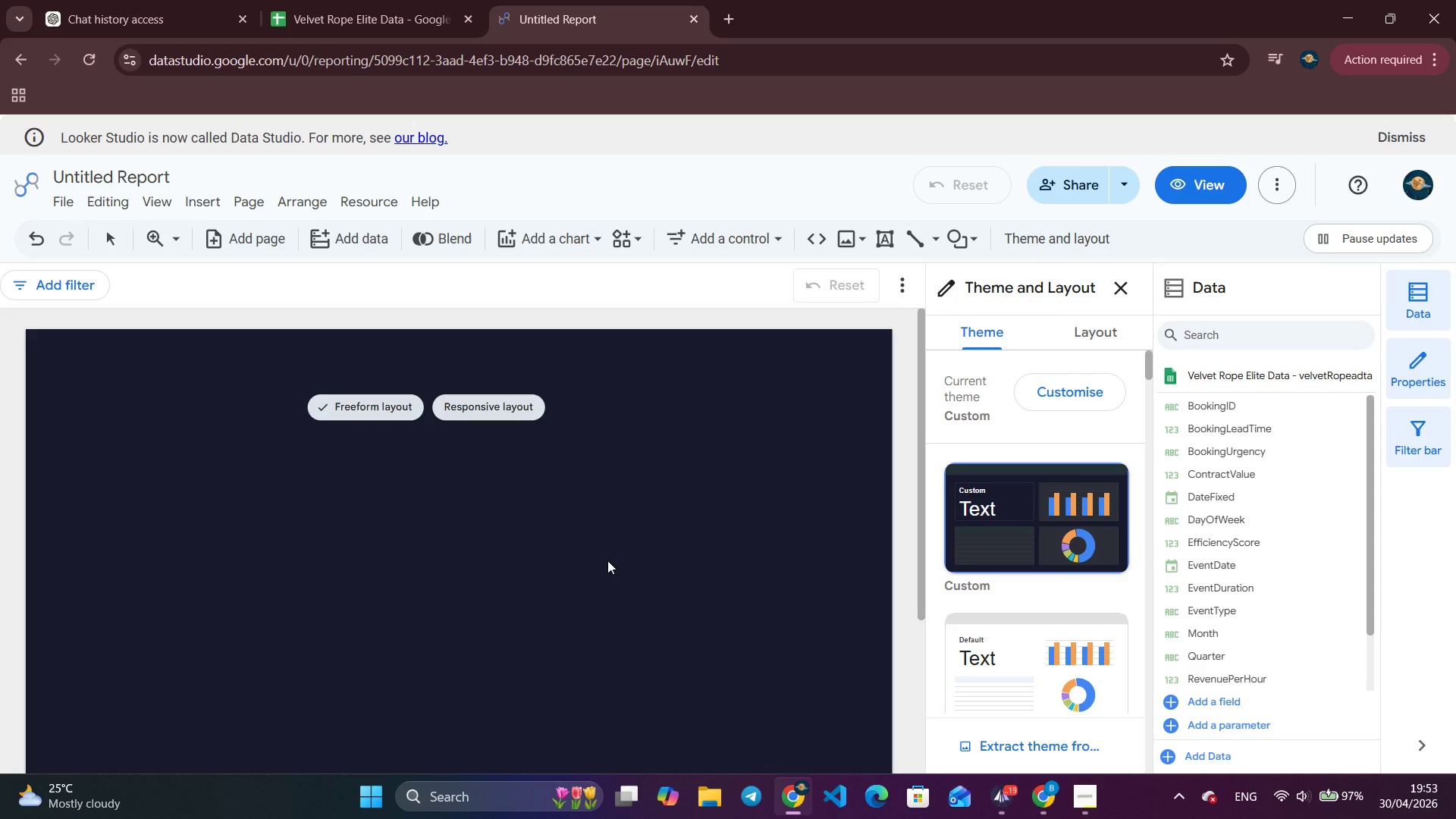 
wait(21.78)
 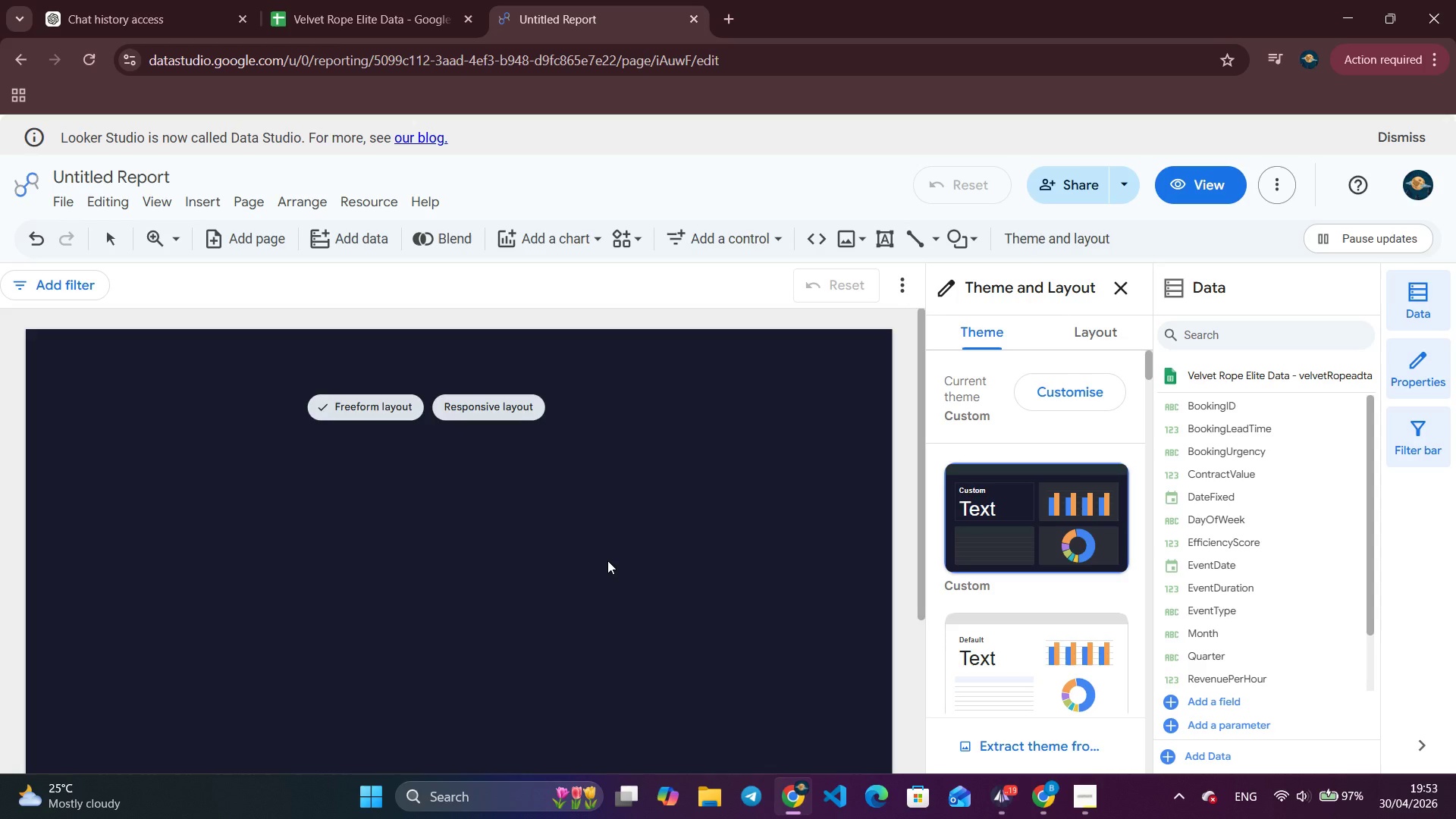 
left_click([362, 203])
 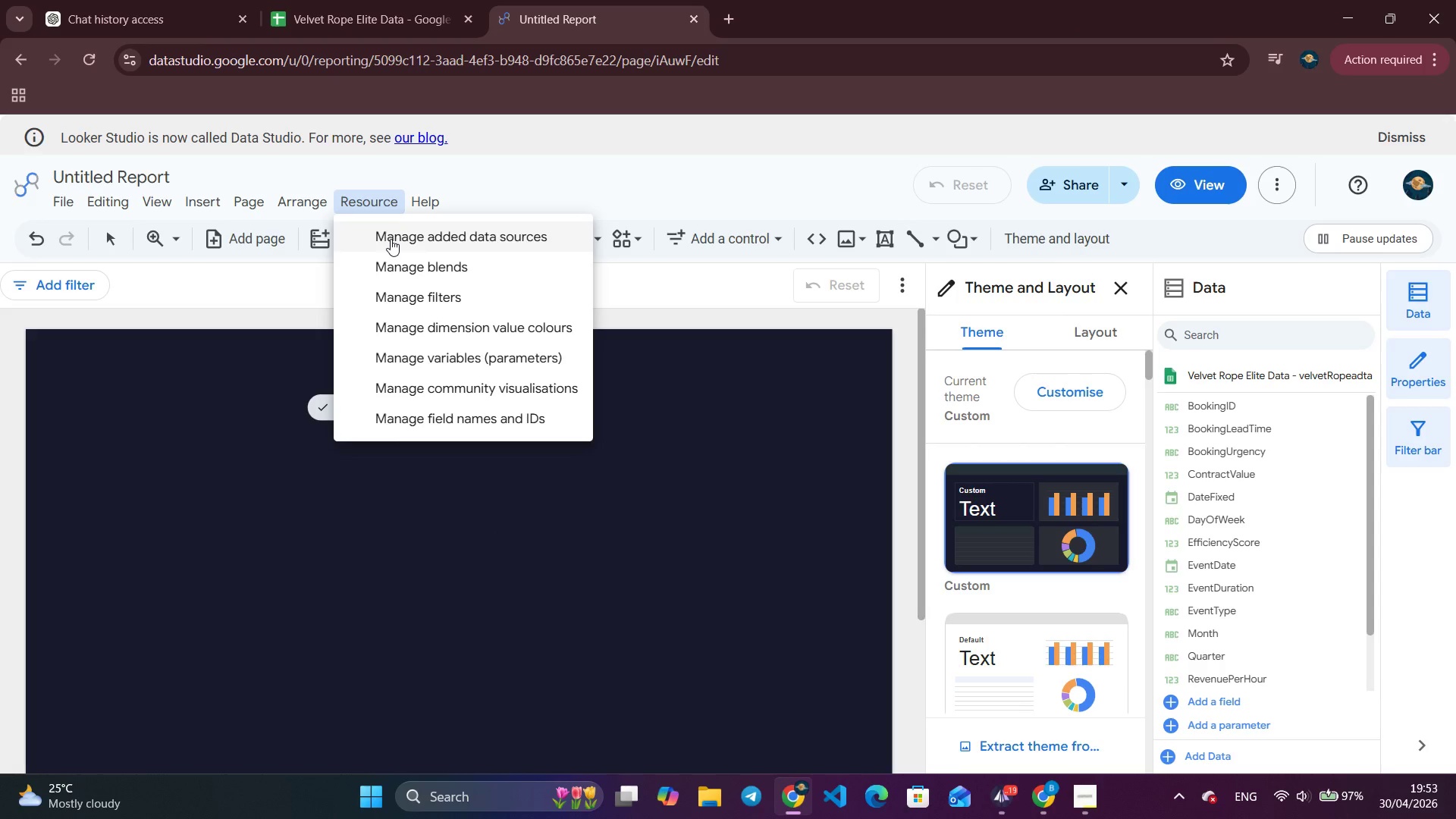 
left_click([391, 239])
 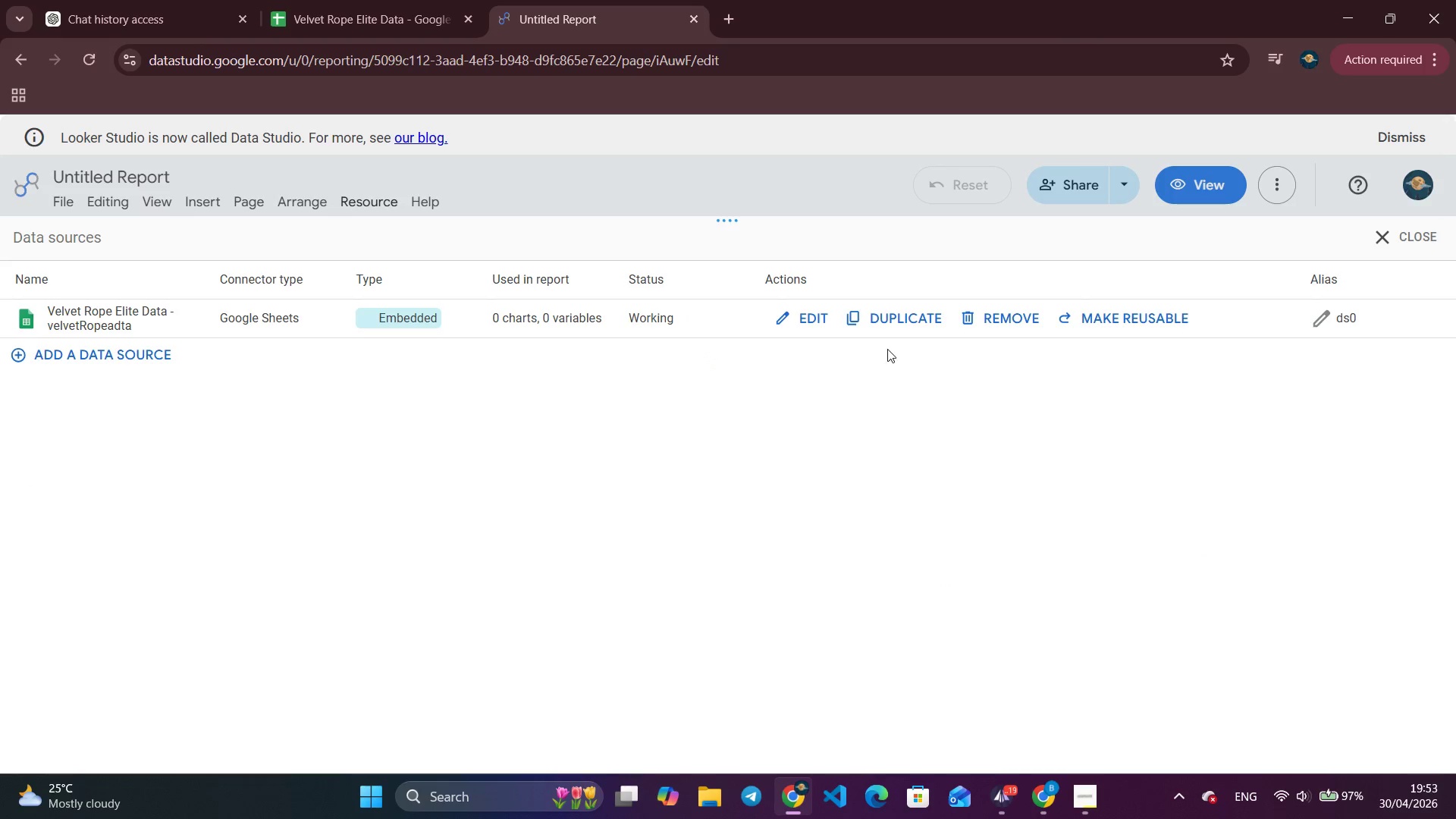 
left_click([814, 325])
 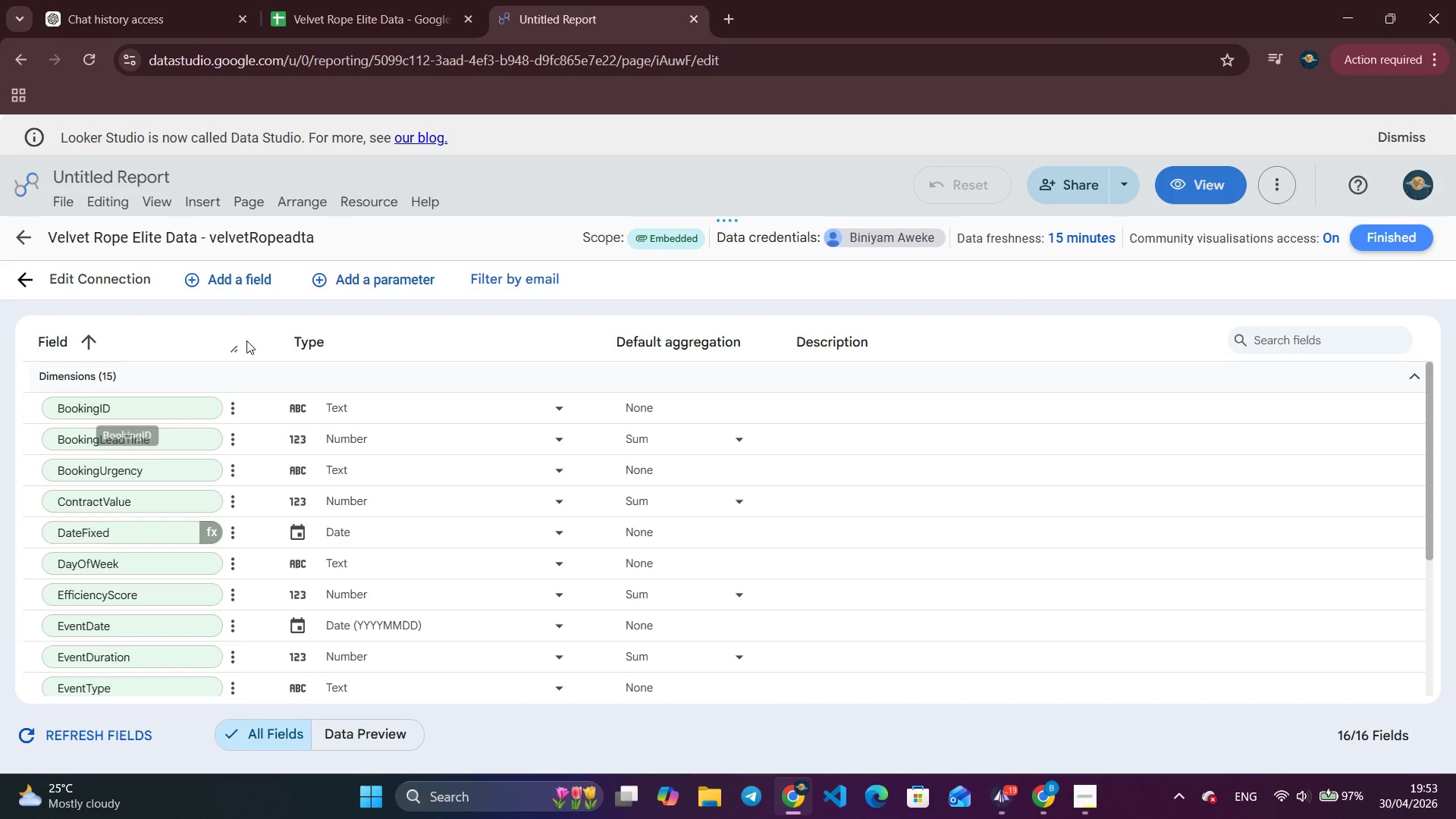 
left_click([247, 286])
 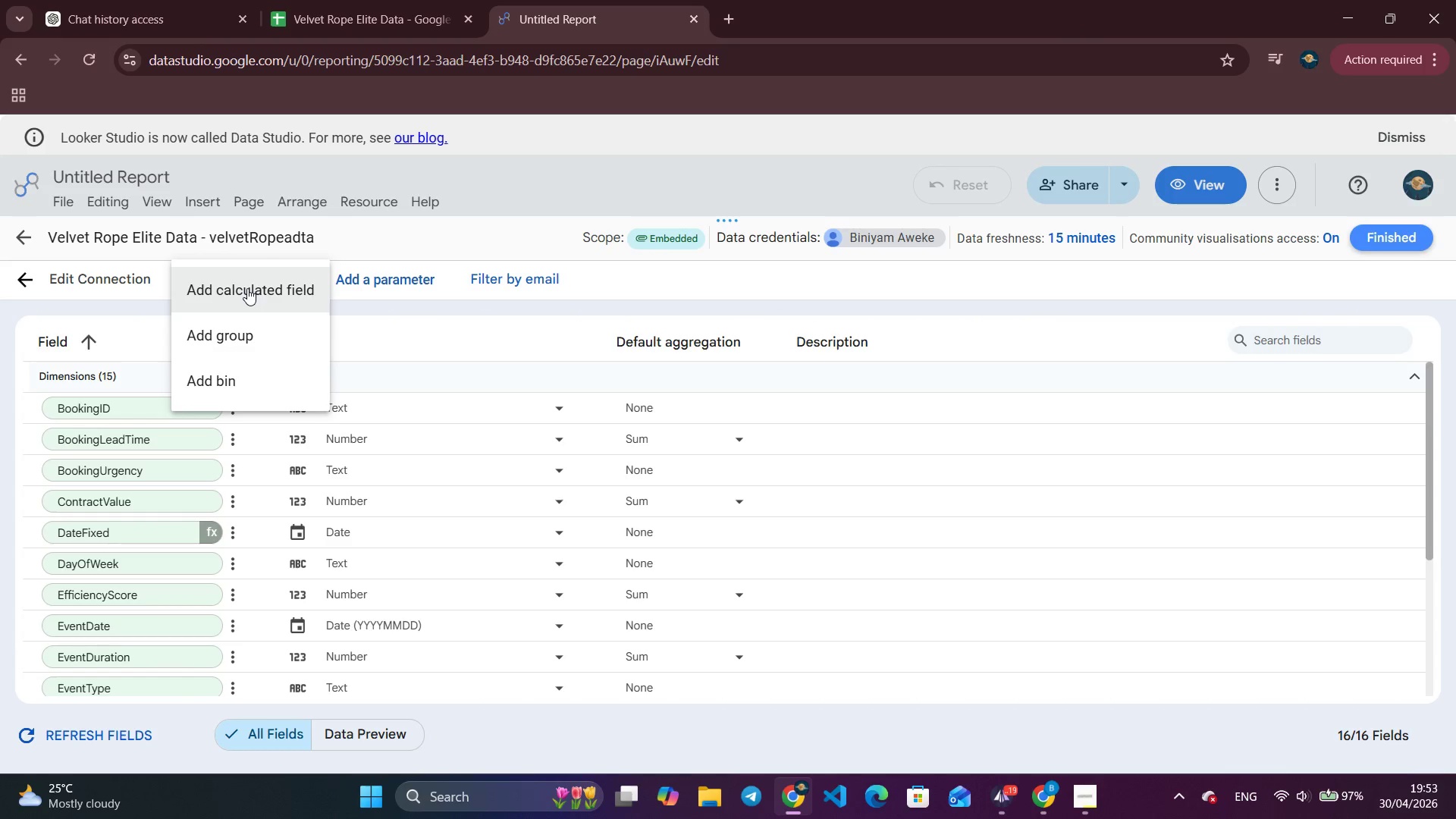 
left_click([247, 287])
 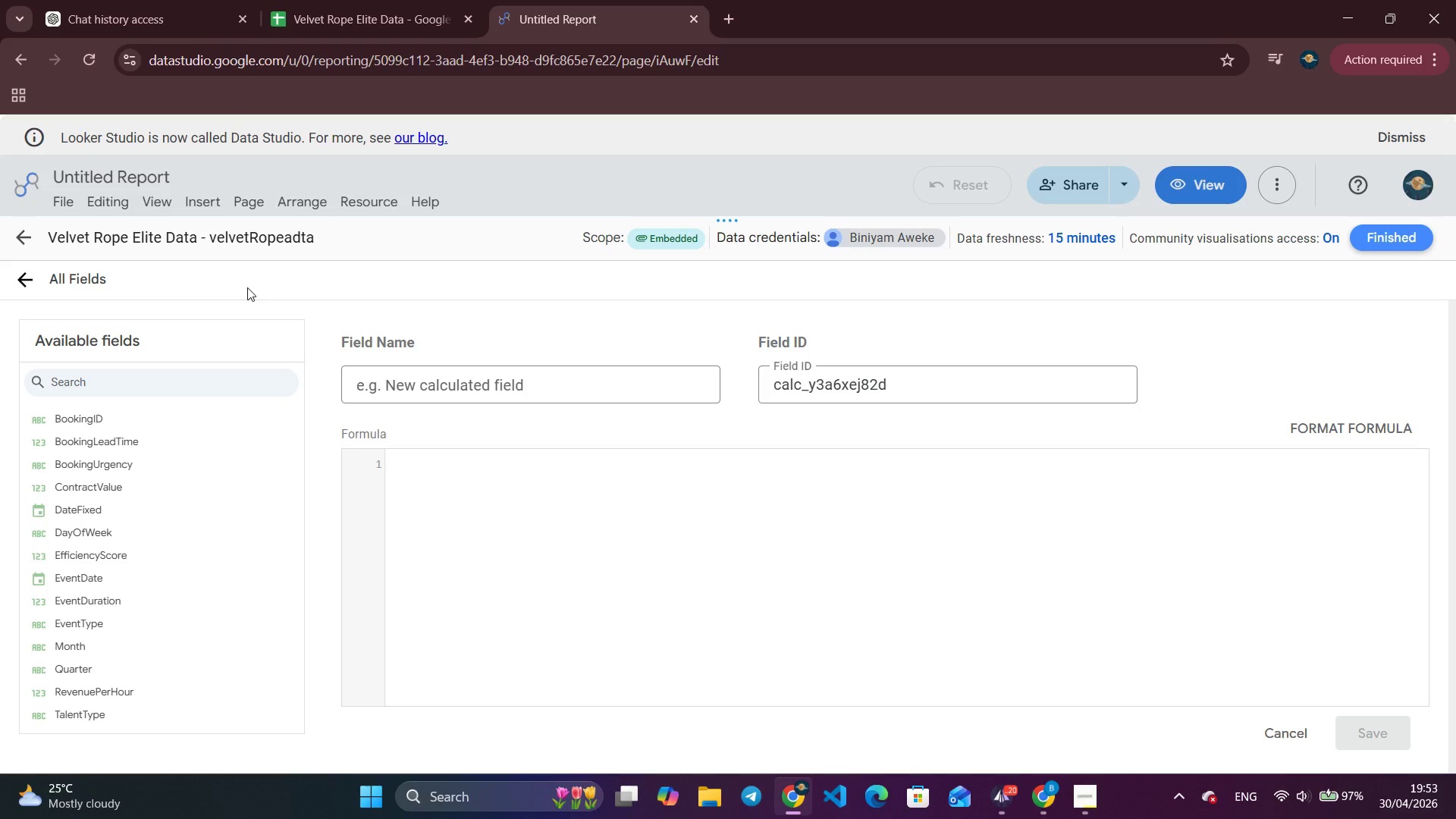 
wait(21.41)
 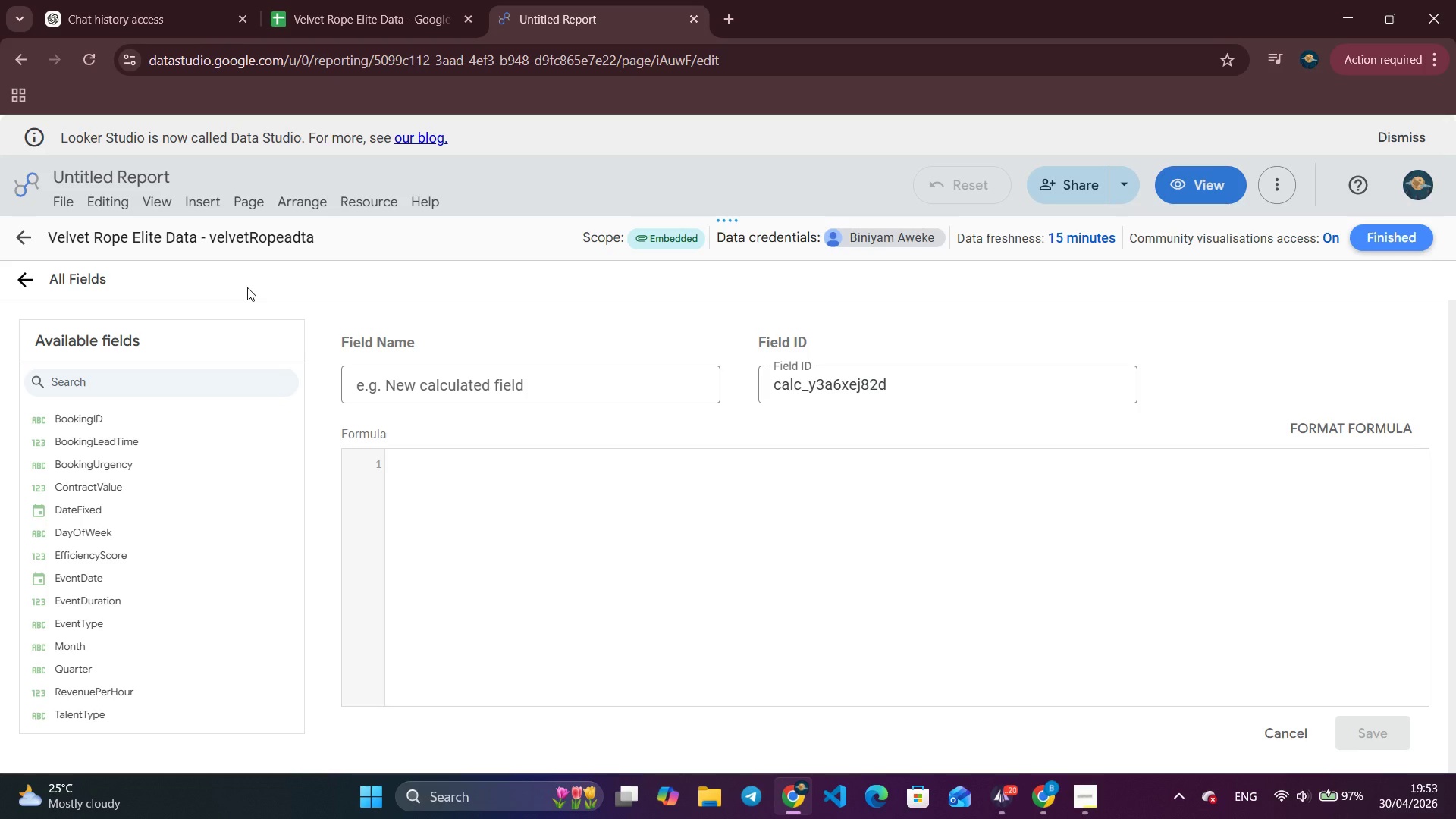 
type(BookingUrgencyCalc)
 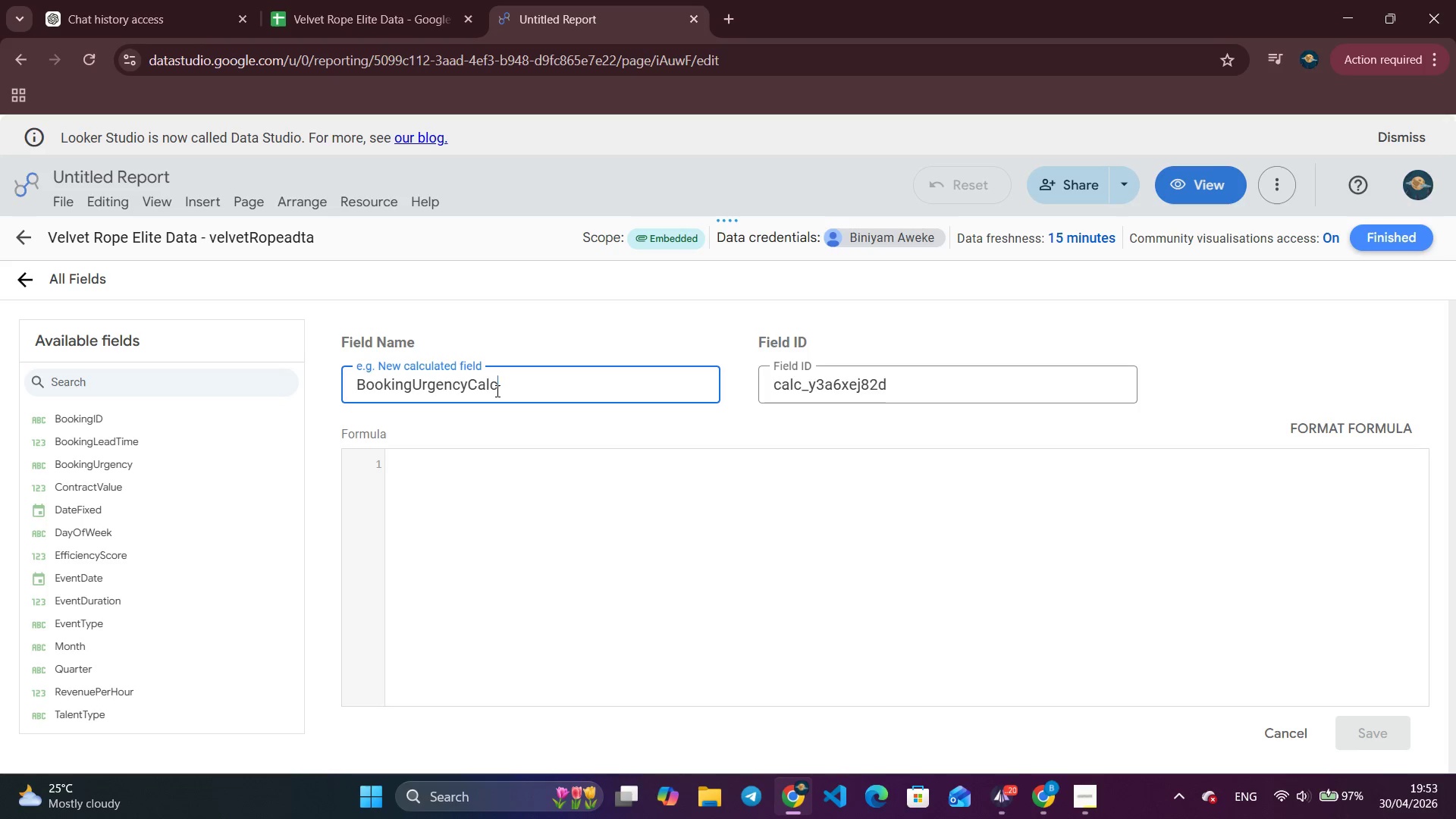 
left_click([464, 472])
 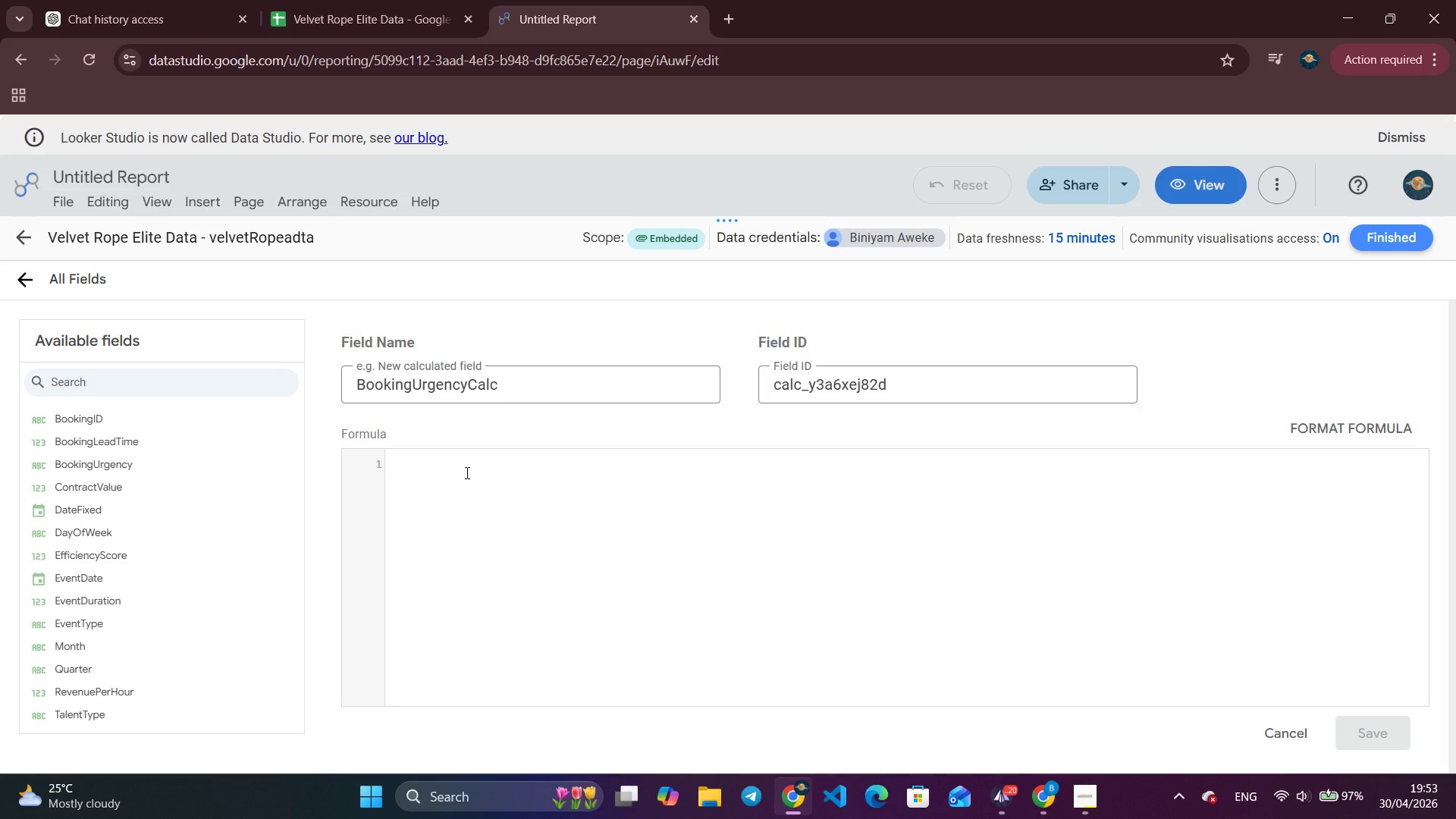 
type(IF)
 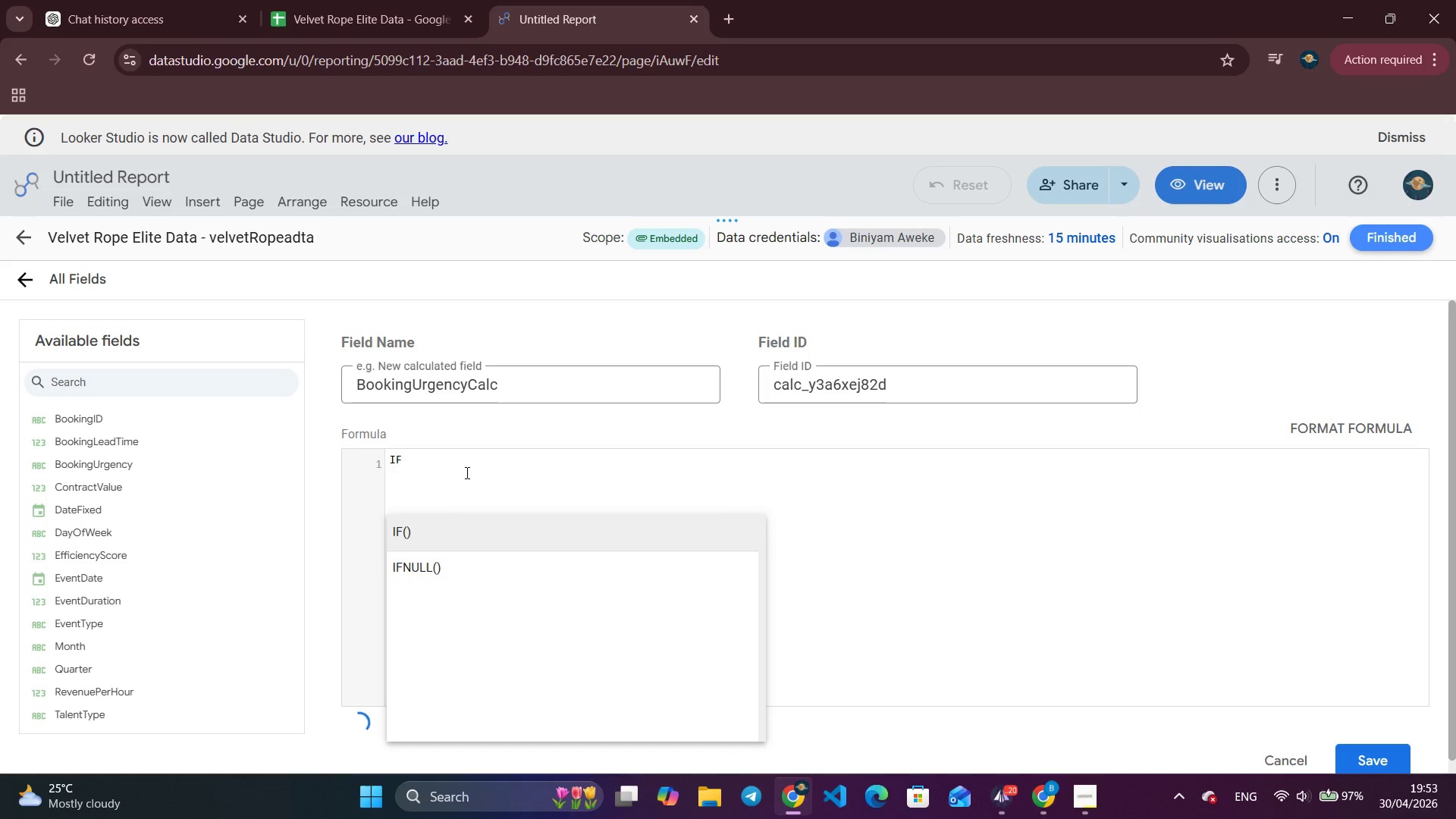 
key(Enter)
 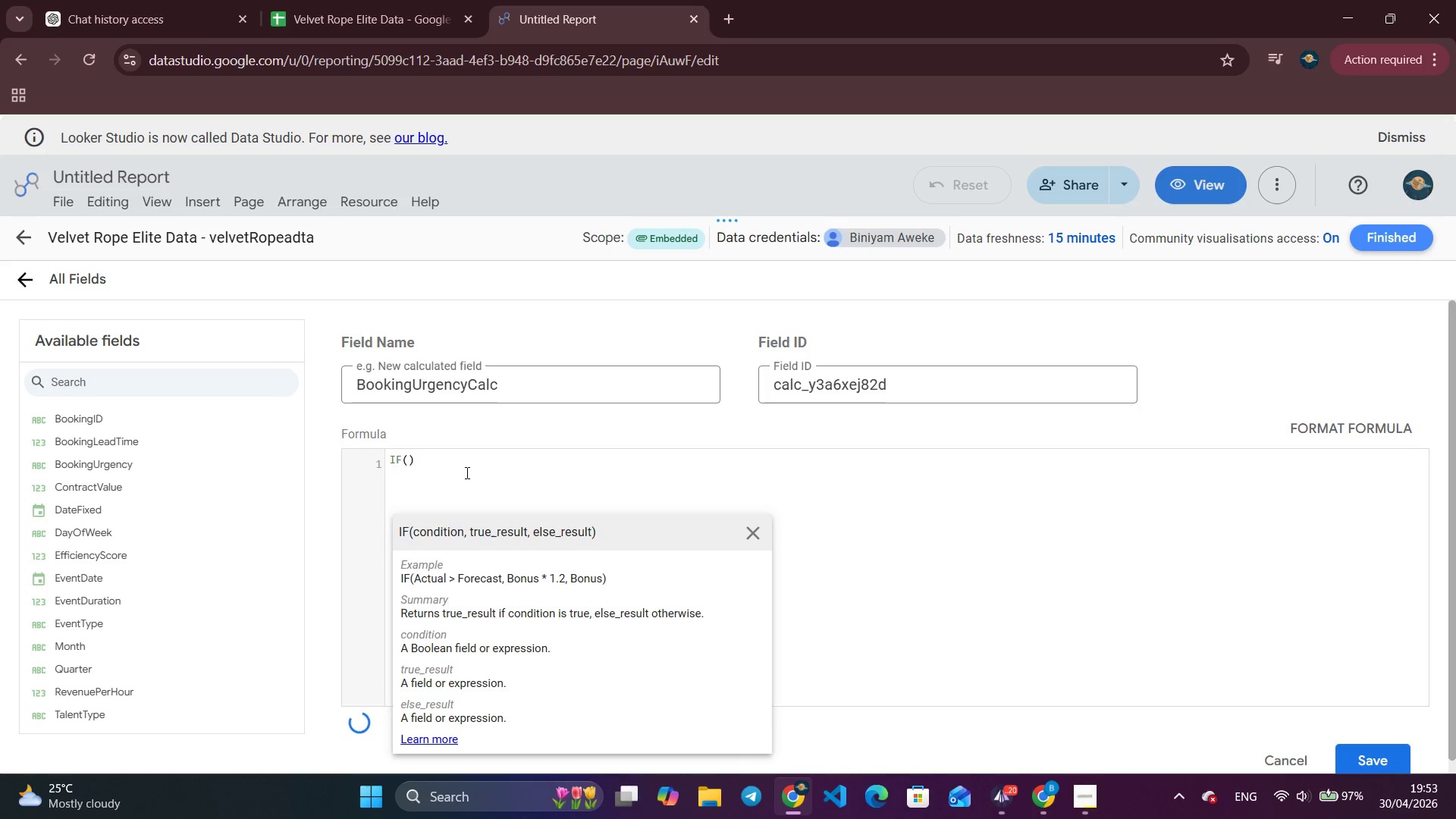 
type(Bo)
 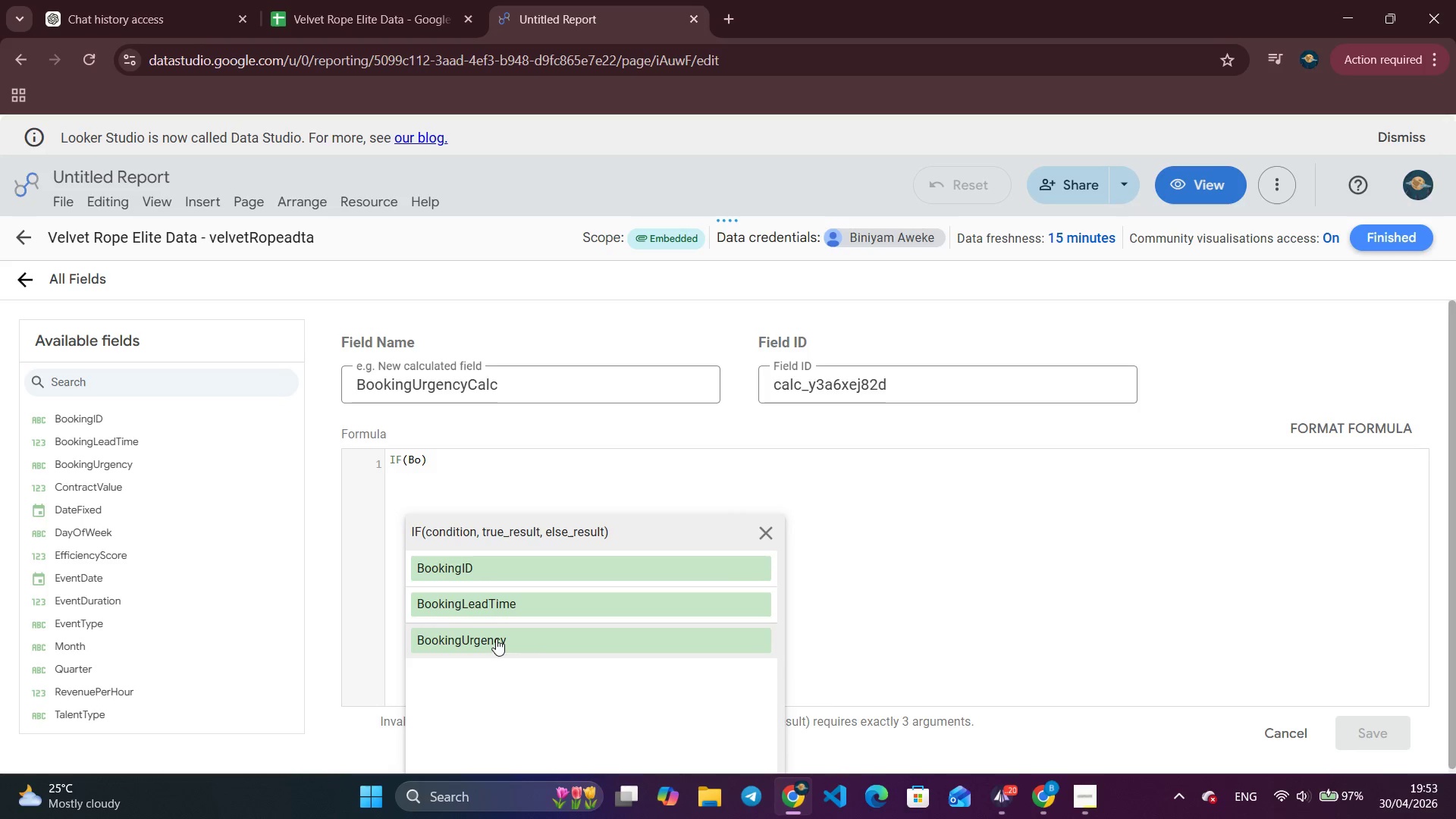 
left_click([504, 599])
 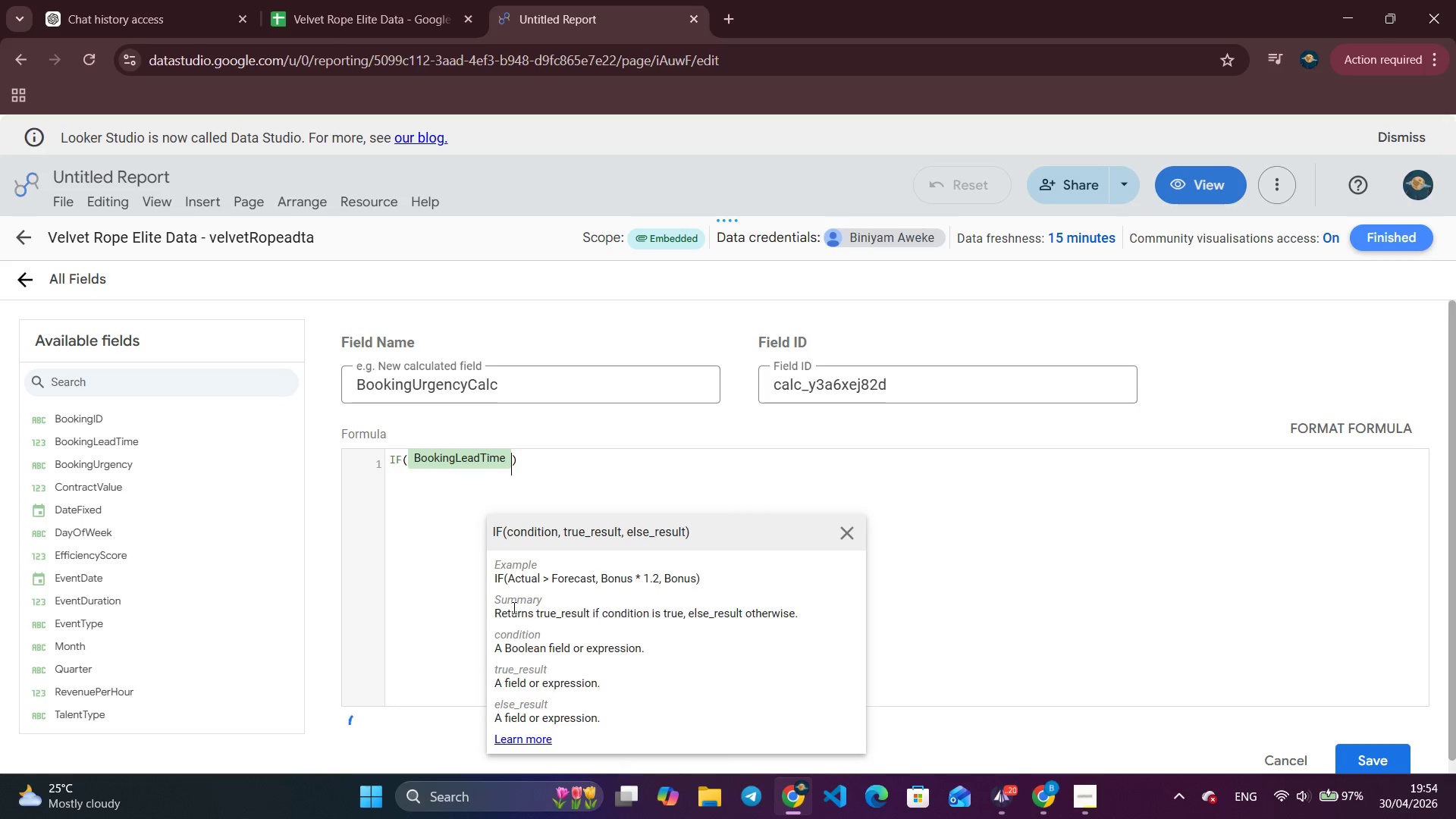 
type( < 7, "Last Minute)
 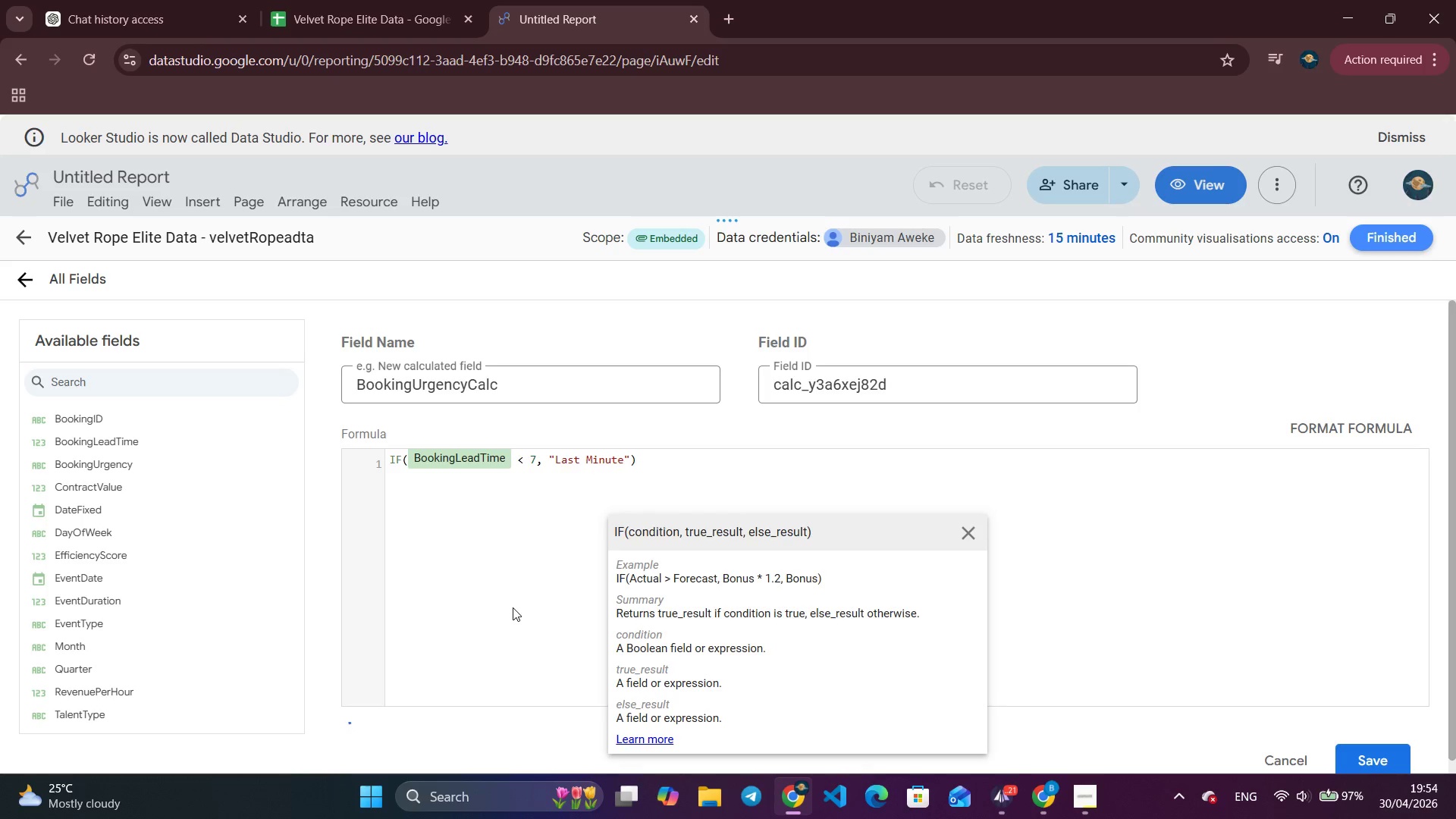 
wait(6.91)
 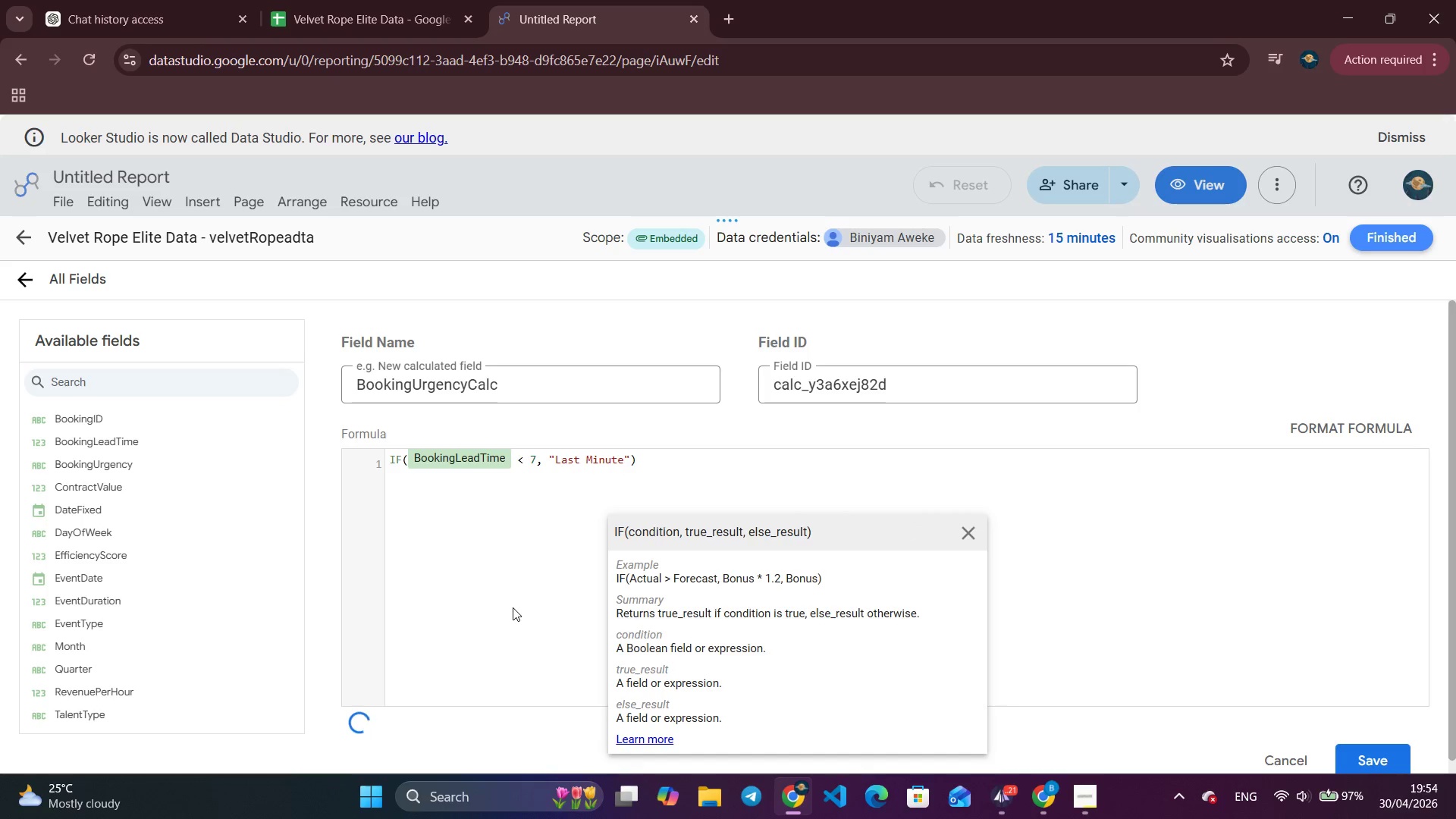 
key(ArrowRight)
 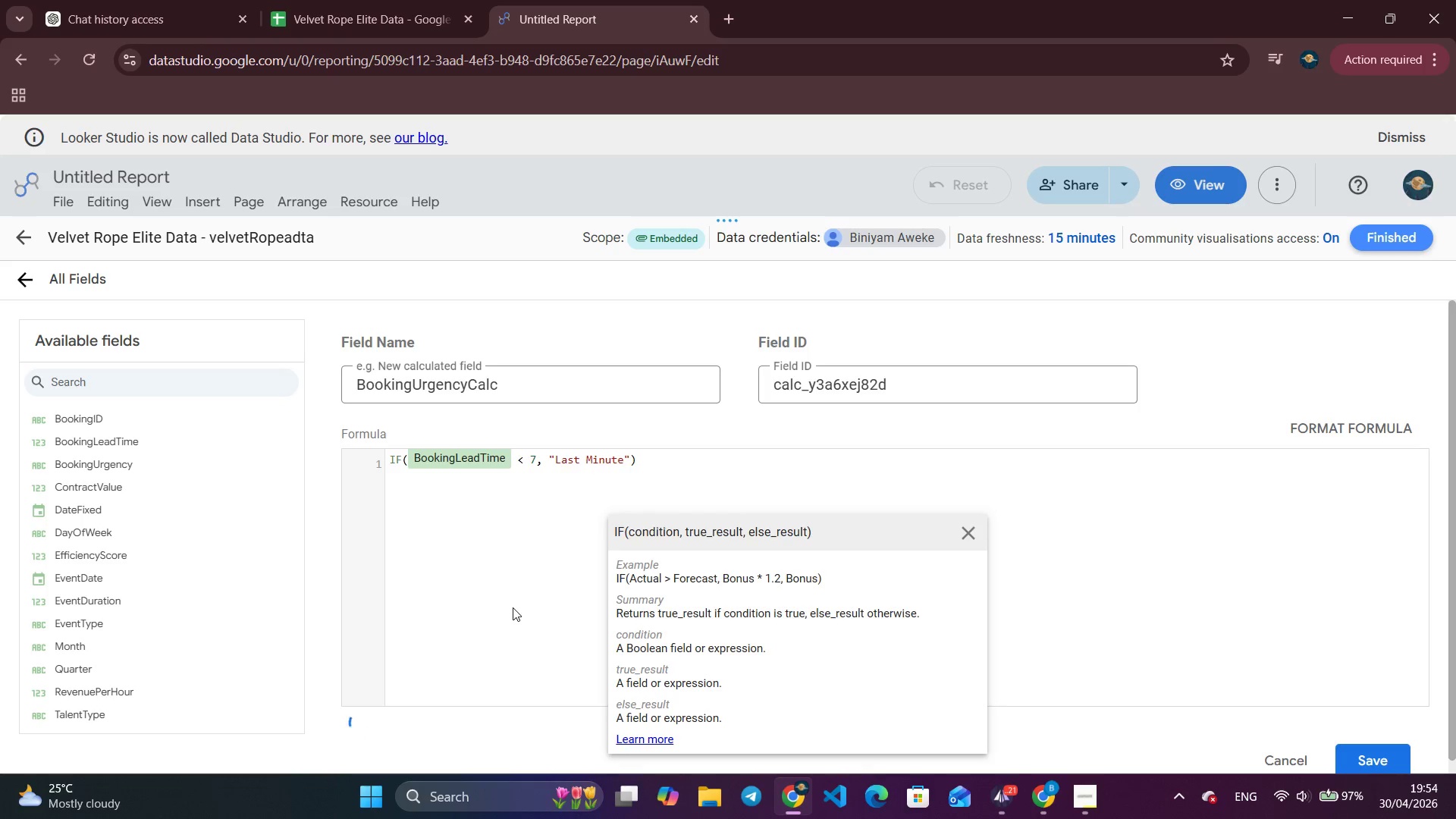 
key(Comma)
 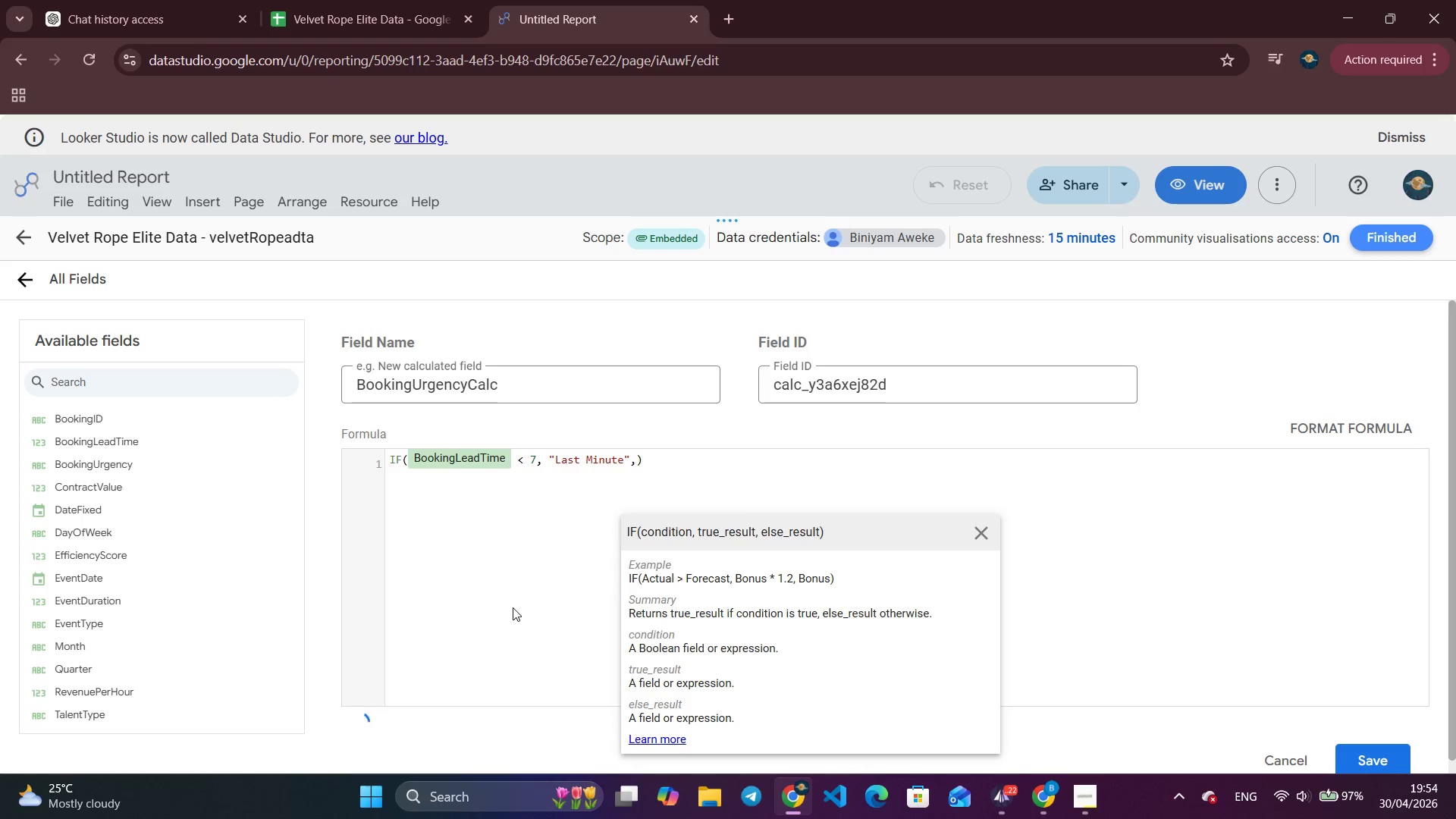 
wait(6.84)
 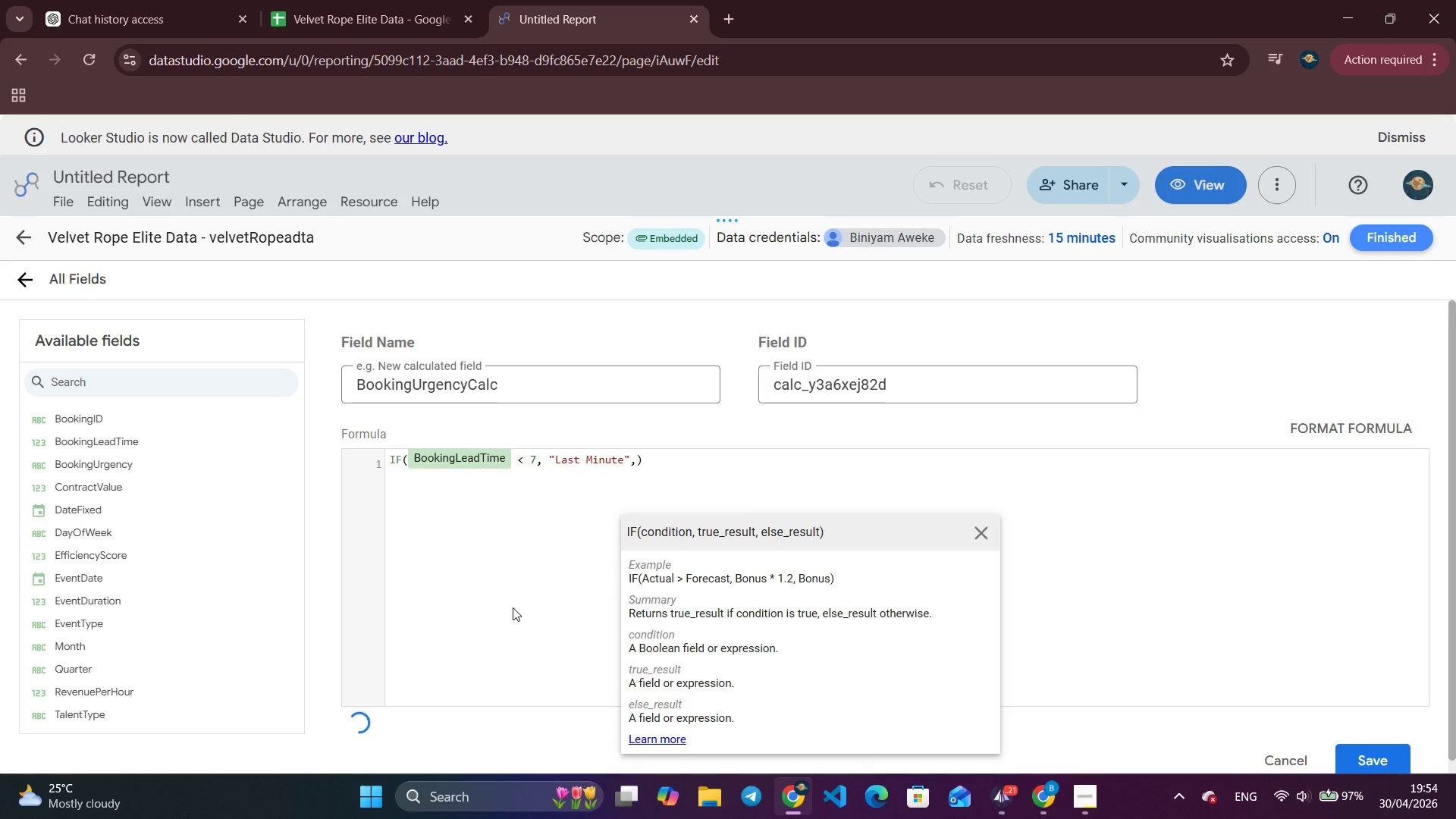 
key(Enter)
 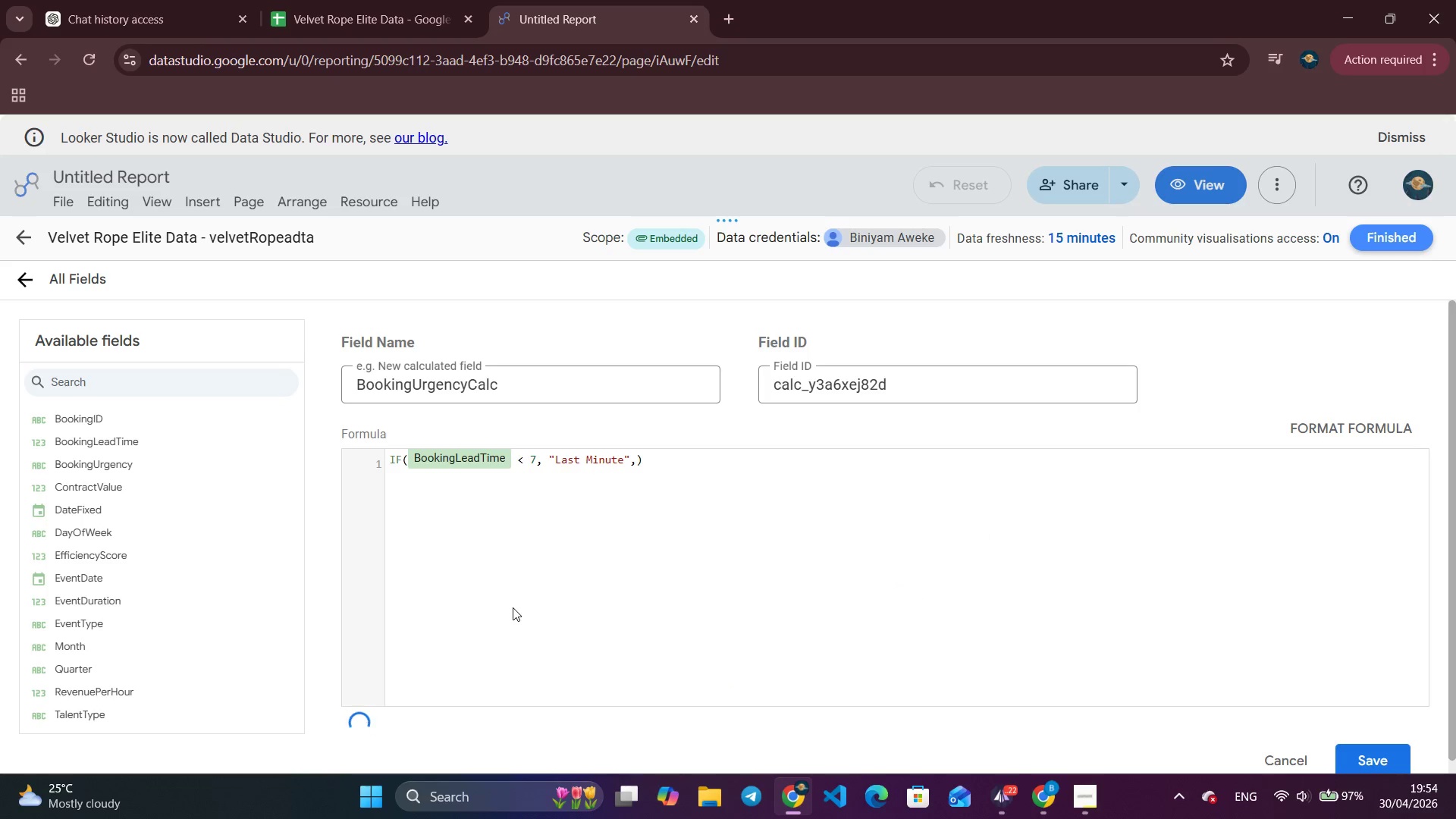 
key(Enter)
 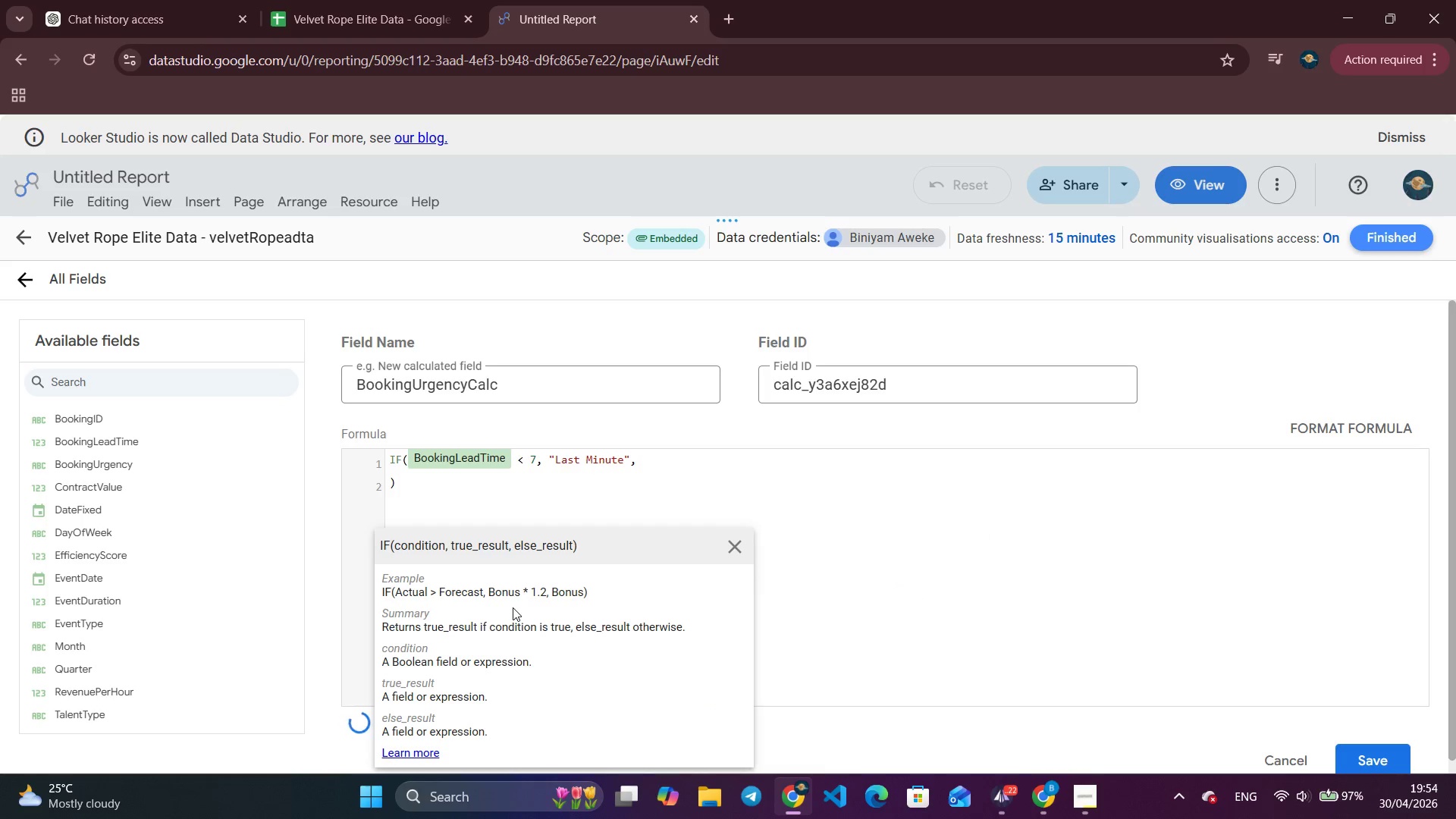 
key(Shift+I)
 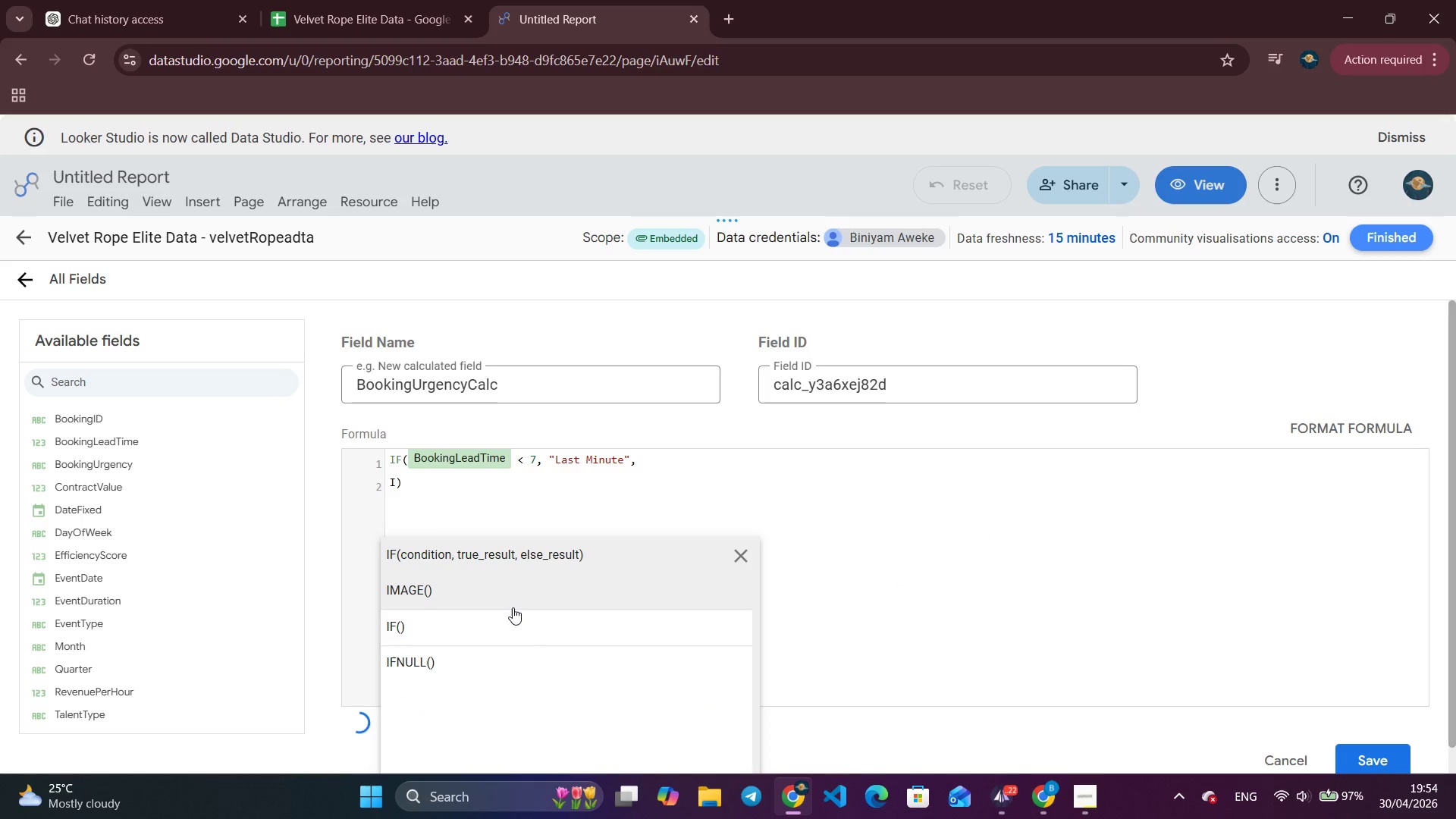 
left_click([482, 624])
 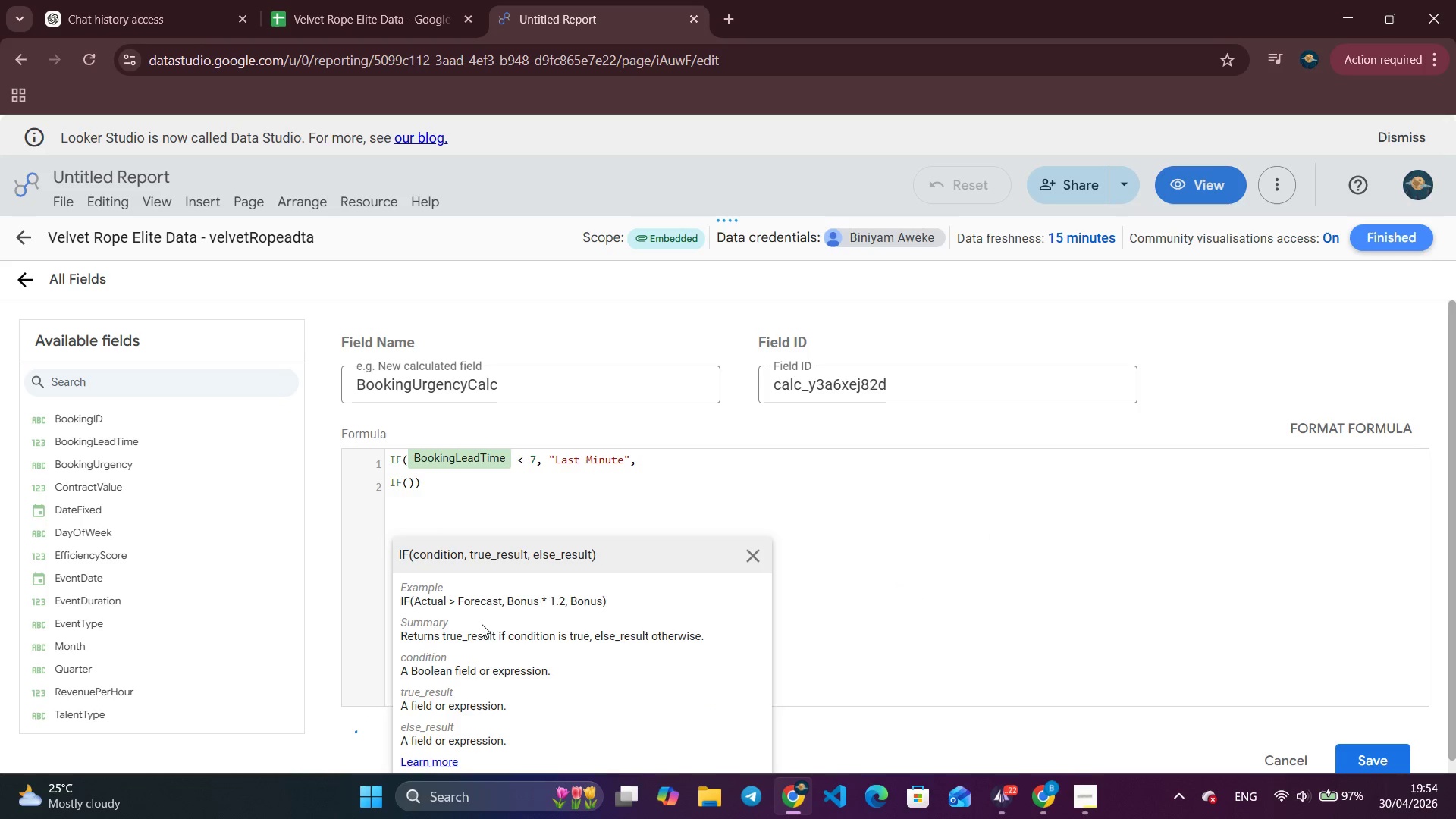 
type(Bo)
 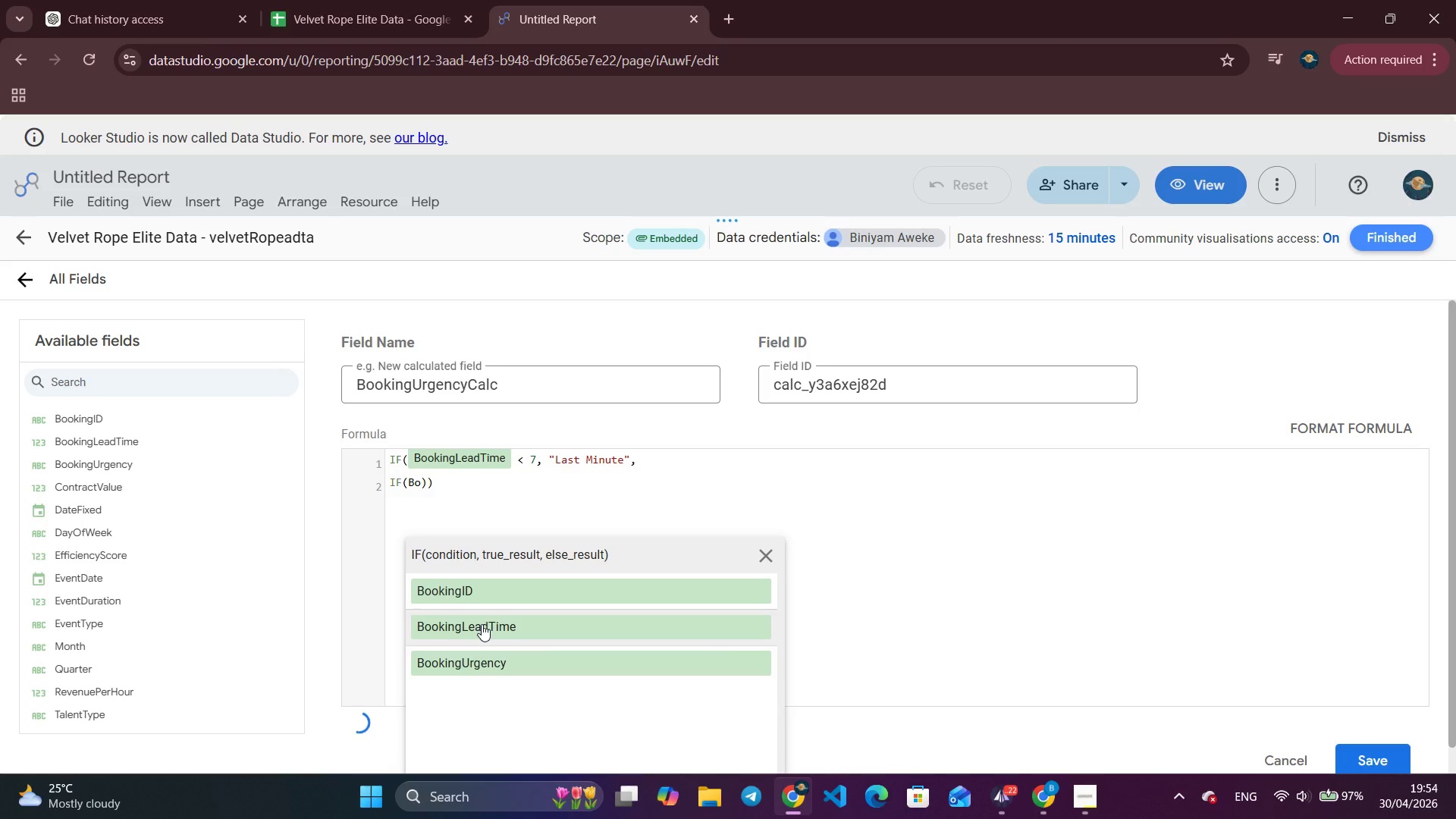 
left_click([482, 624])
 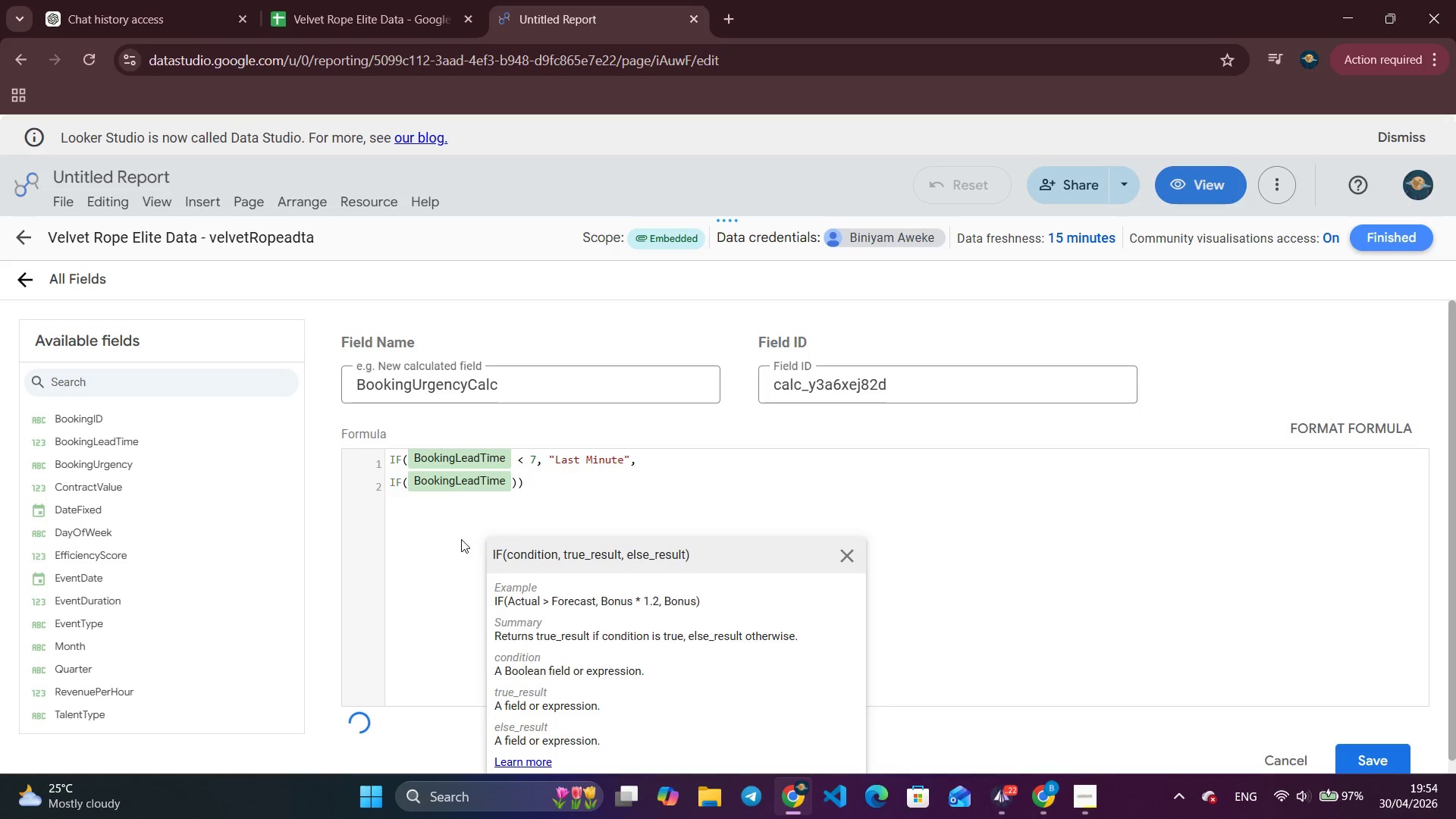 
type( <= 30, "Sa)
key(Backspace)
type(tandard)
 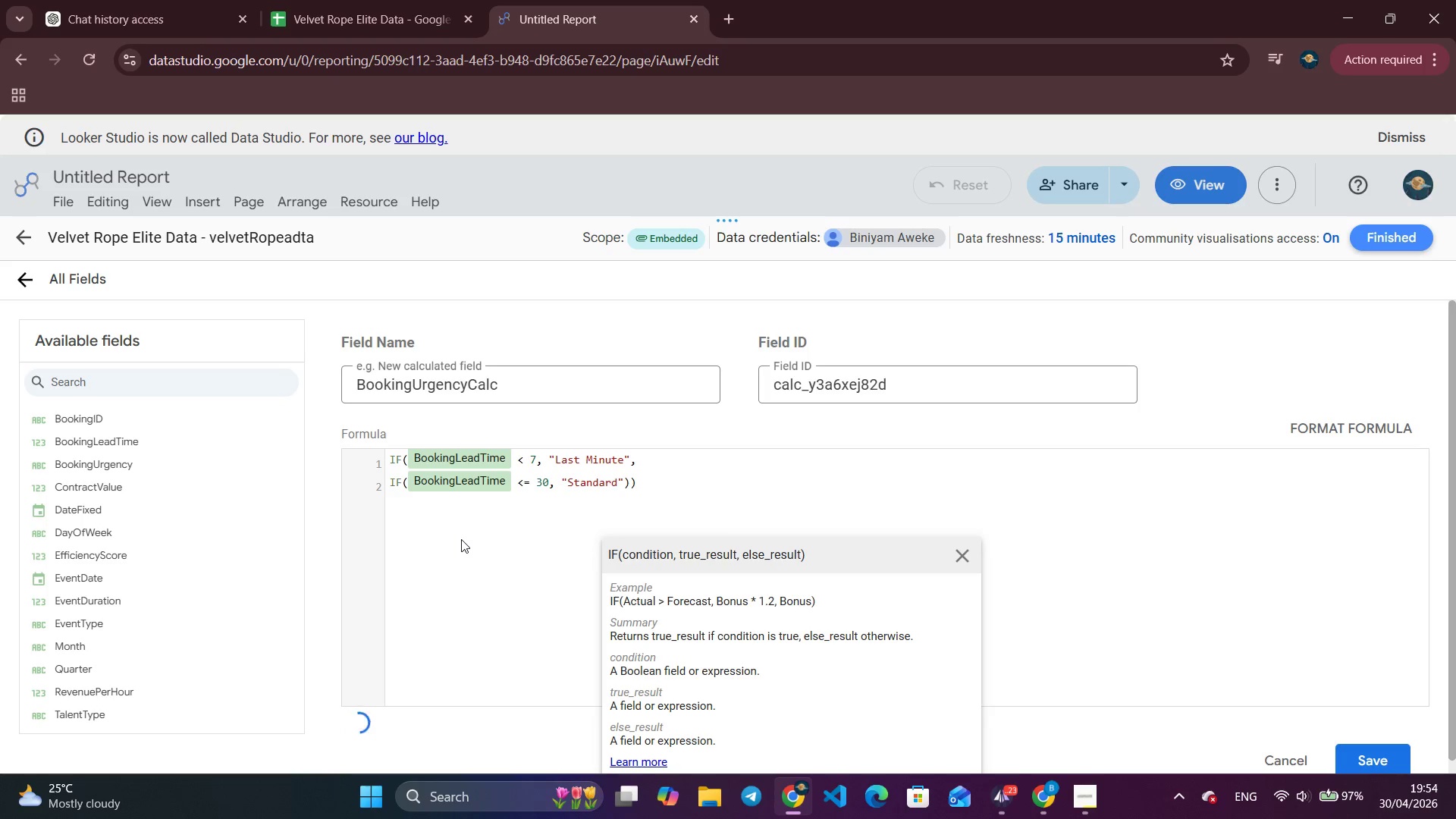 
key(ArrowRight)
 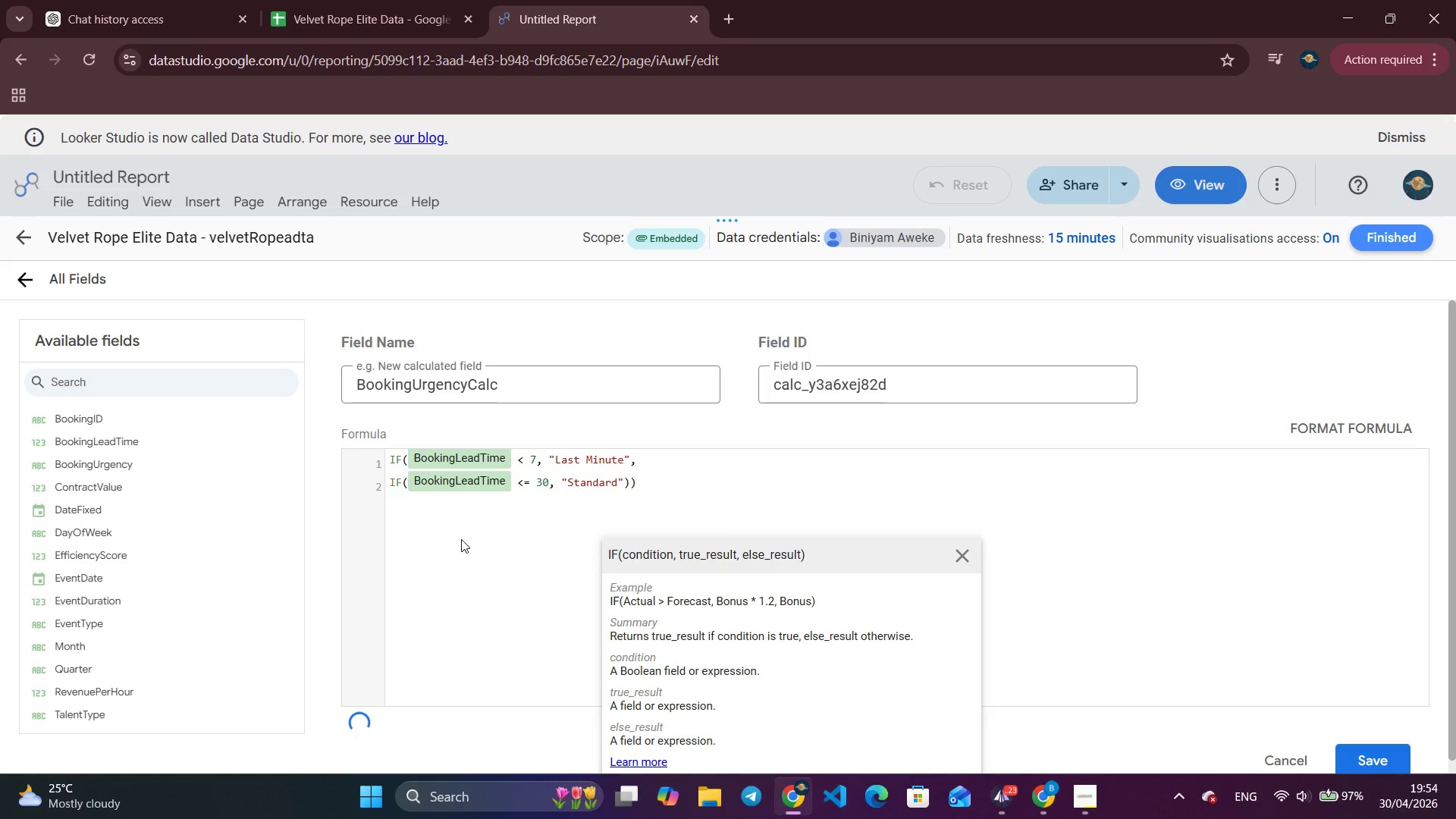 
key(Enter)
 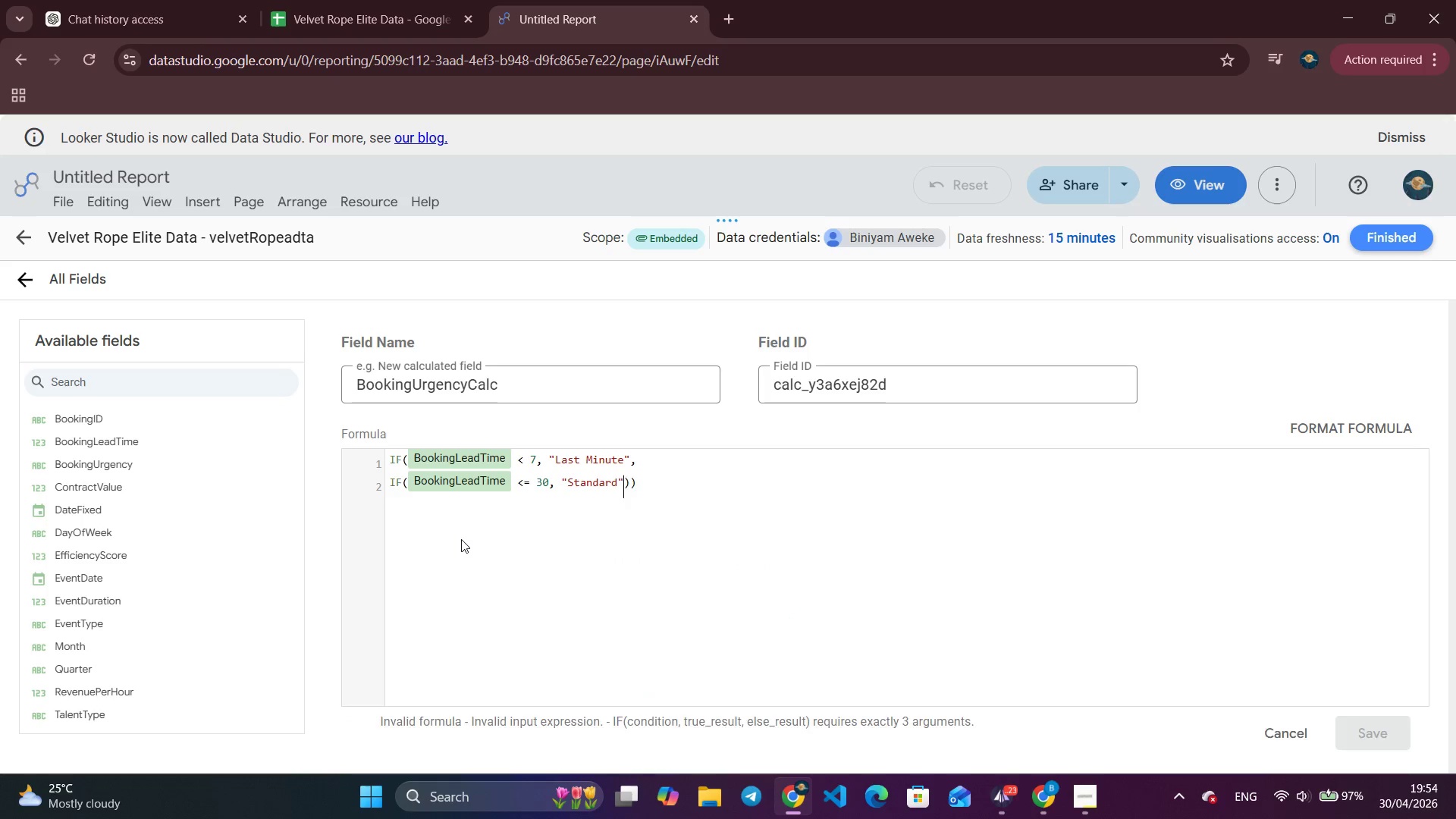 
key(Enter)
 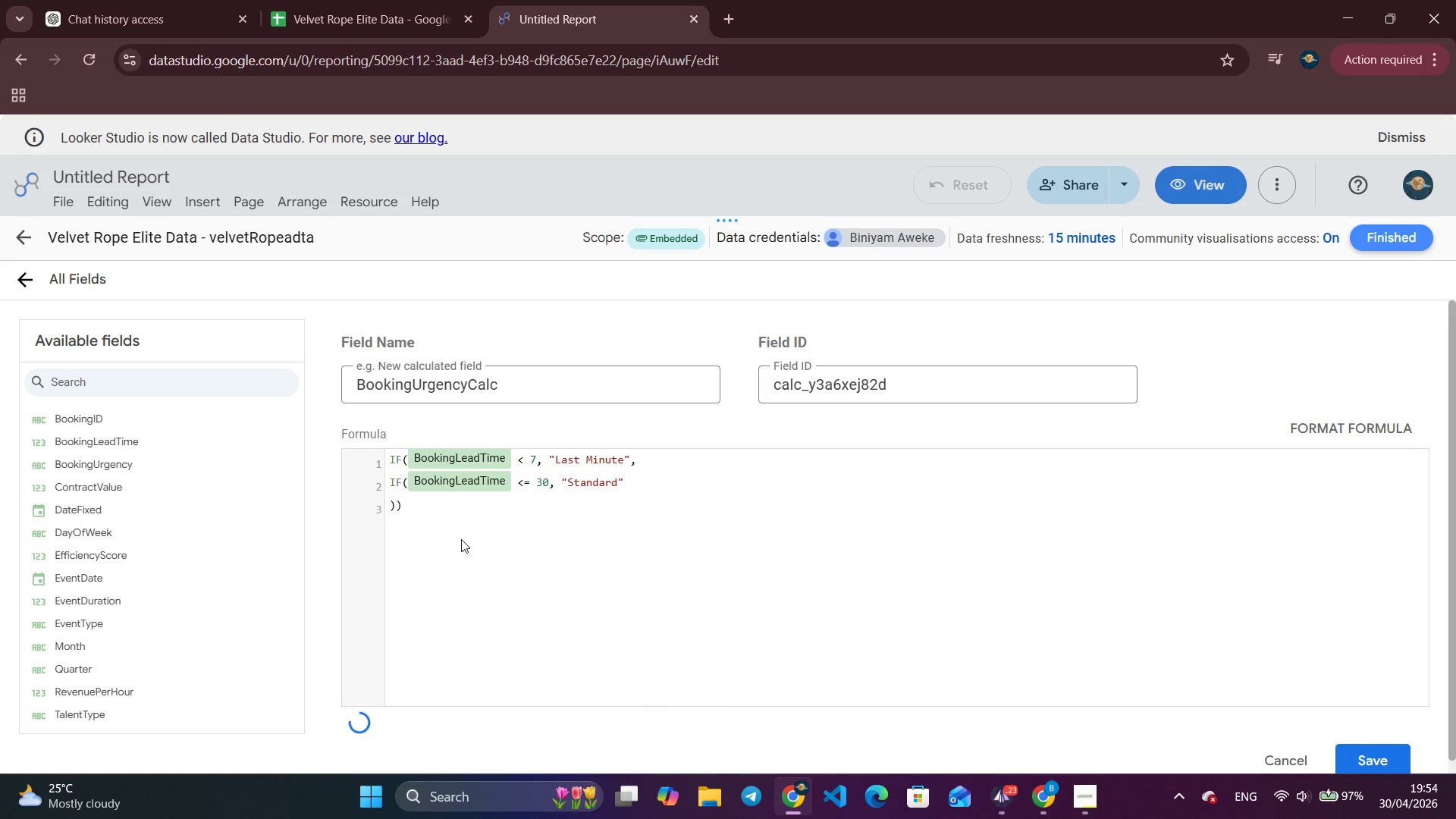 
key(Backspace)
 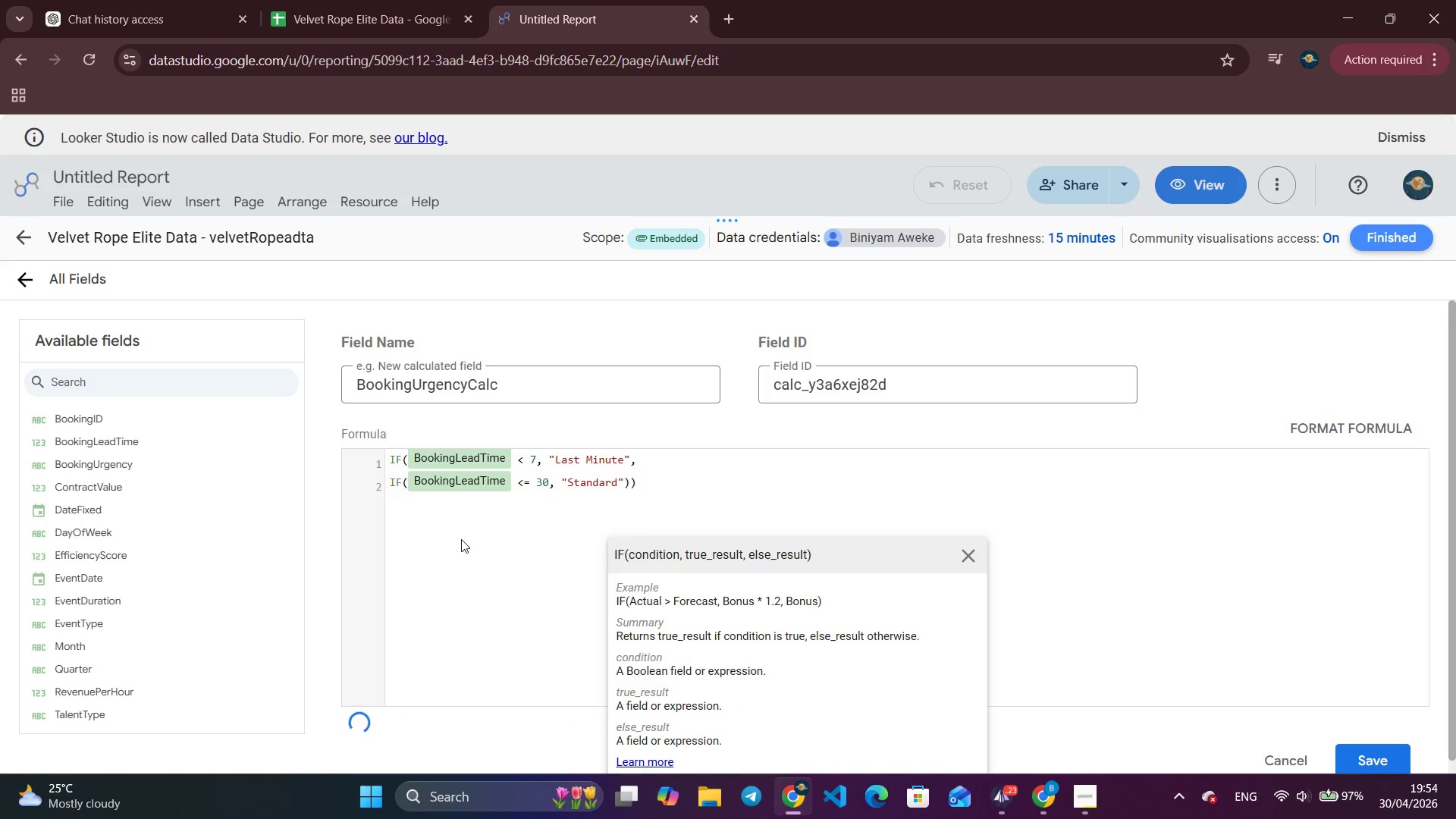 
key(Comma)
 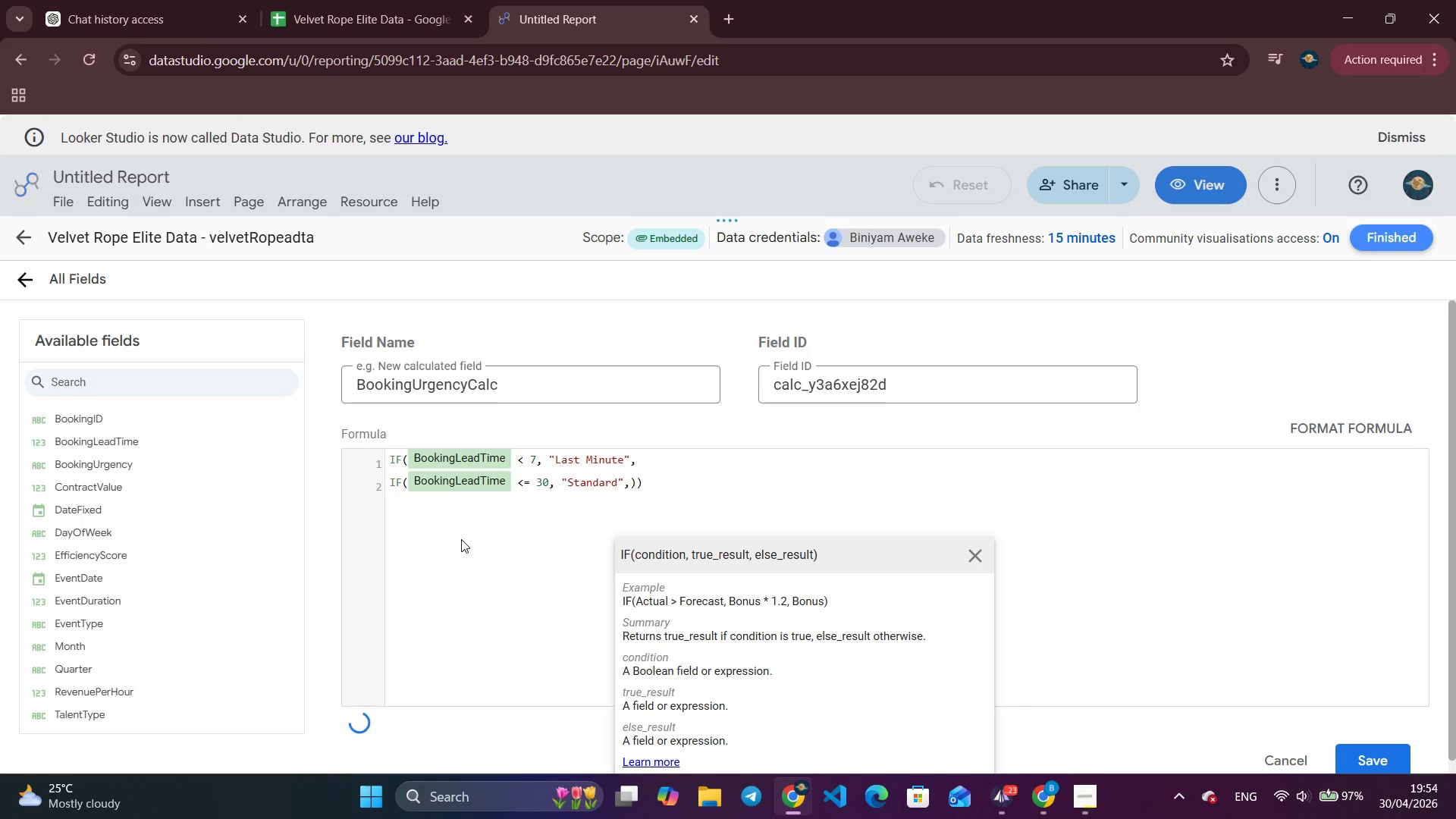 
key(Enter)
 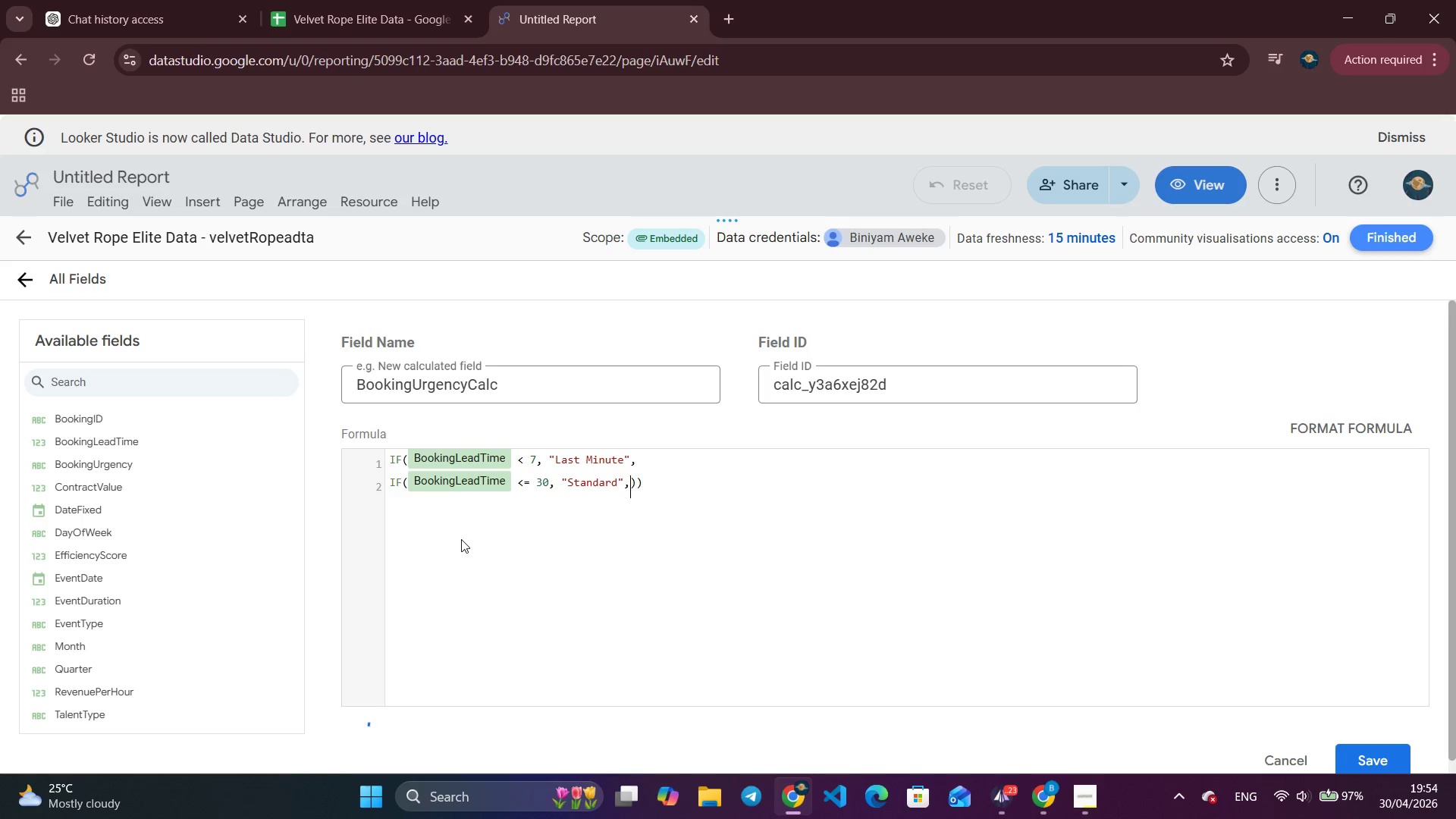 
key(Enter)
 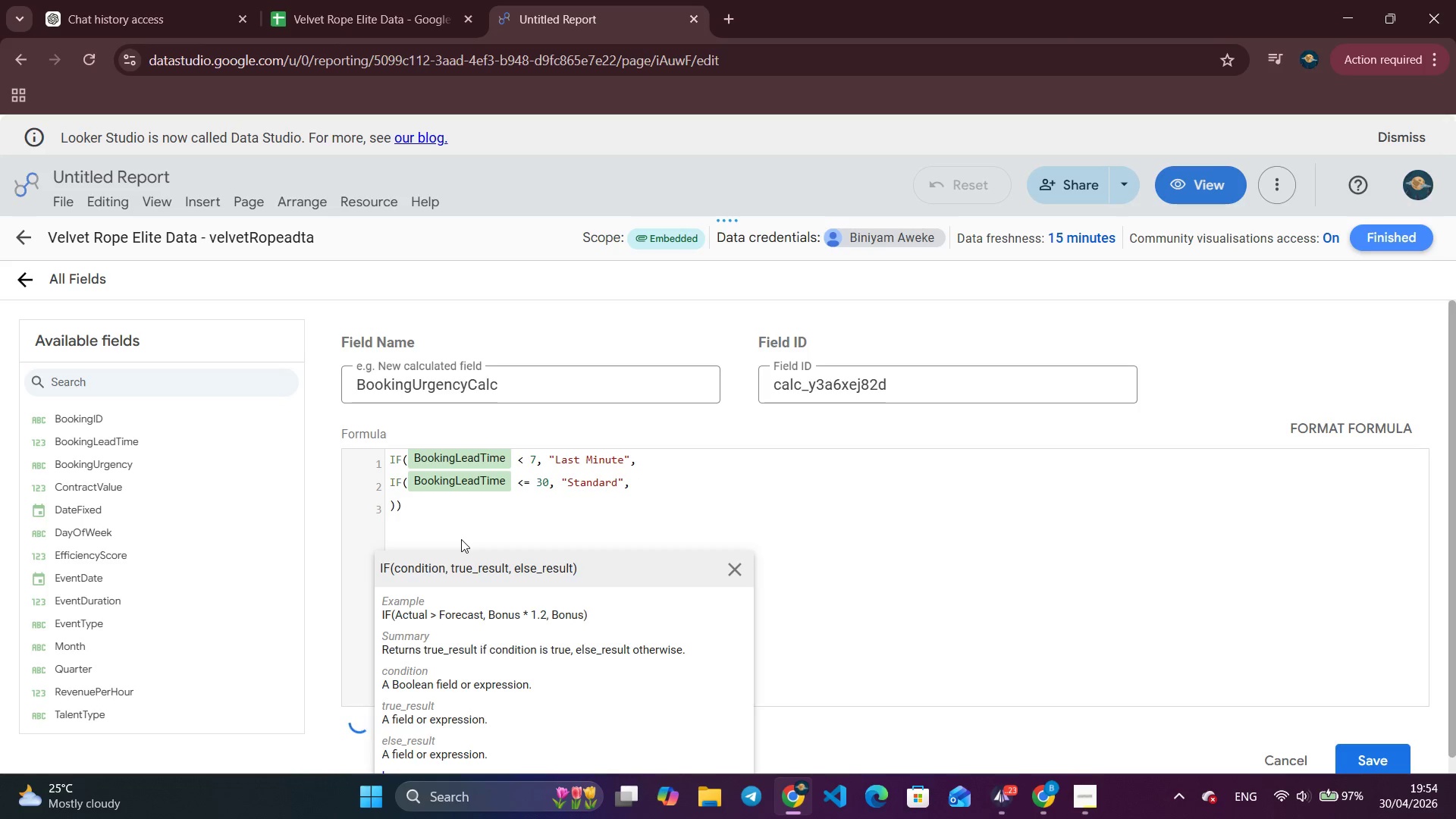 
type("Planned)
 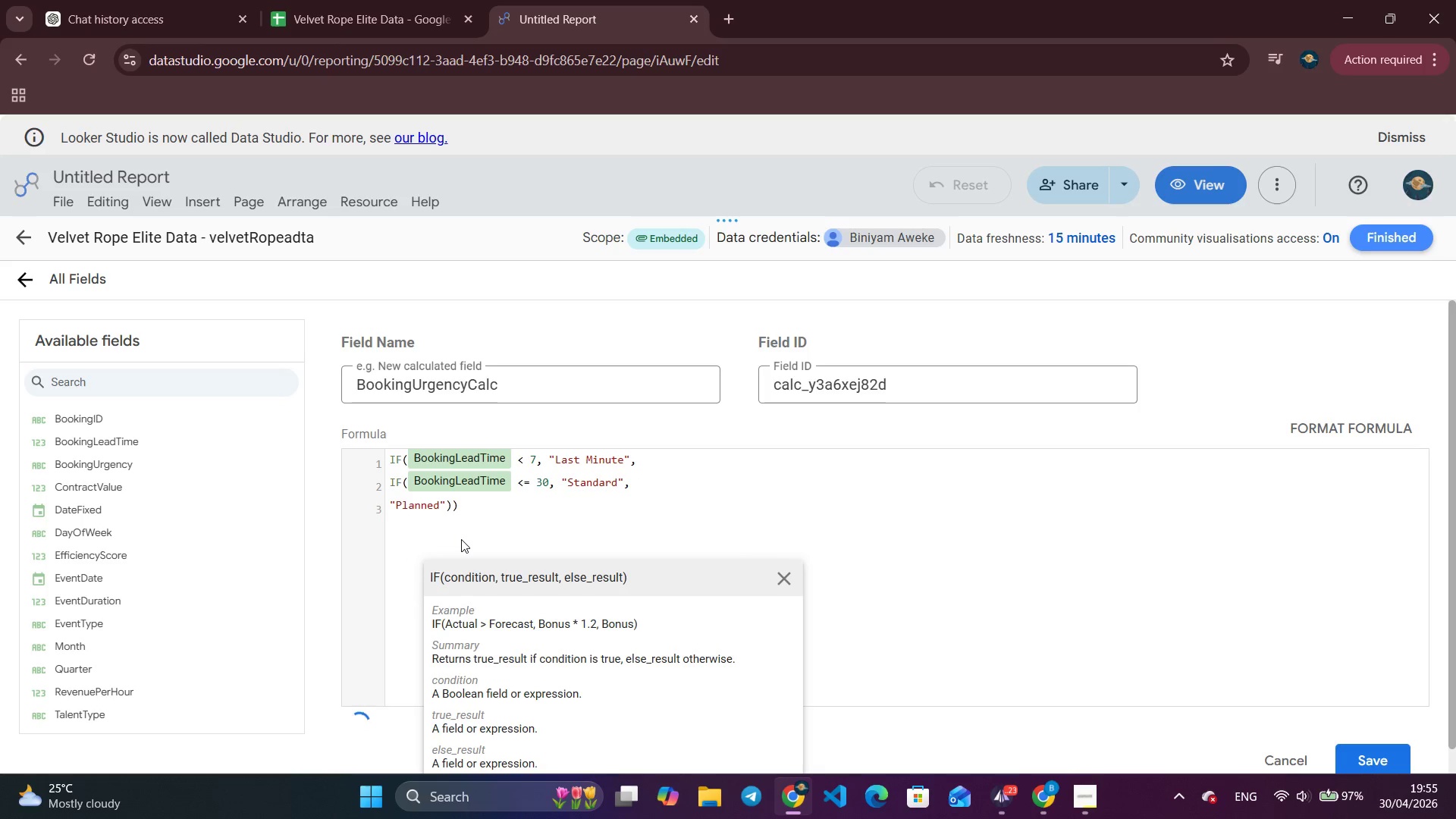 
left_click([544, 517])
 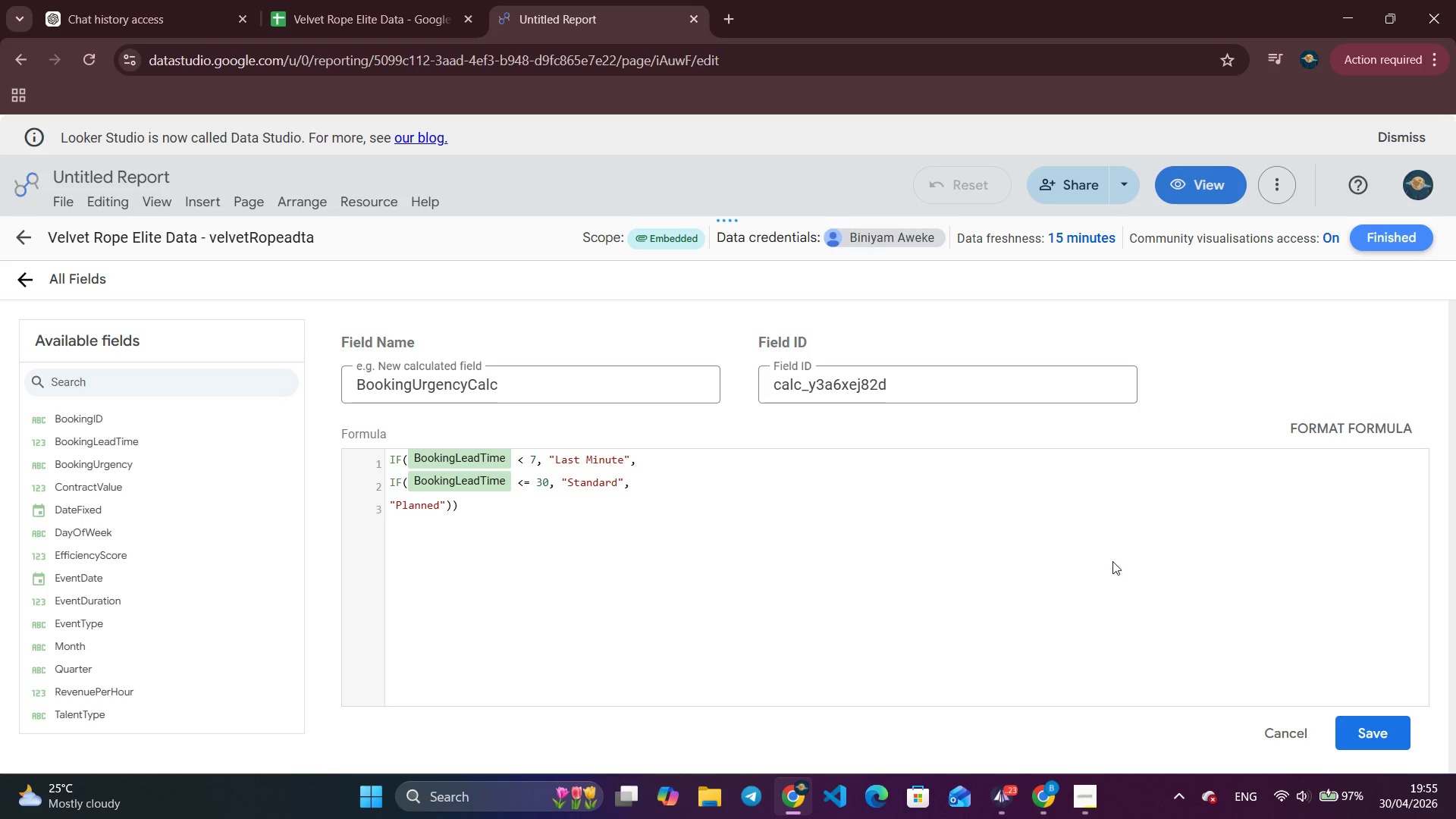 
wait(5.08)
 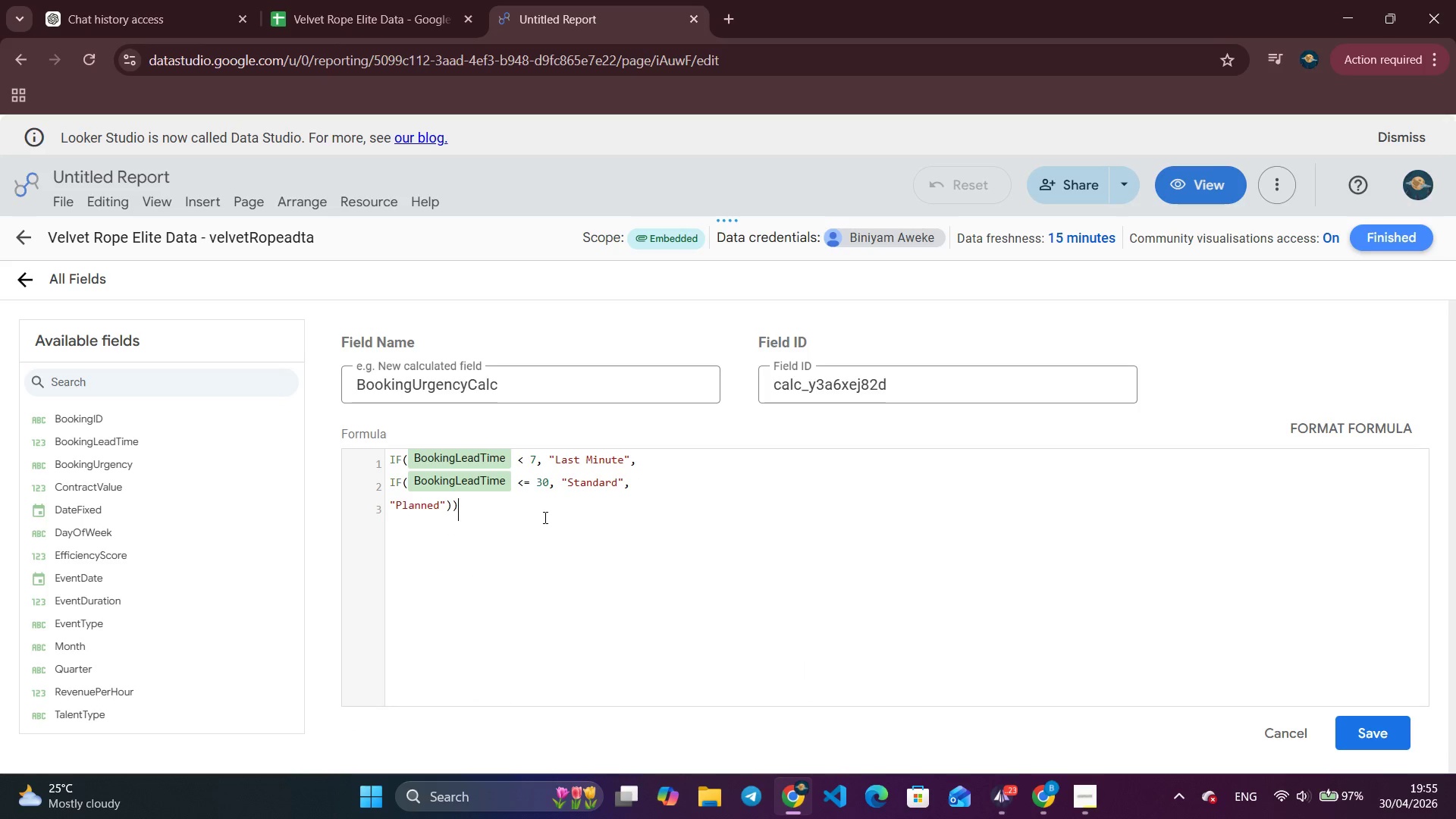 
left_click([1372, 732])
 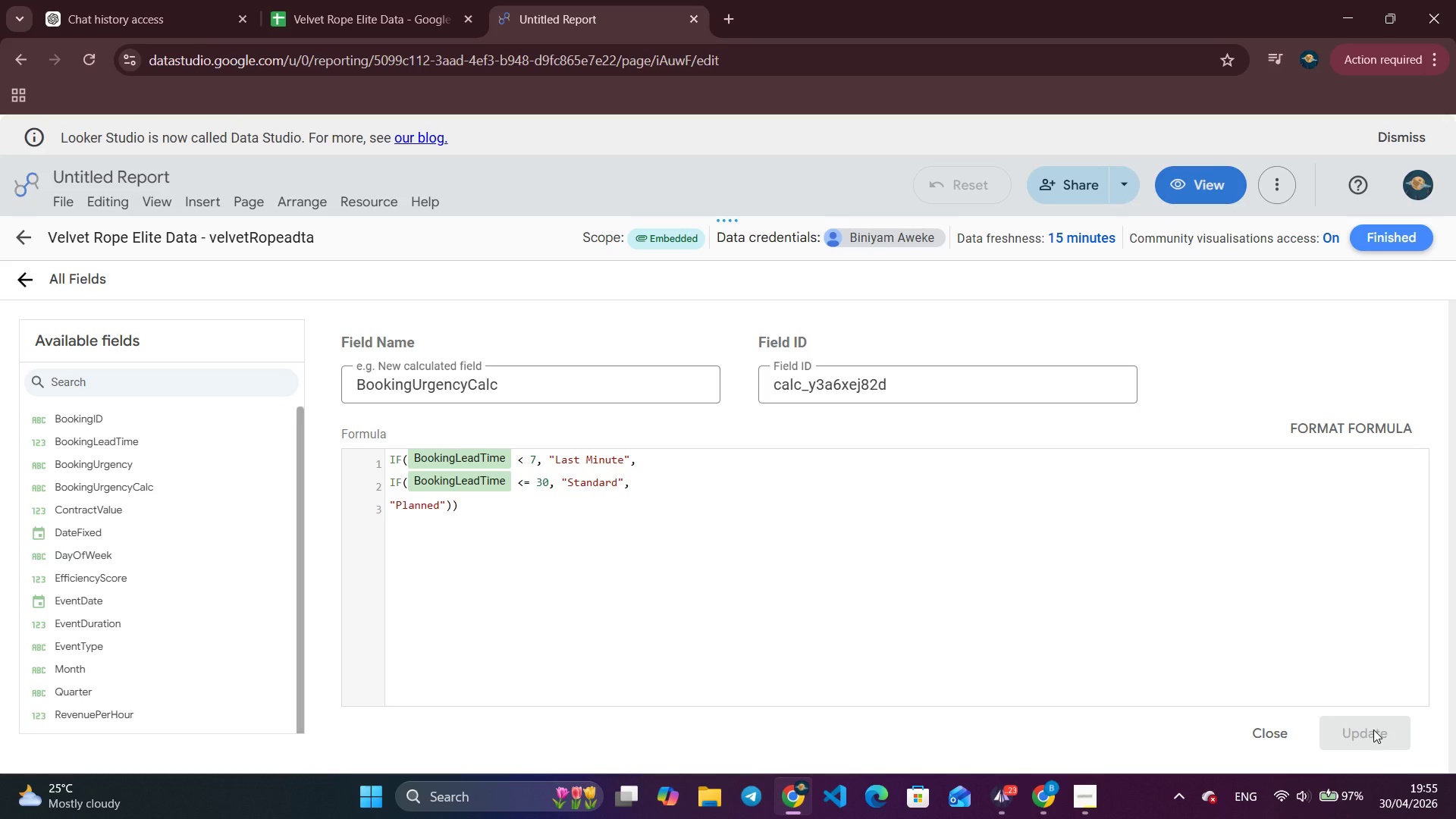 
wait(17.34)
 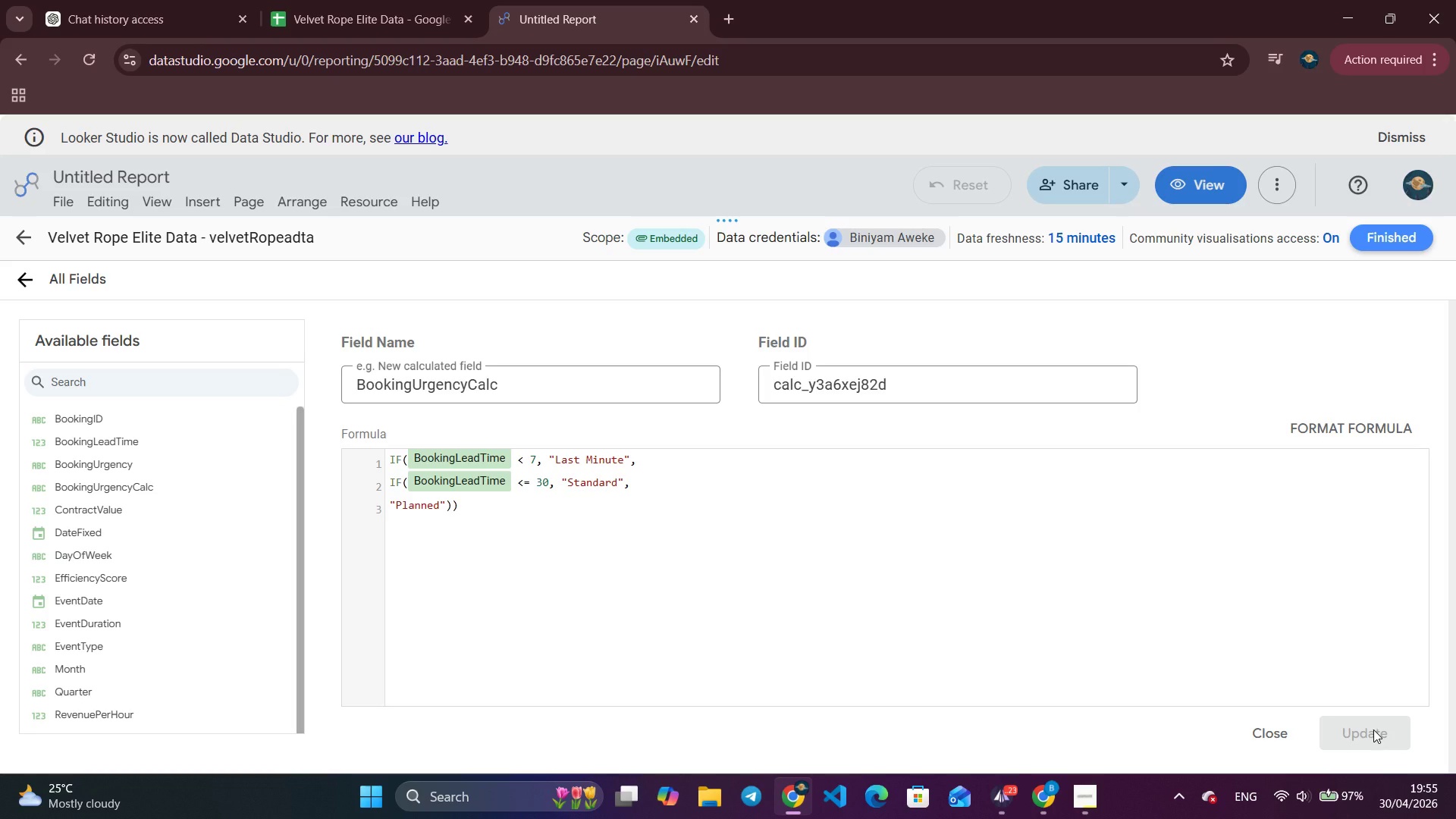 
scroll: coordinate [156, 589], scroll_direction: up, amount: 2.0
 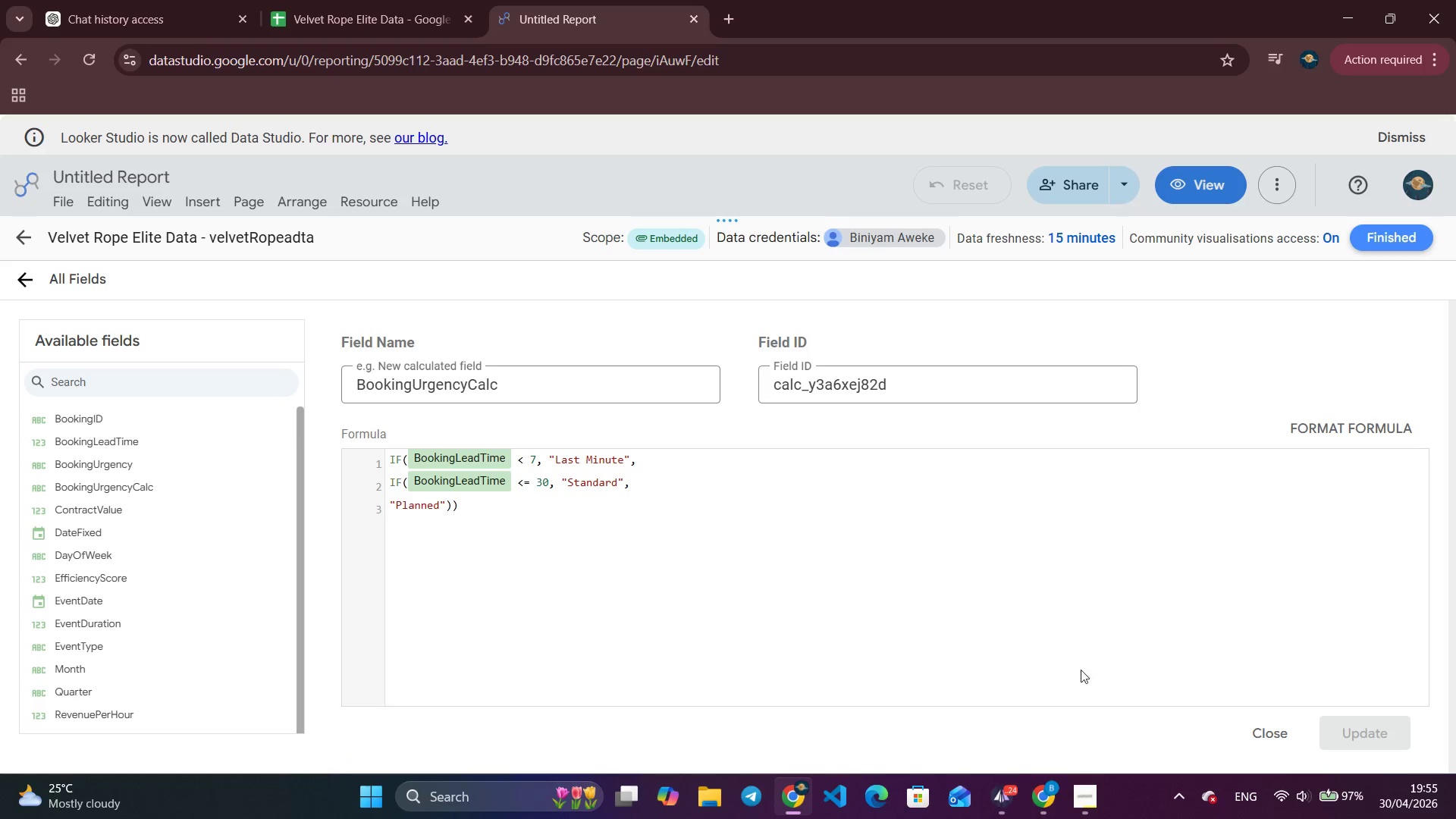 
wait(32.83)
 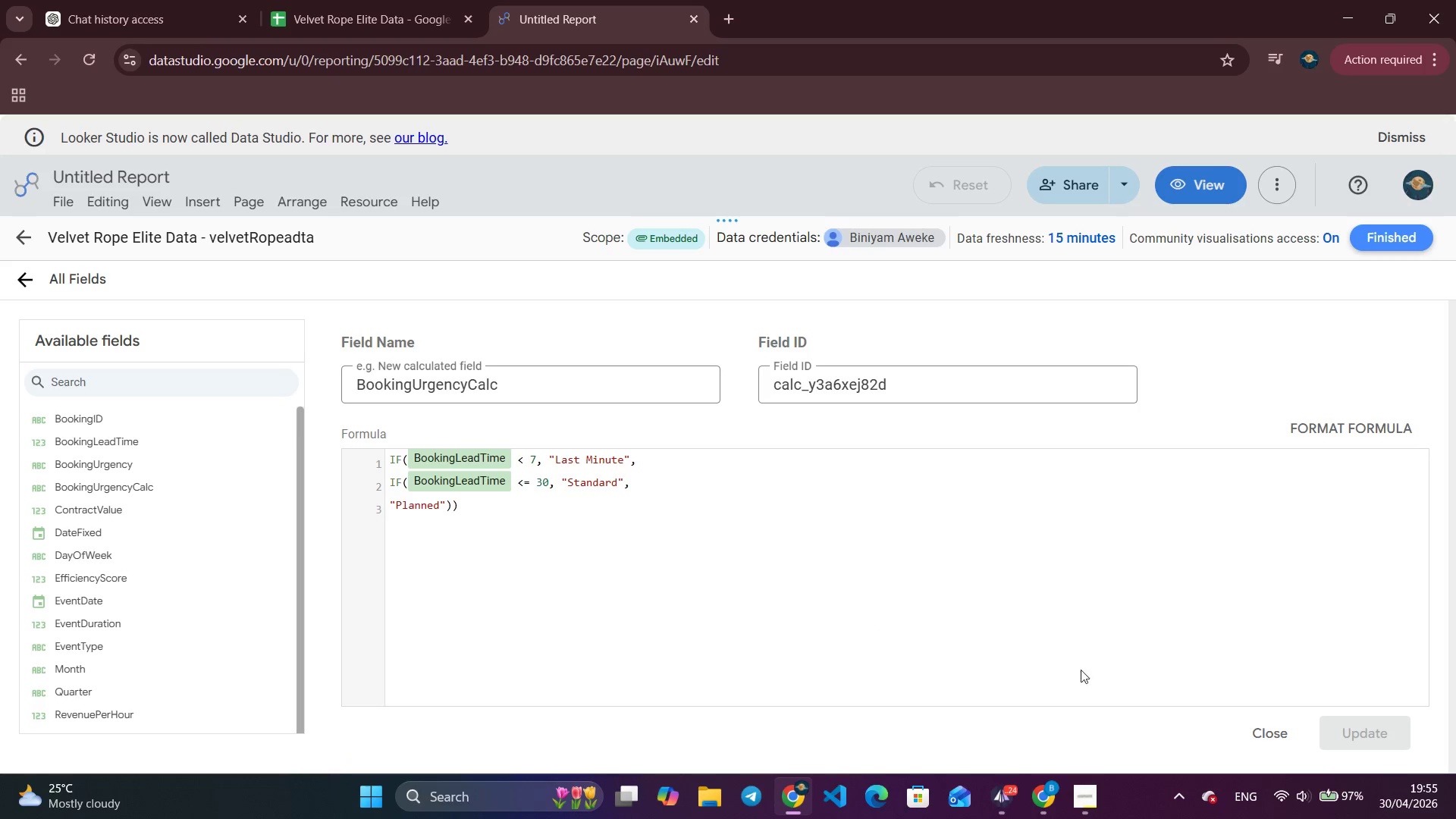 
left_click([1258, 724])
 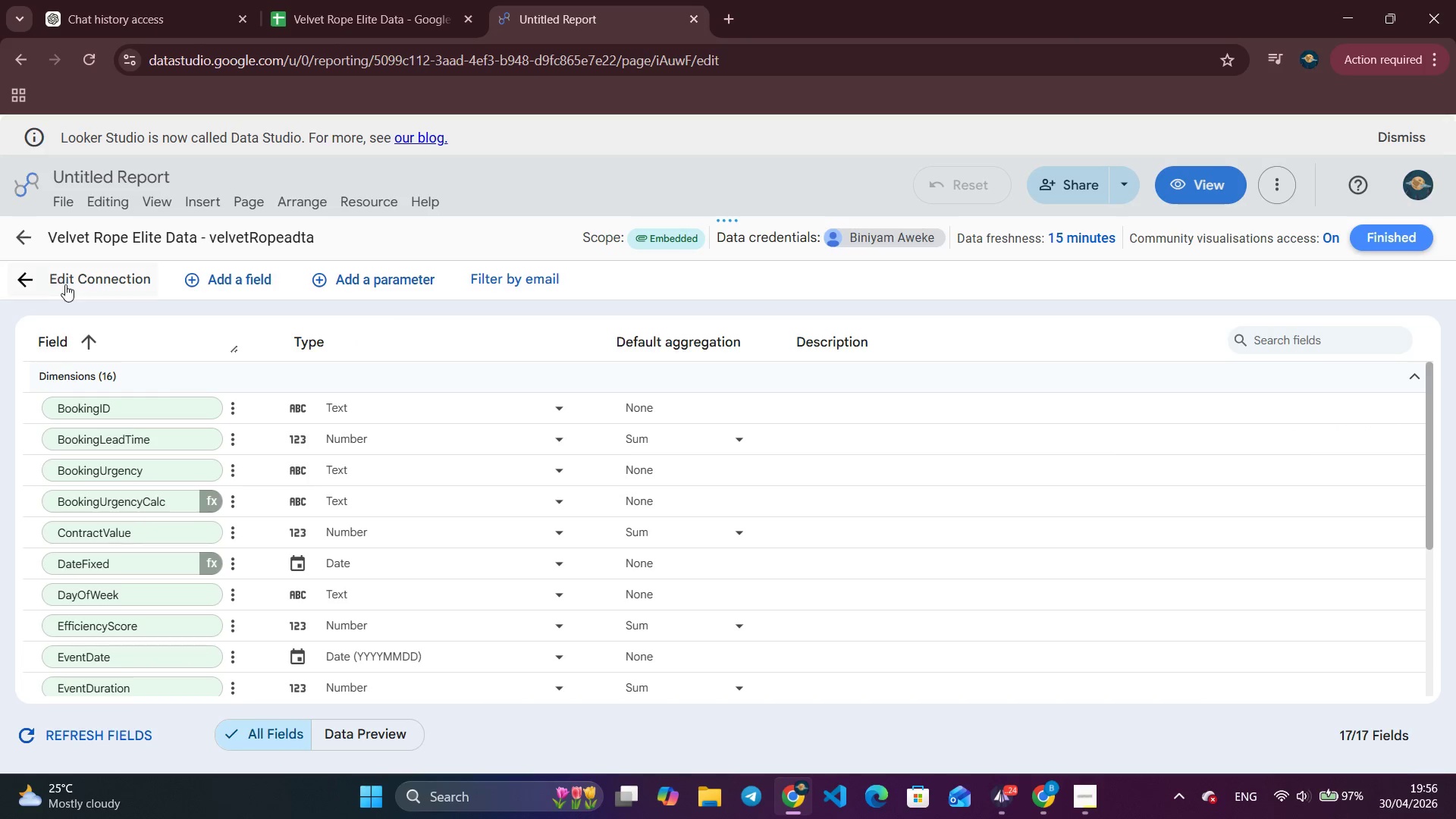 
left_click([30, 236])
 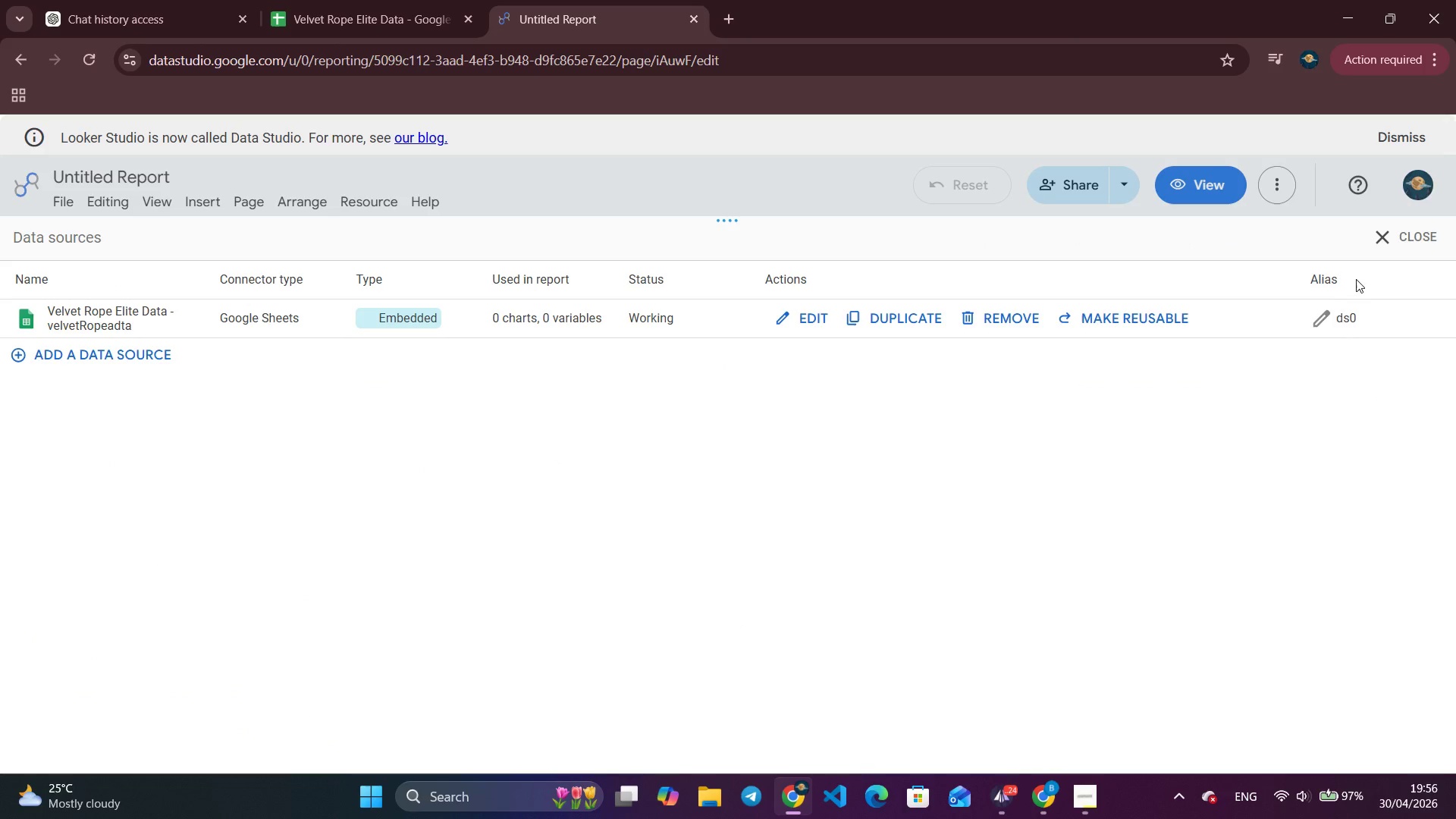 
left_click([1410, 241])
 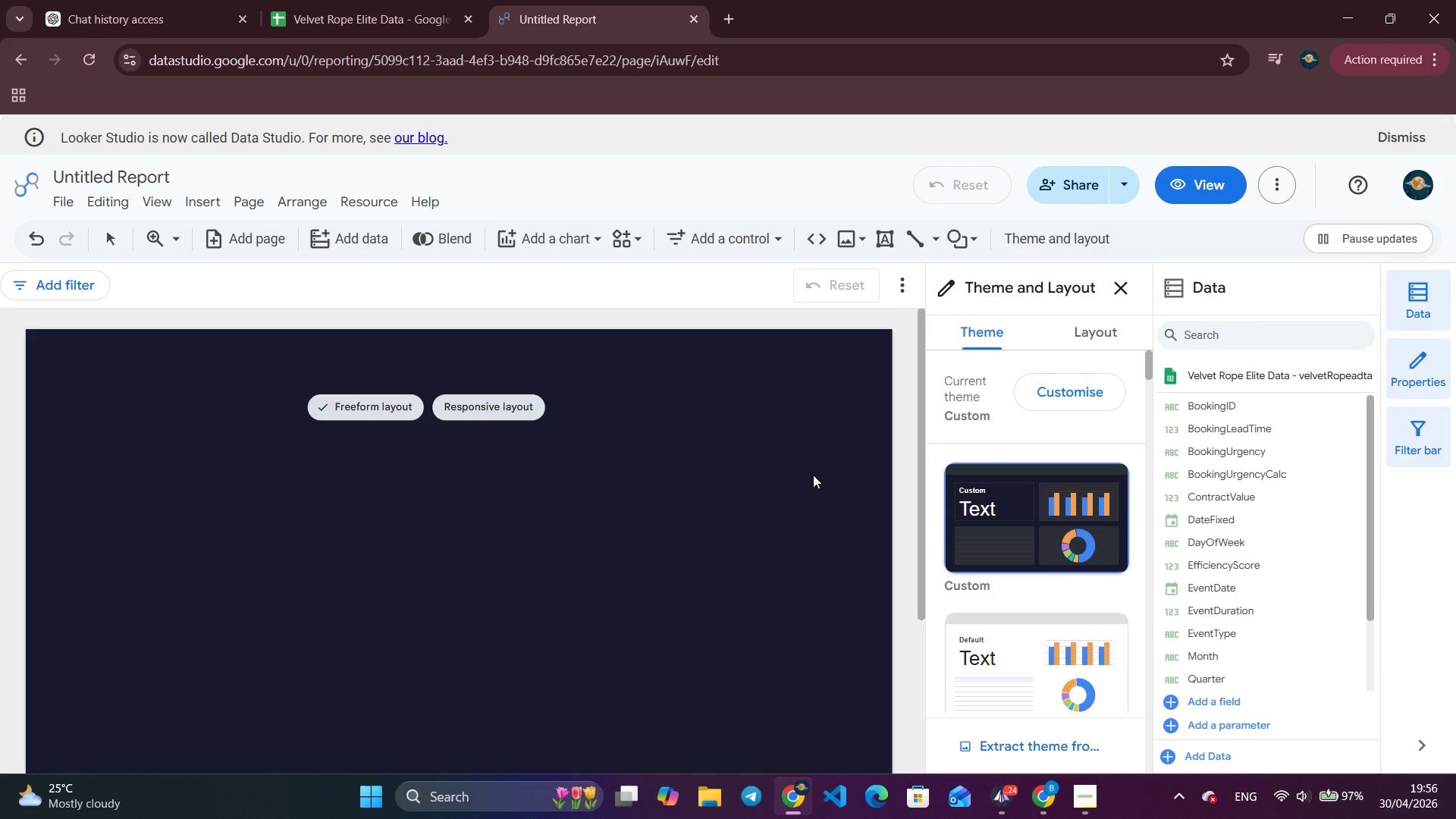 
wait(7.05)
 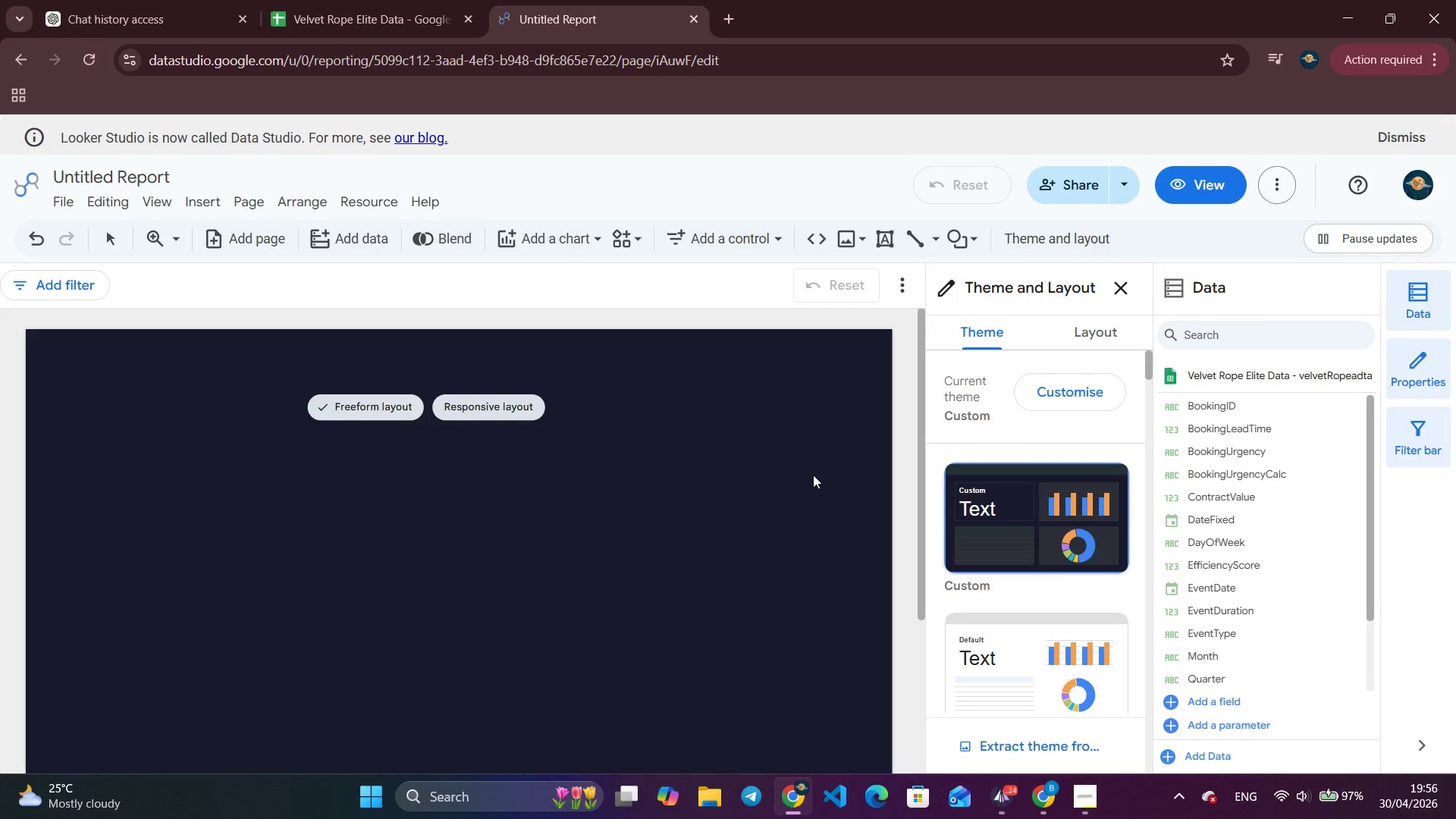 
left_click([378, 204])
 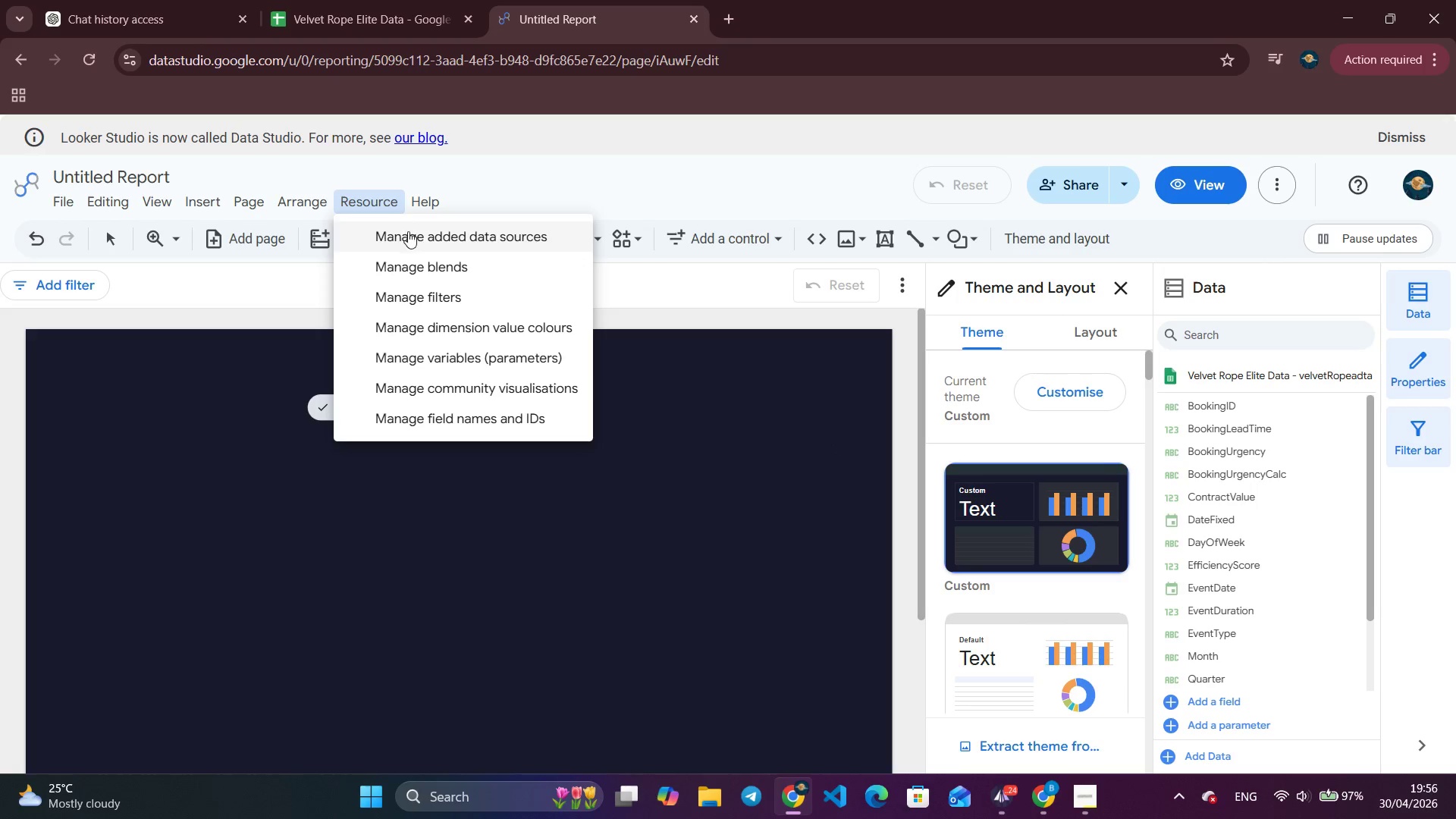 
left_click([408, 231])
 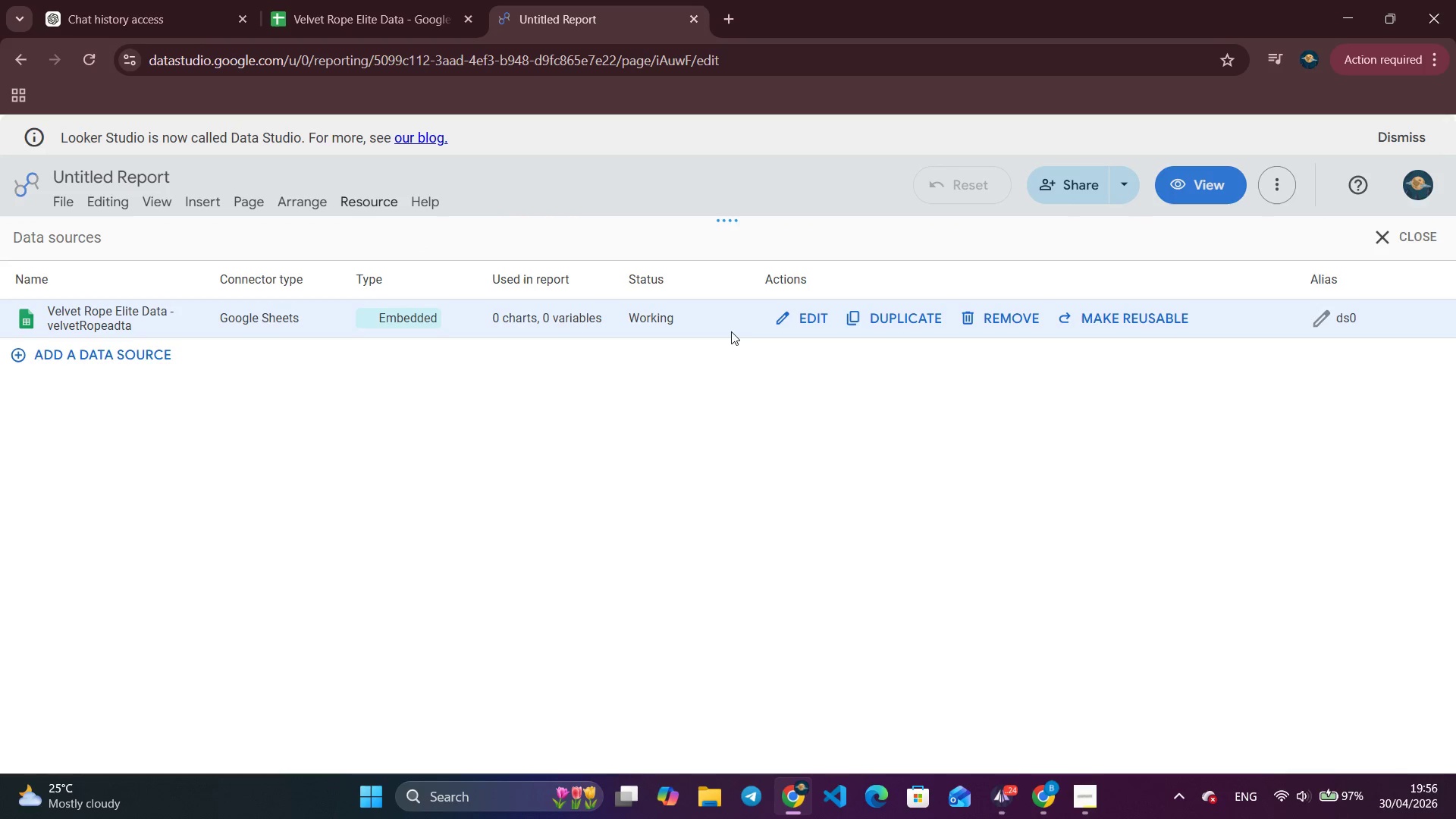 
left_click([807, 323])
 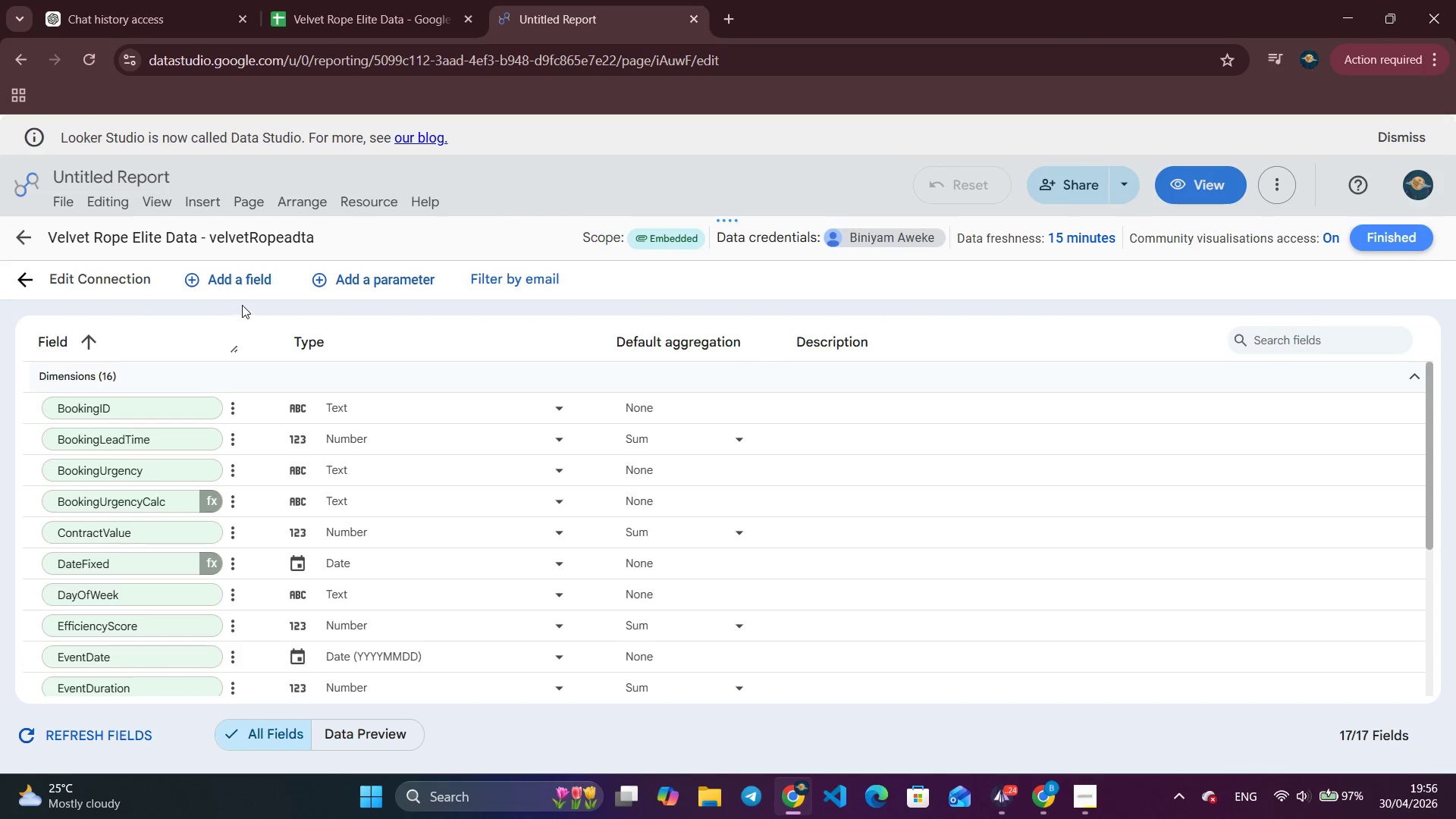 
left_click([251, 286])
 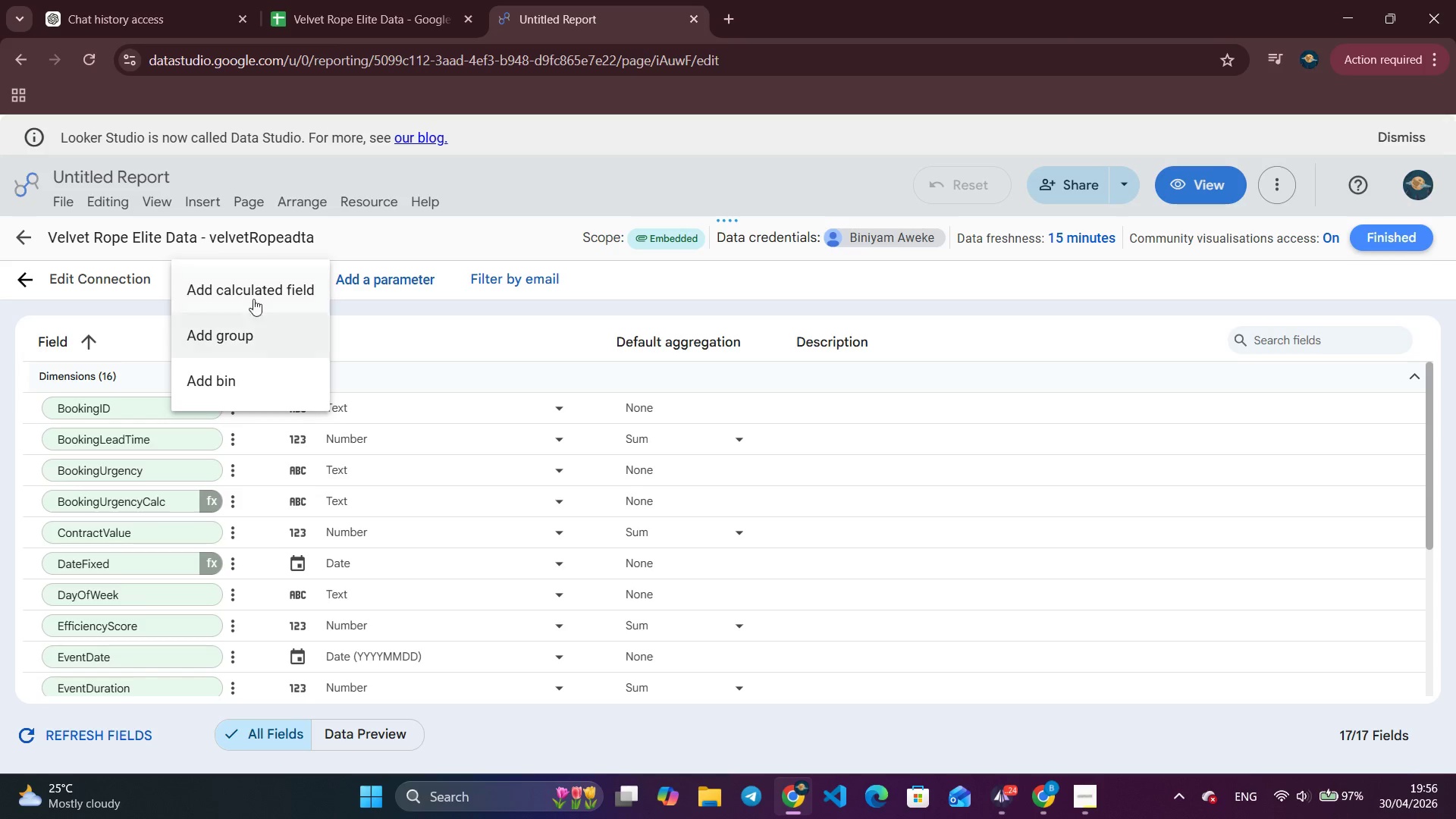 
left_click([259, 291])
 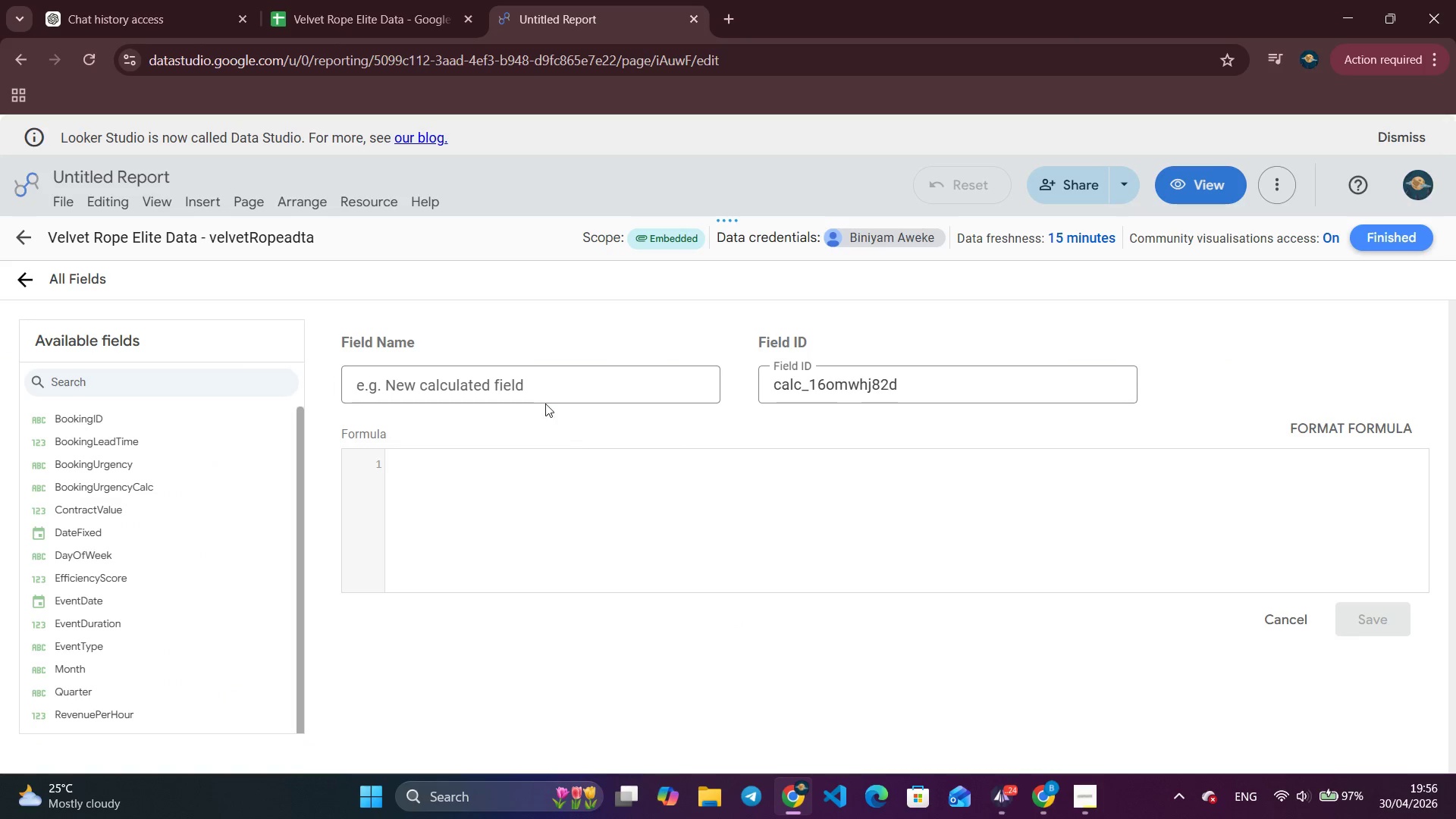 
left_click([537, 373])
 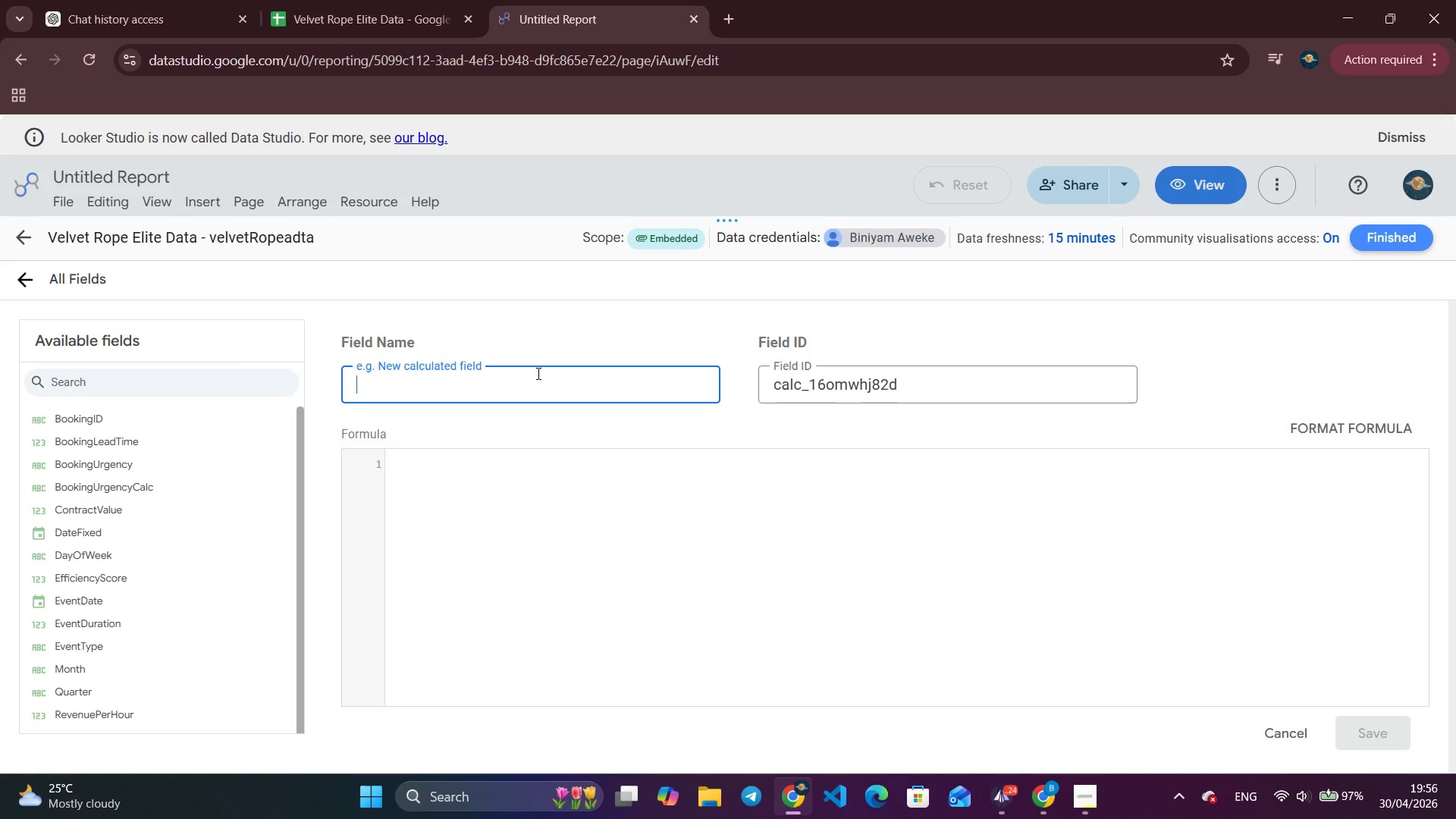 
type(RE)
key(Backspace)
type(evenuePer)
 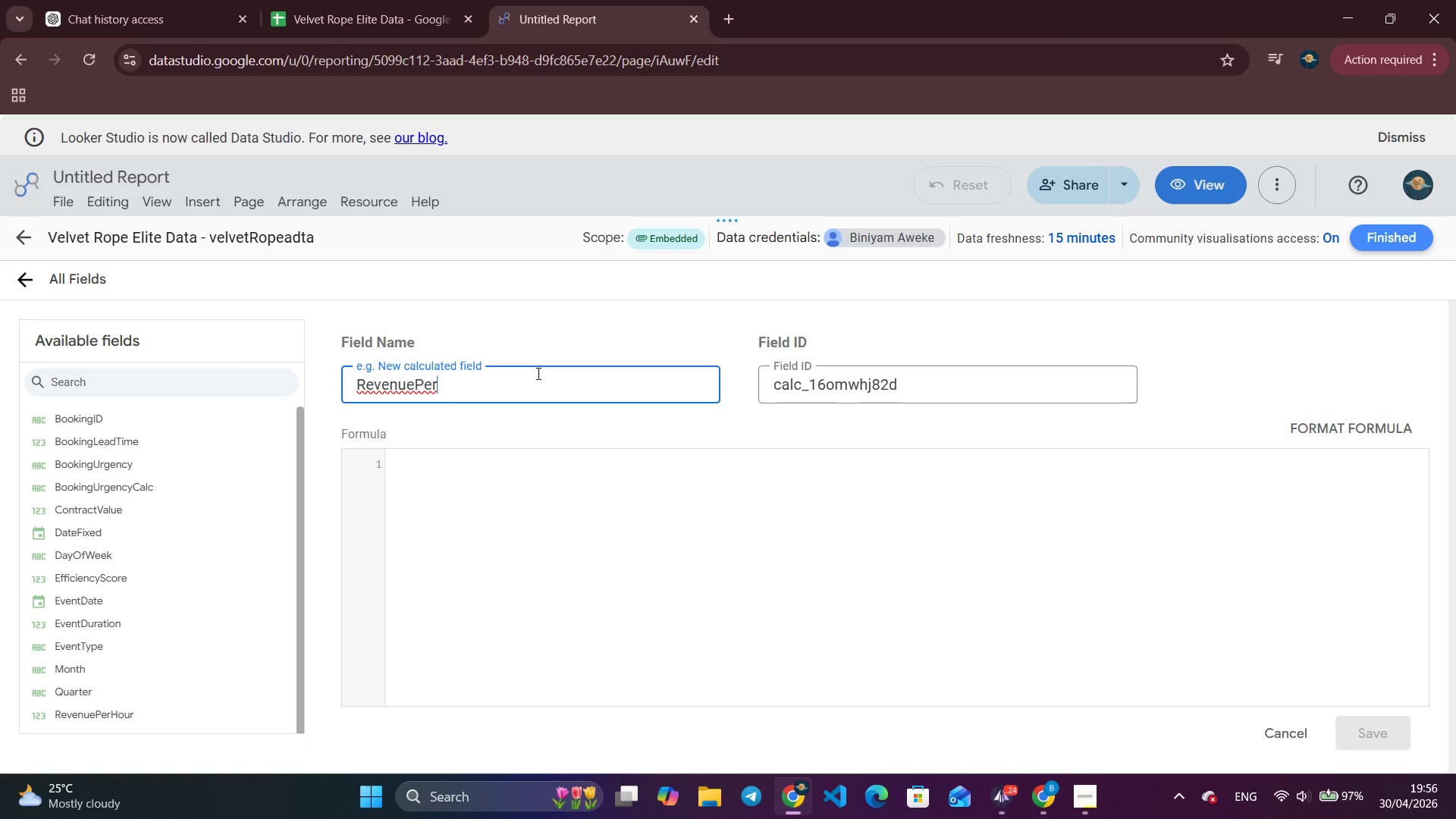 
type(HourCakc)
key(Backspace)
key(Backspace)
type(lc)
 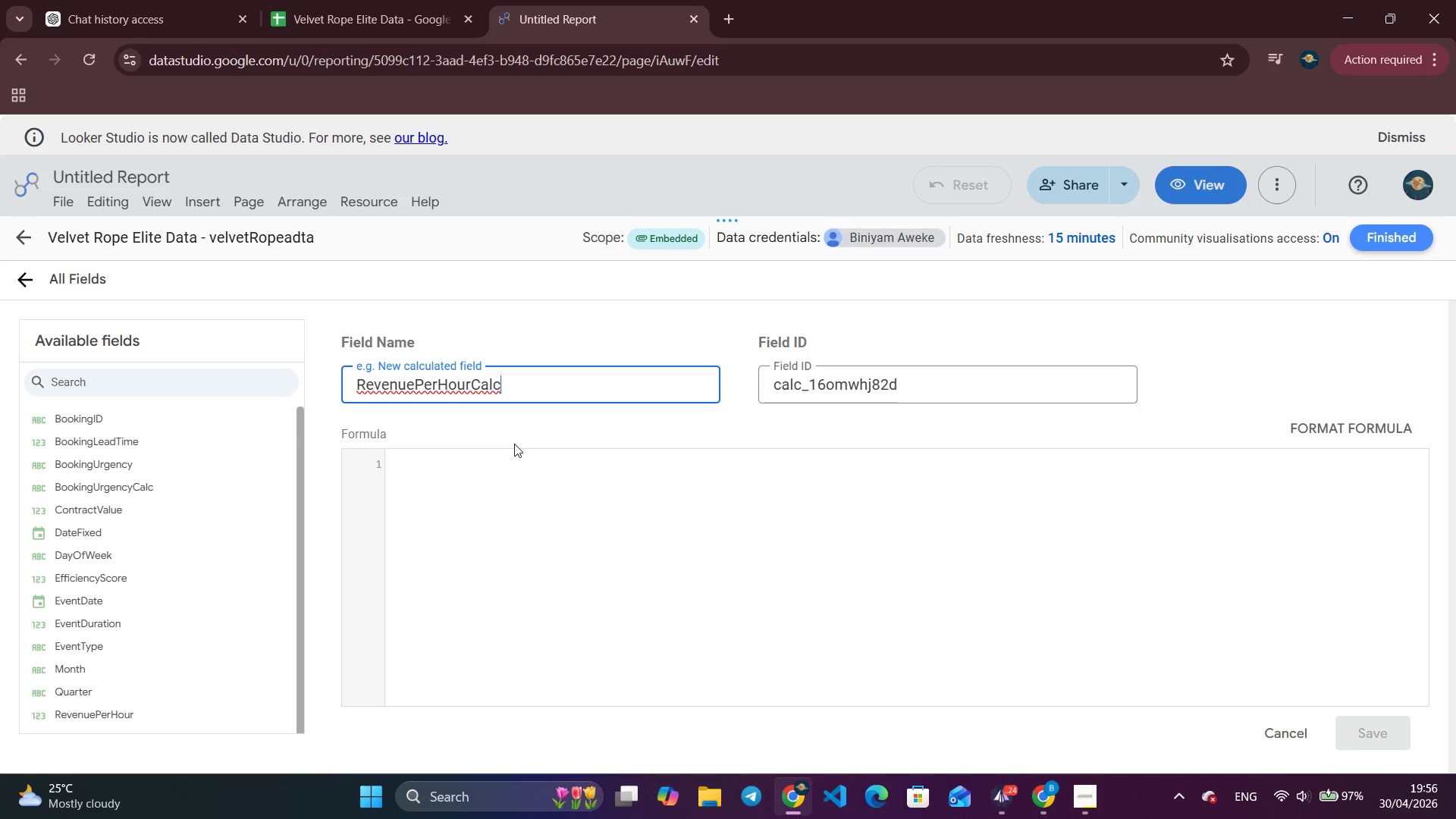 
left_click([502, 491])
 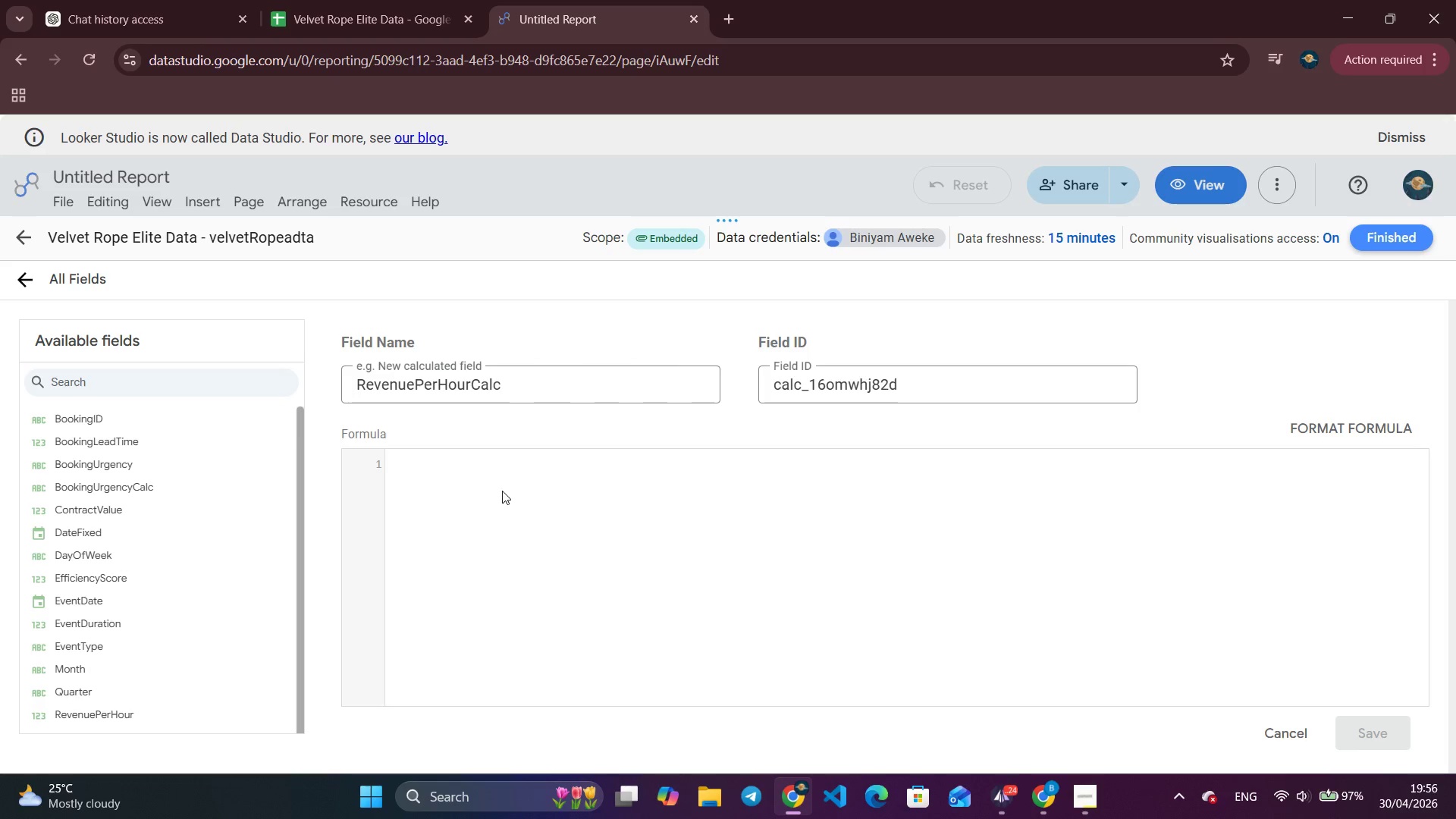 
type(Conta)
key(Backspace)
 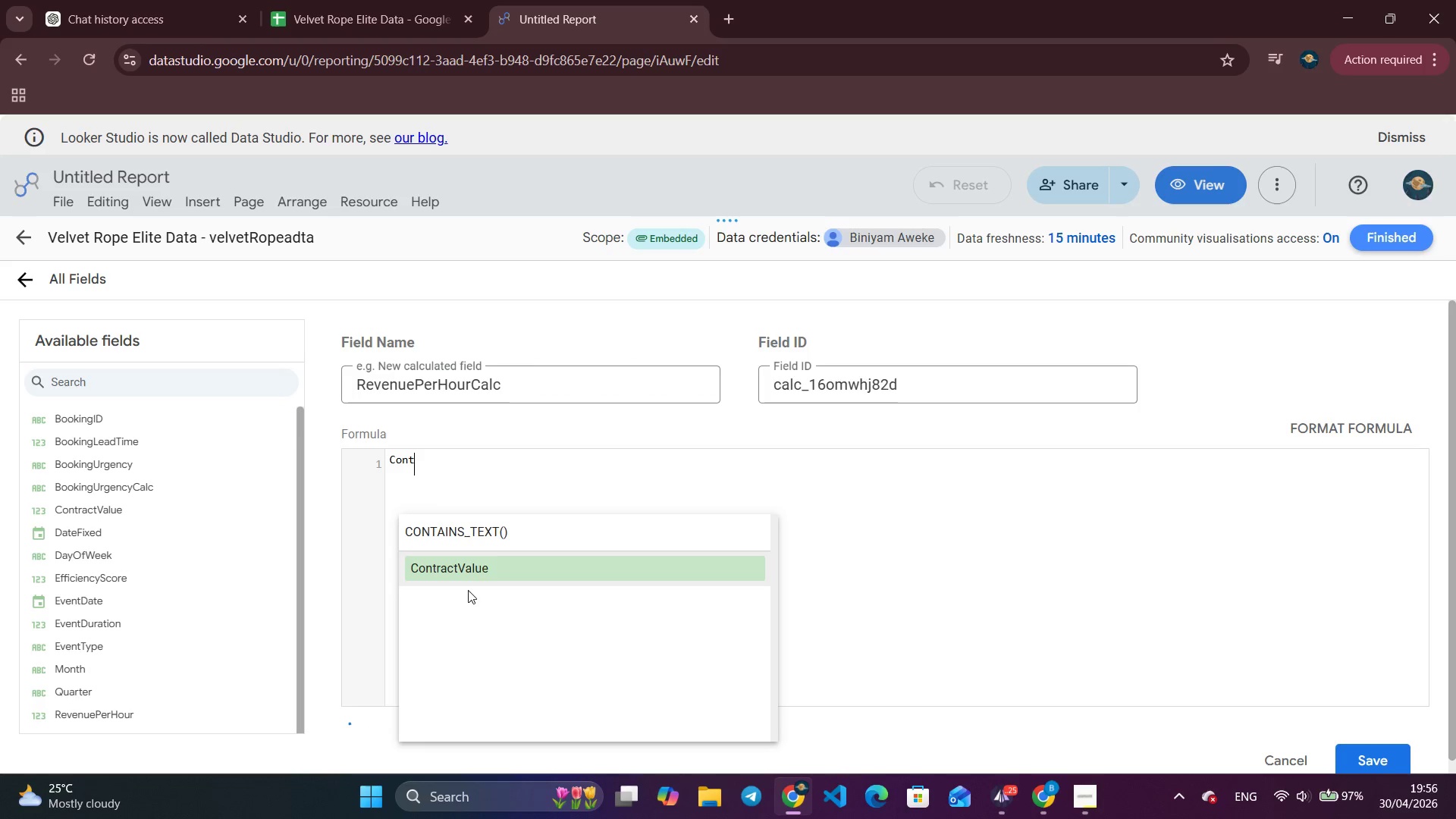 
left_click([474, 576])
 